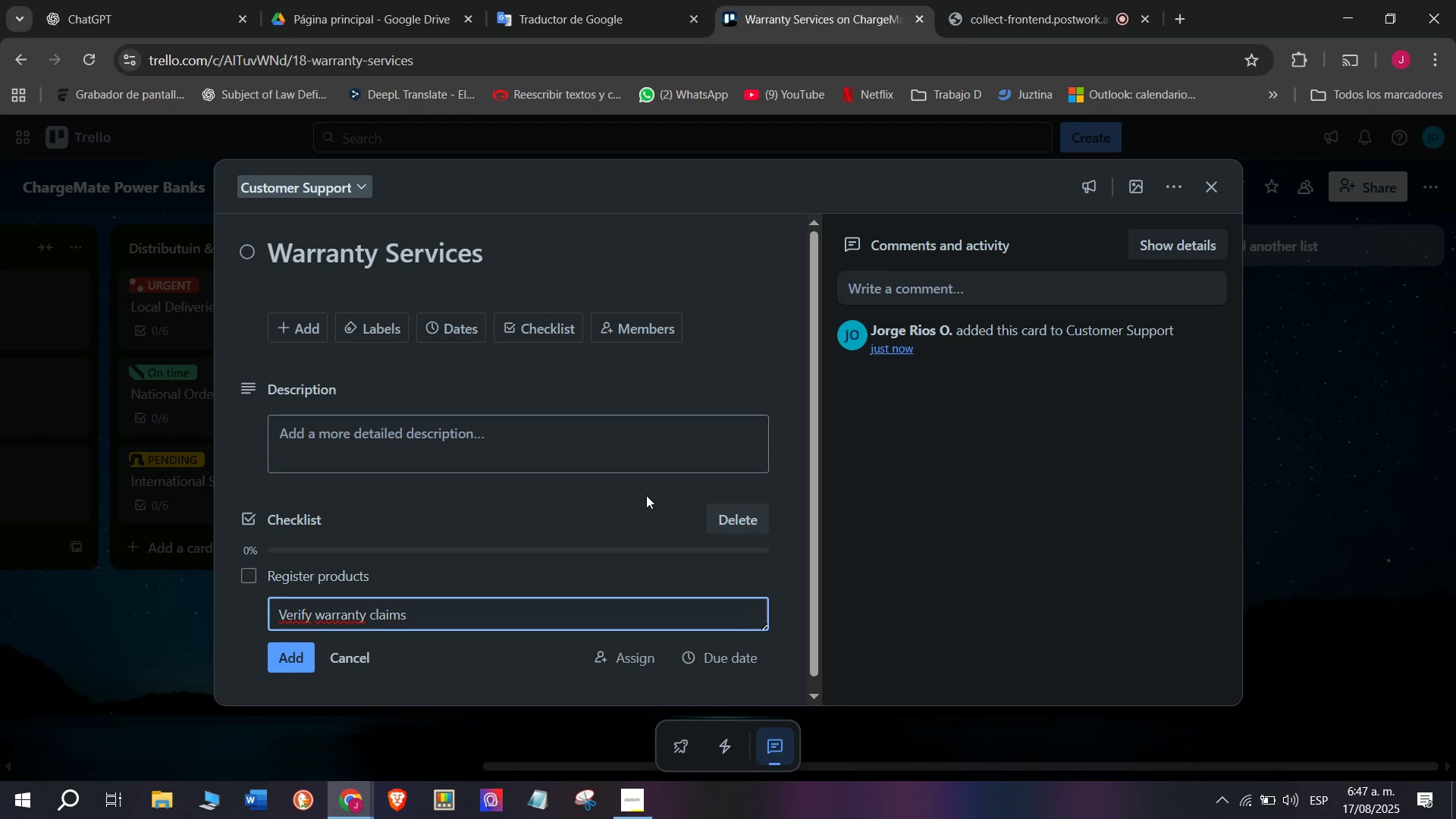 
key(Enter)
 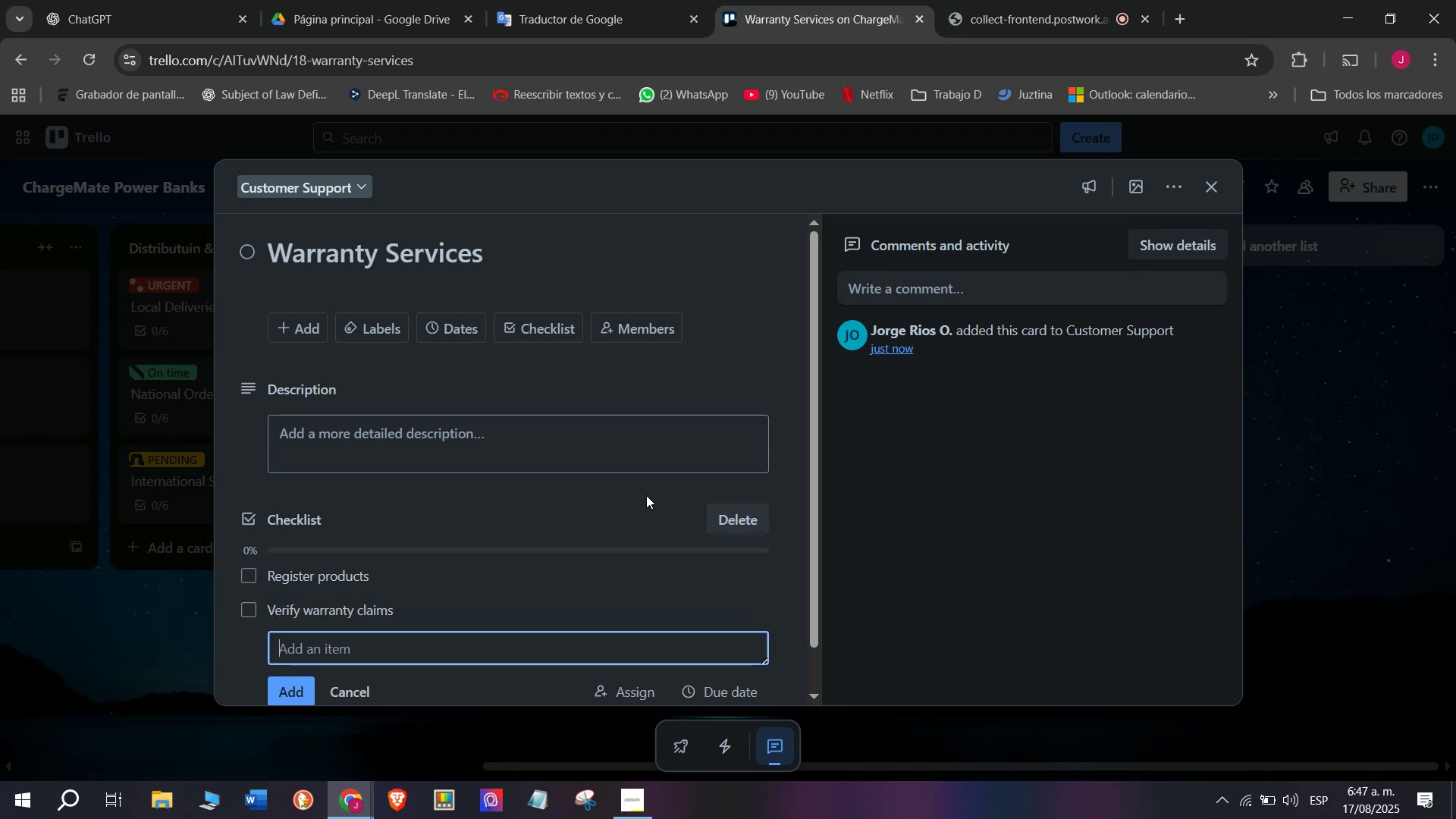 
type(Repair)
 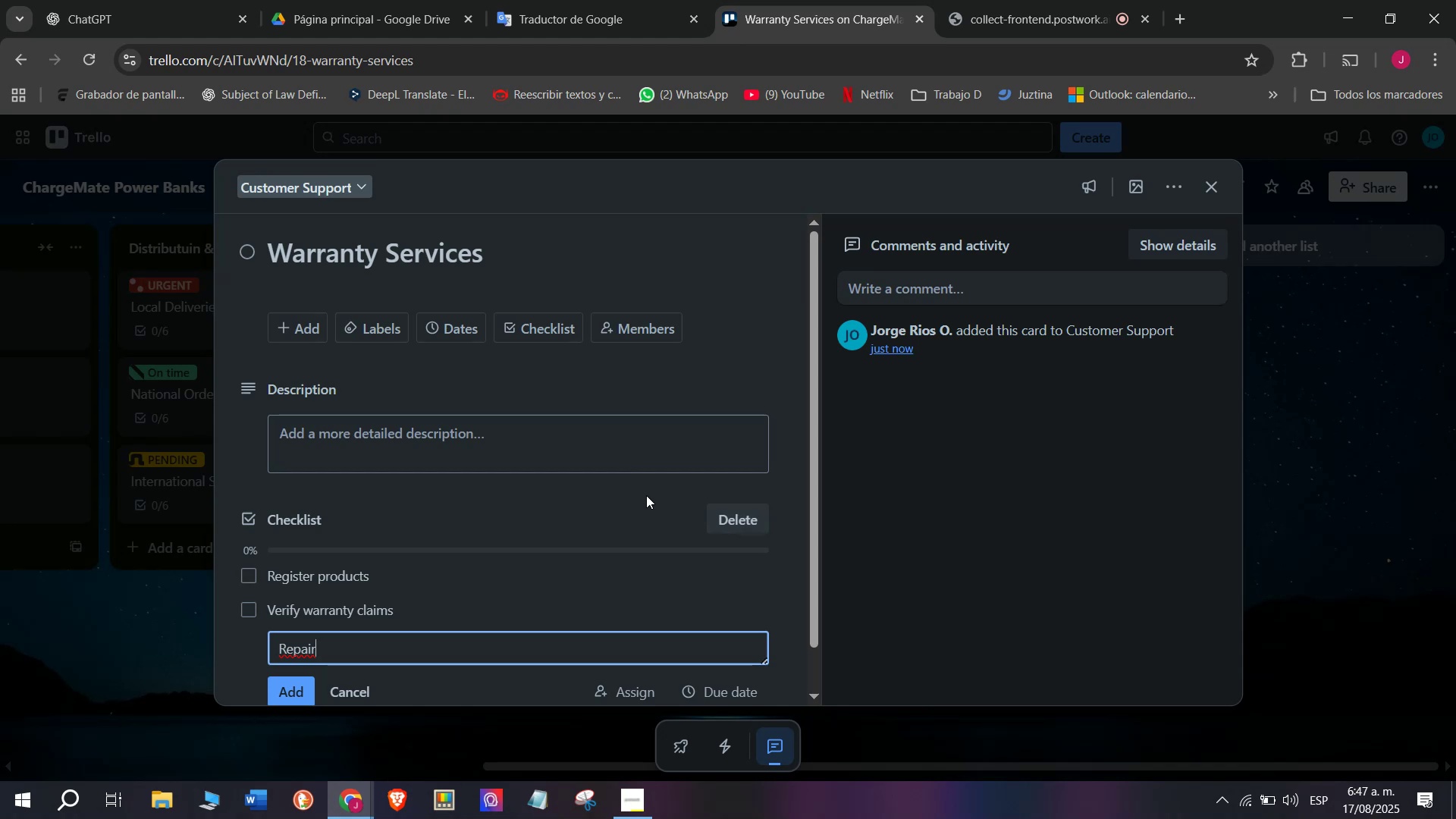 
type(&replace i)
key(Backspace)
type(units)
 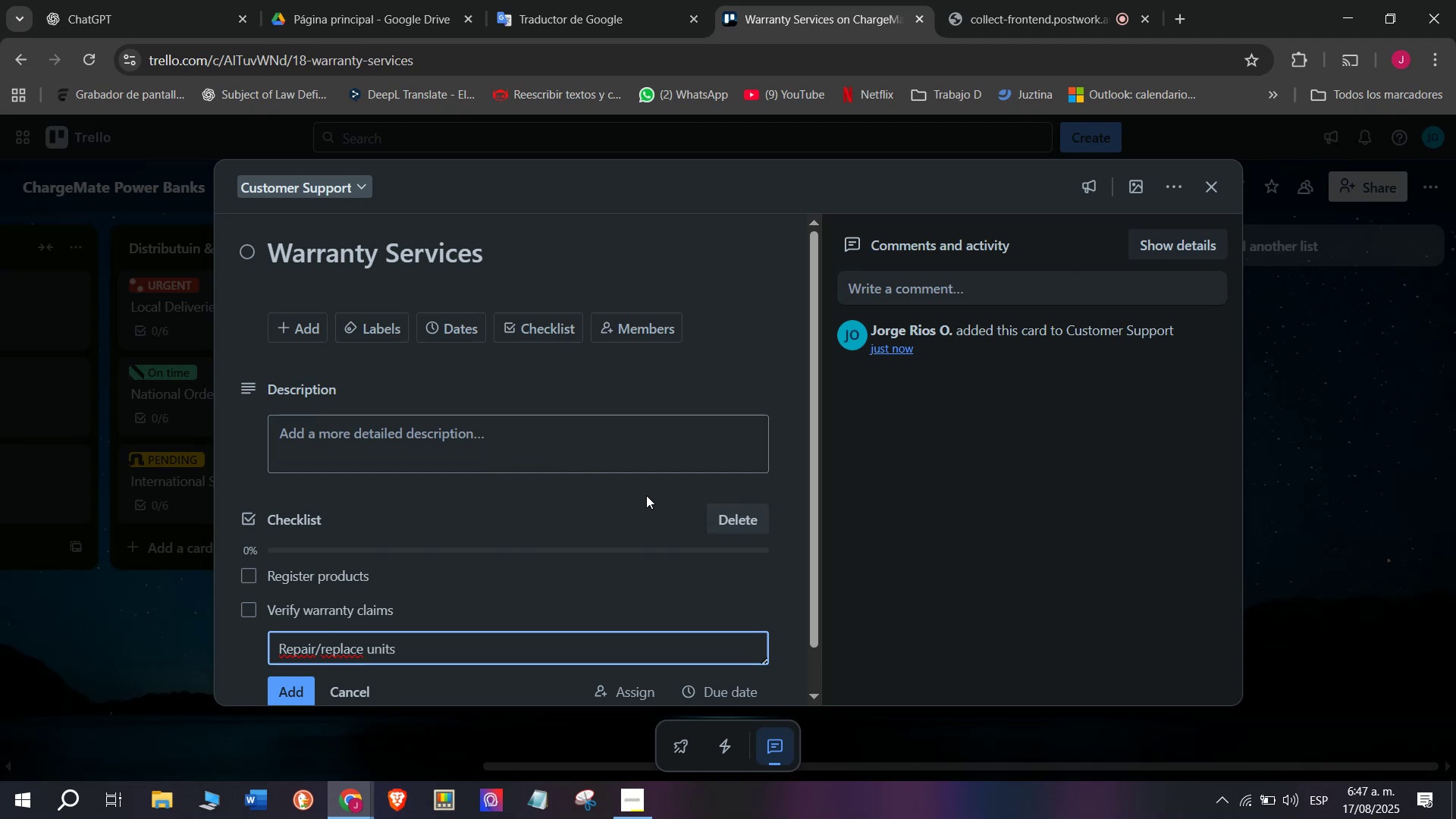 
key(Enter)
 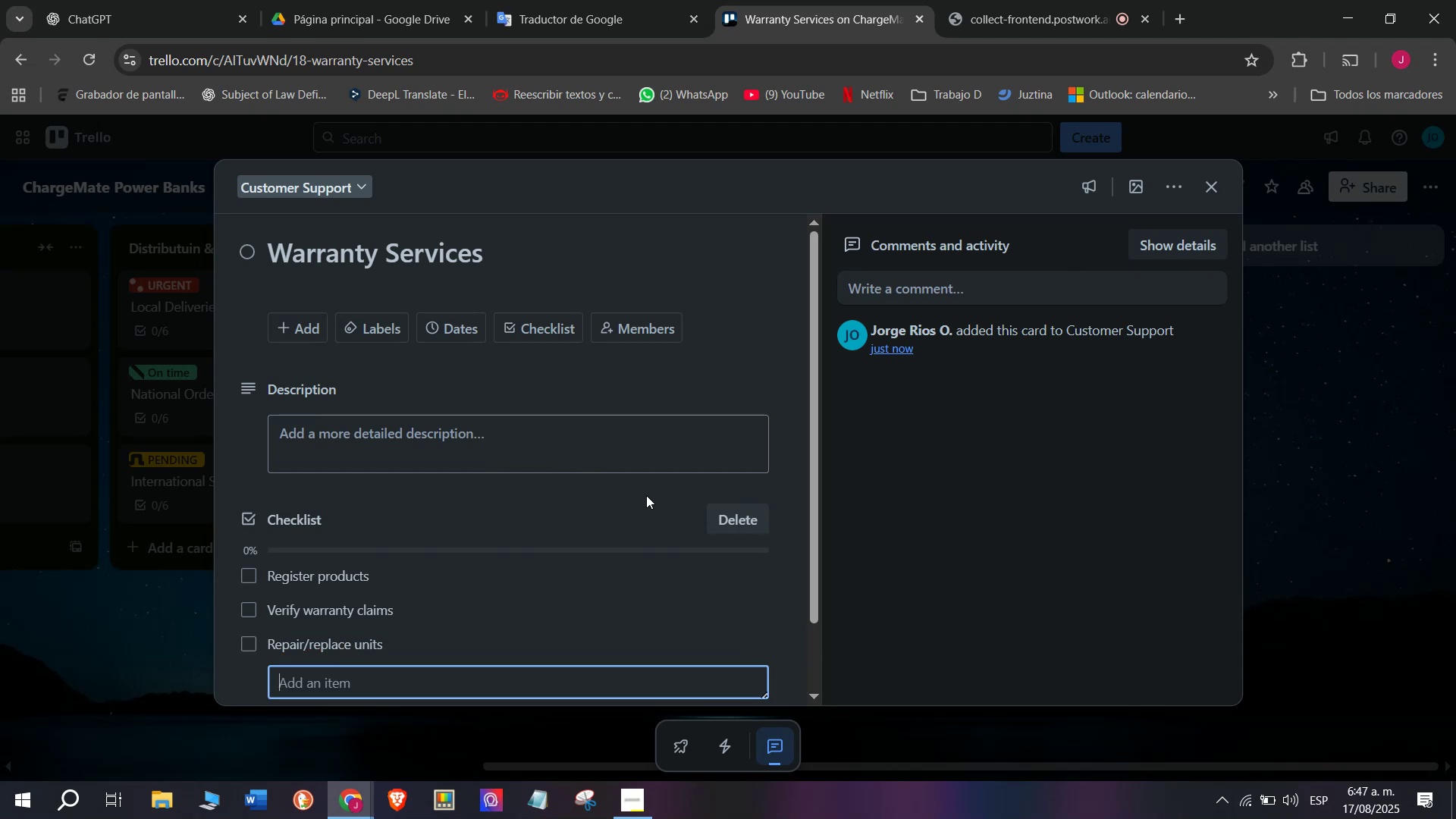 
type(Customer updates)
 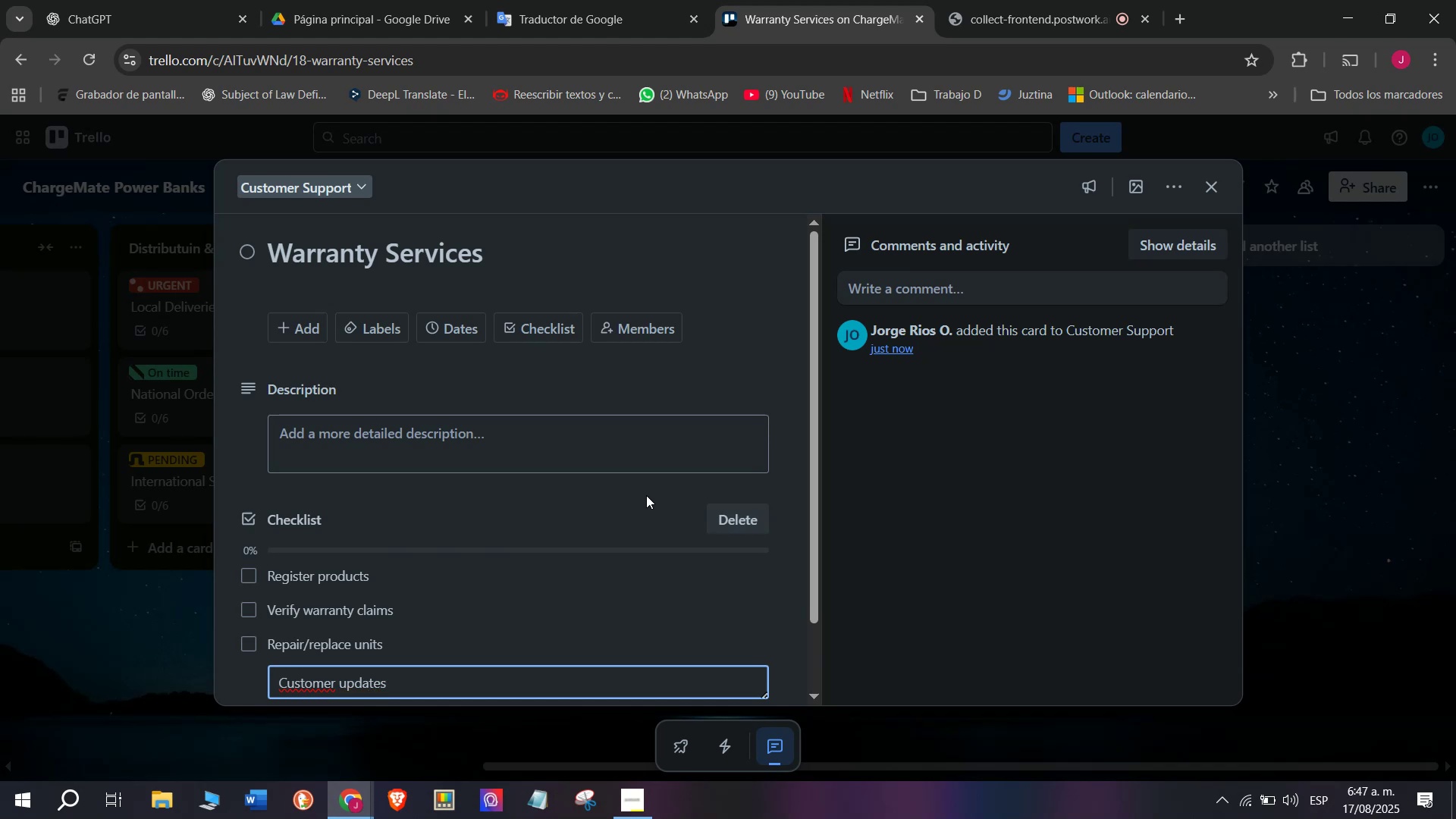 
key(Enter)
 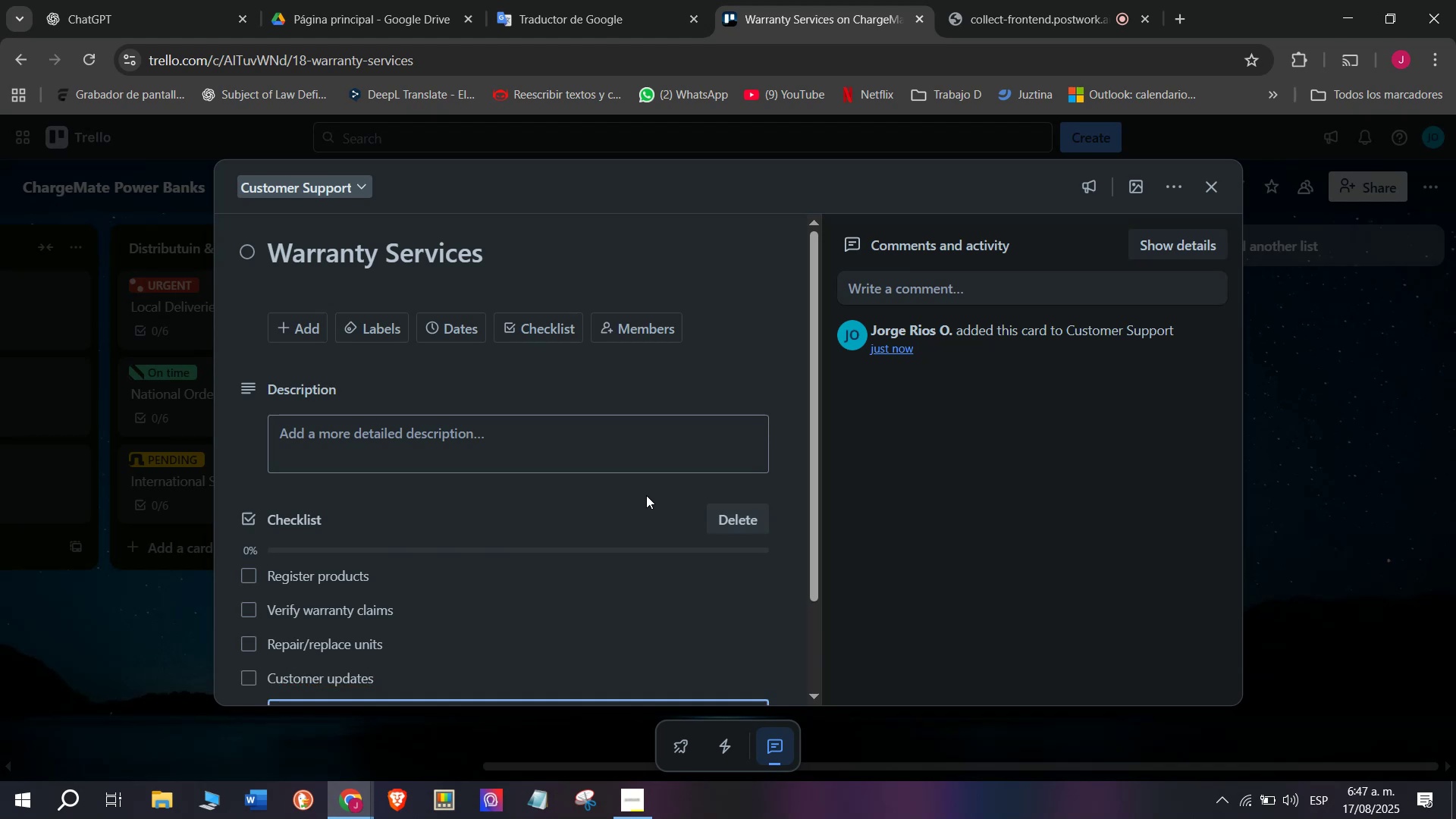 
type(Collectio)
 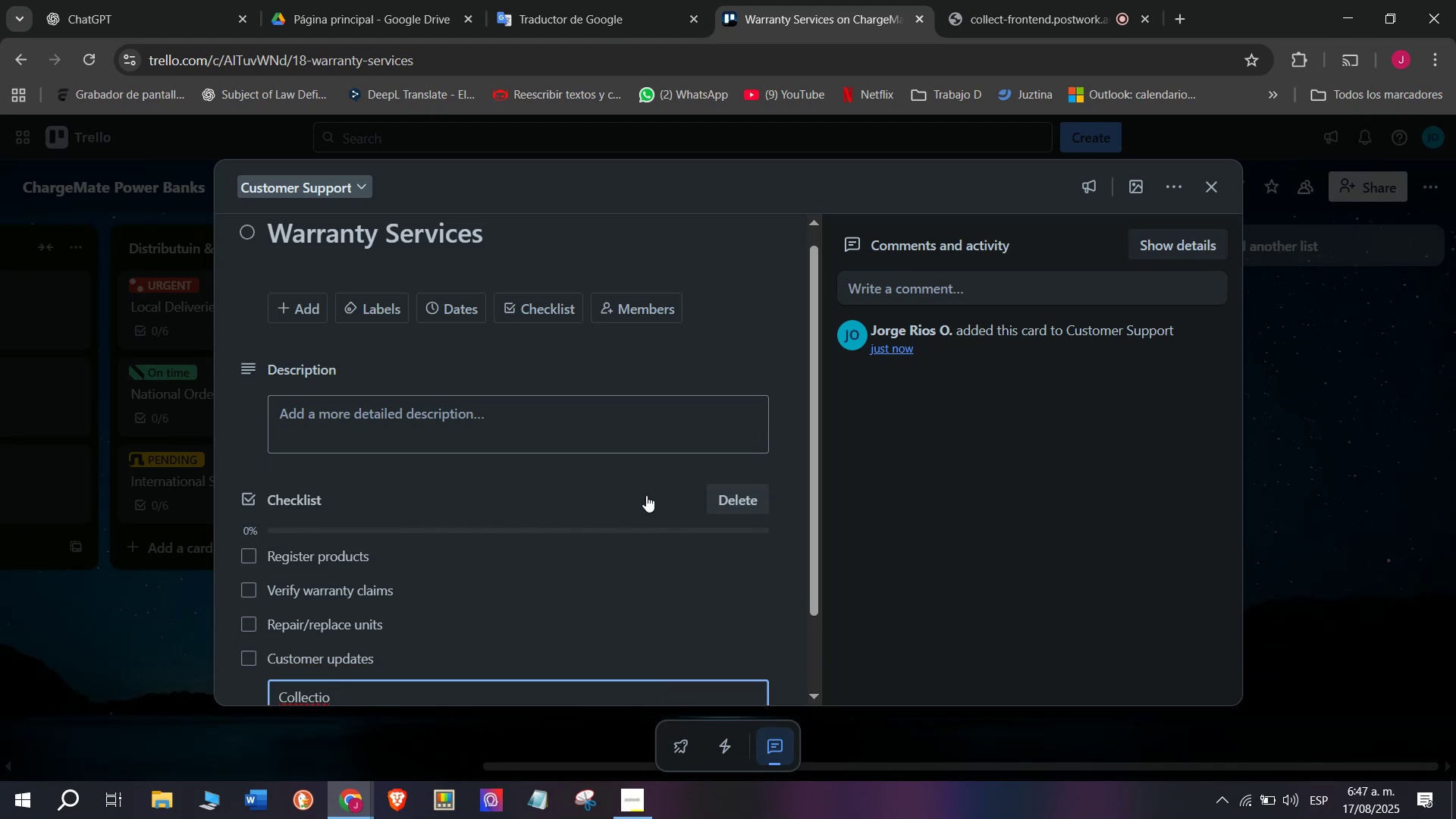 
key(Backspace)
key(Backspace)
type( feedback)
 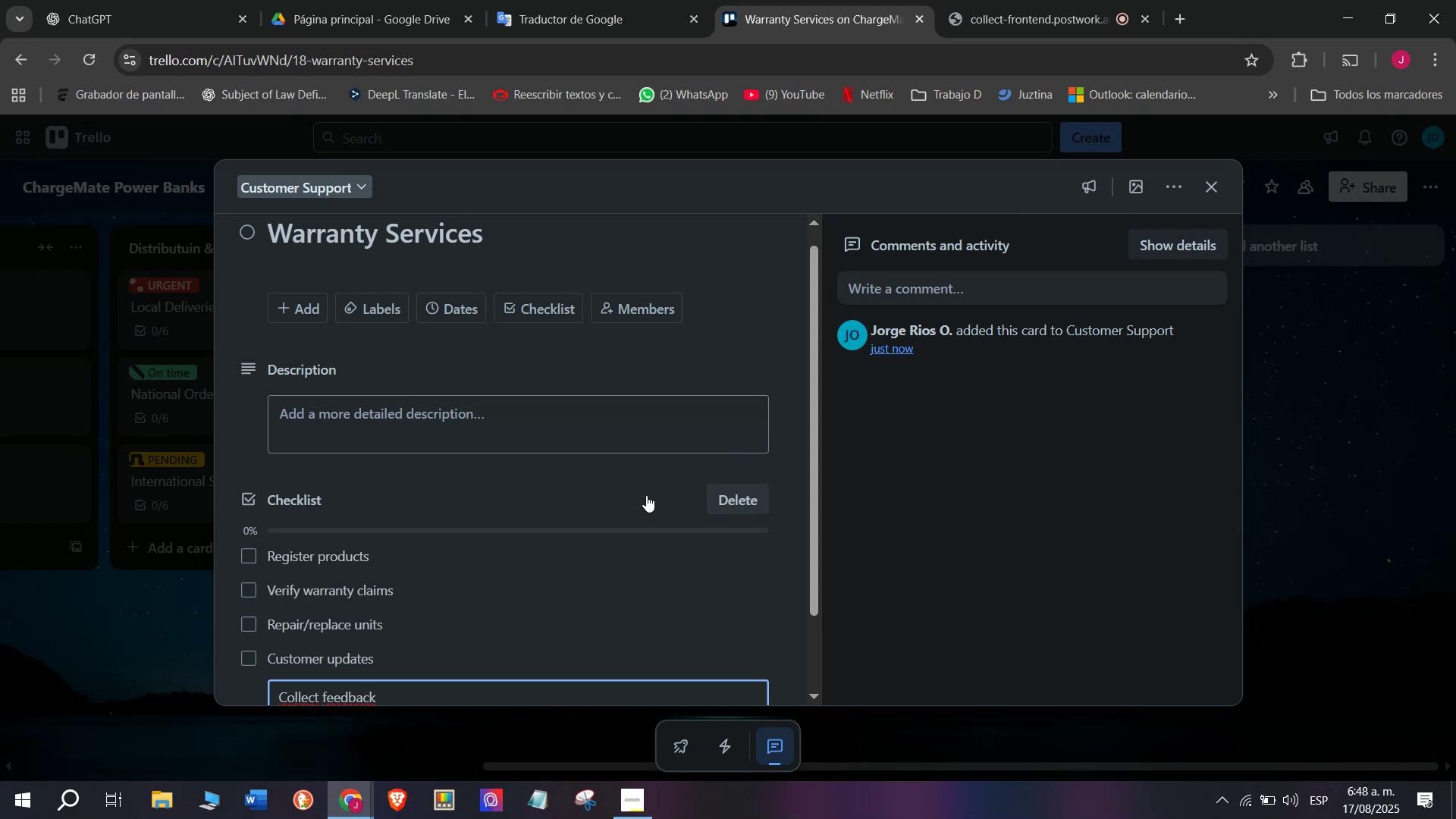 
wait(5.28)
 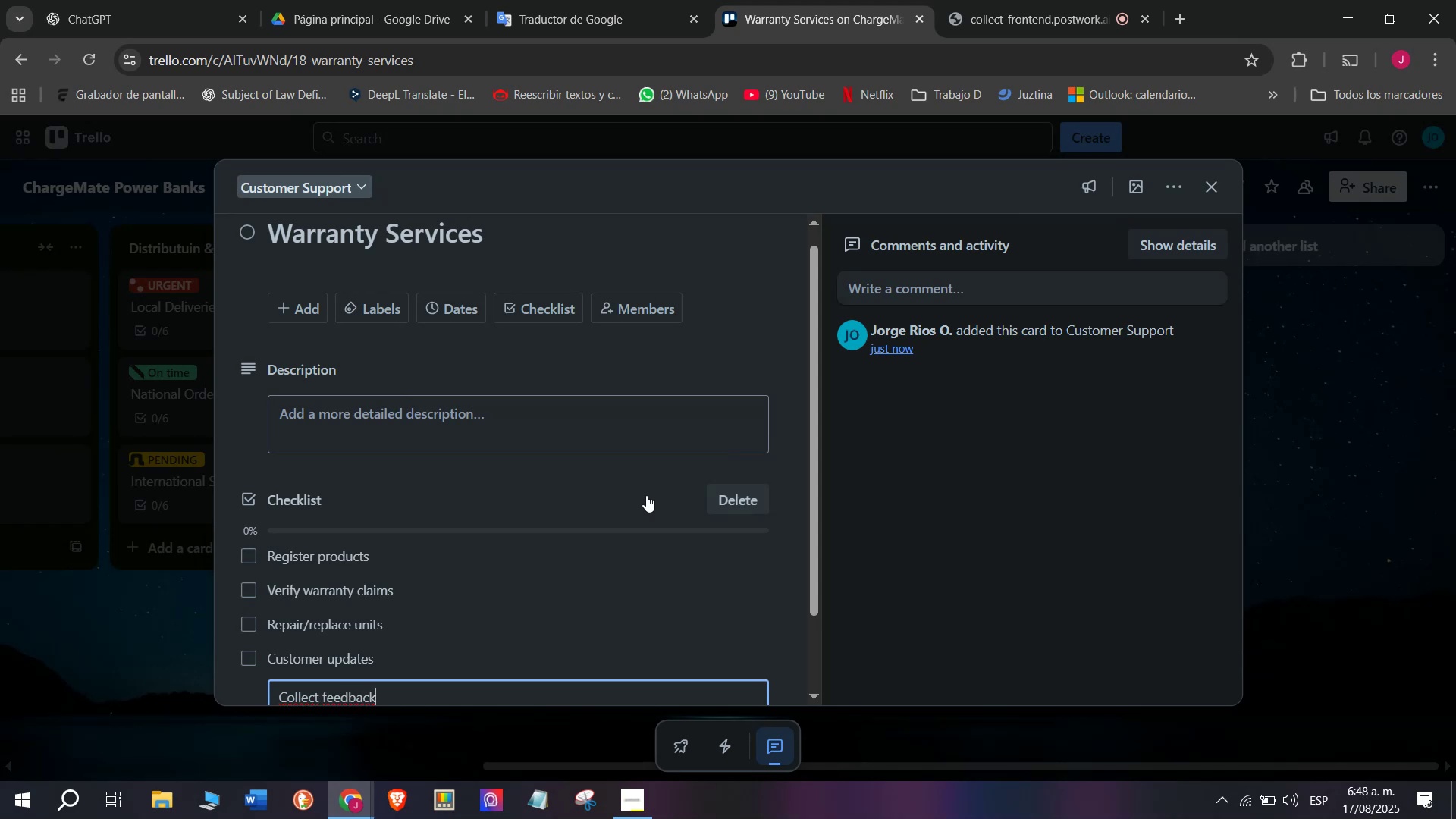 
key(Enter)
 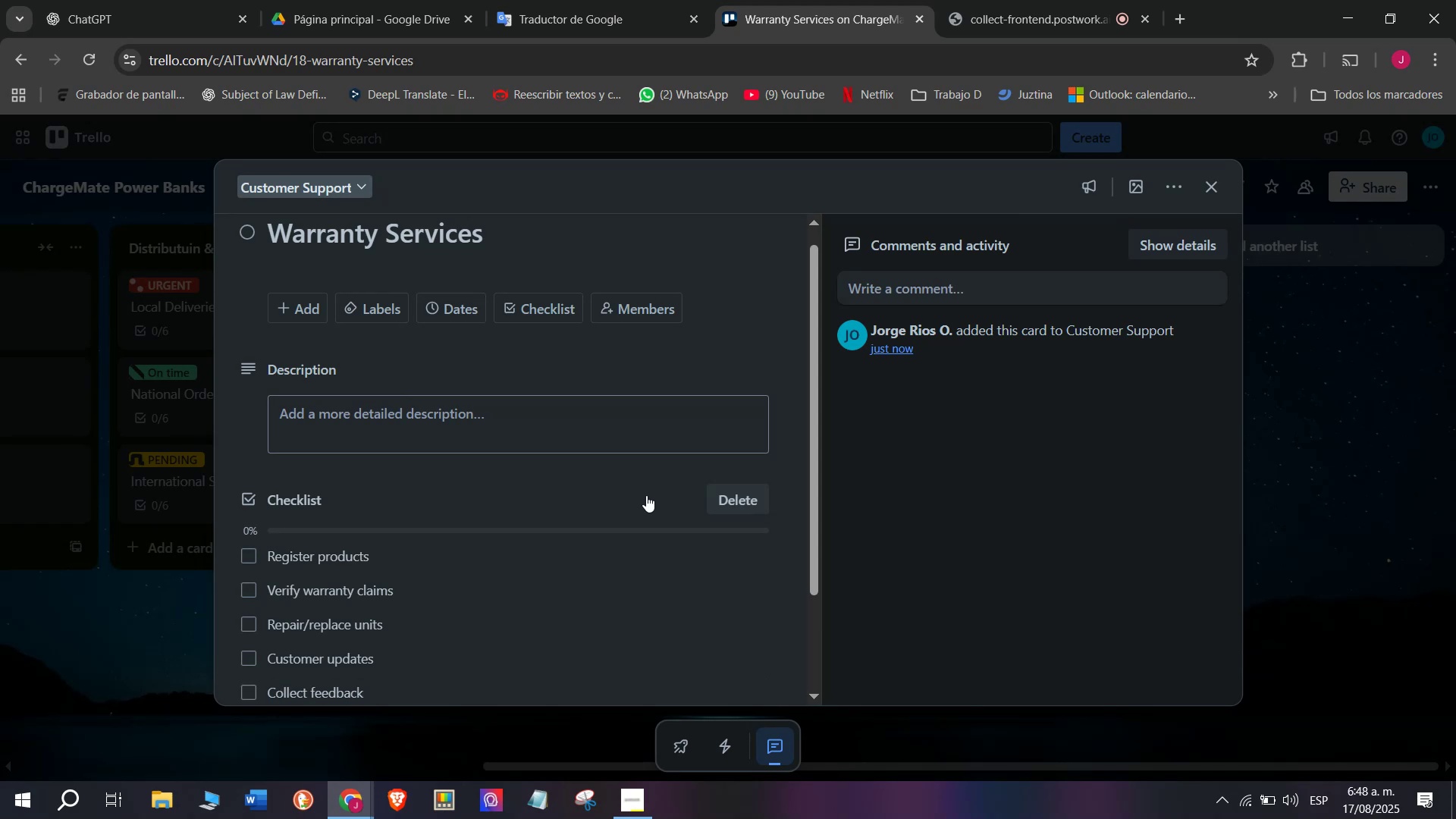 
type(Update CRM)
 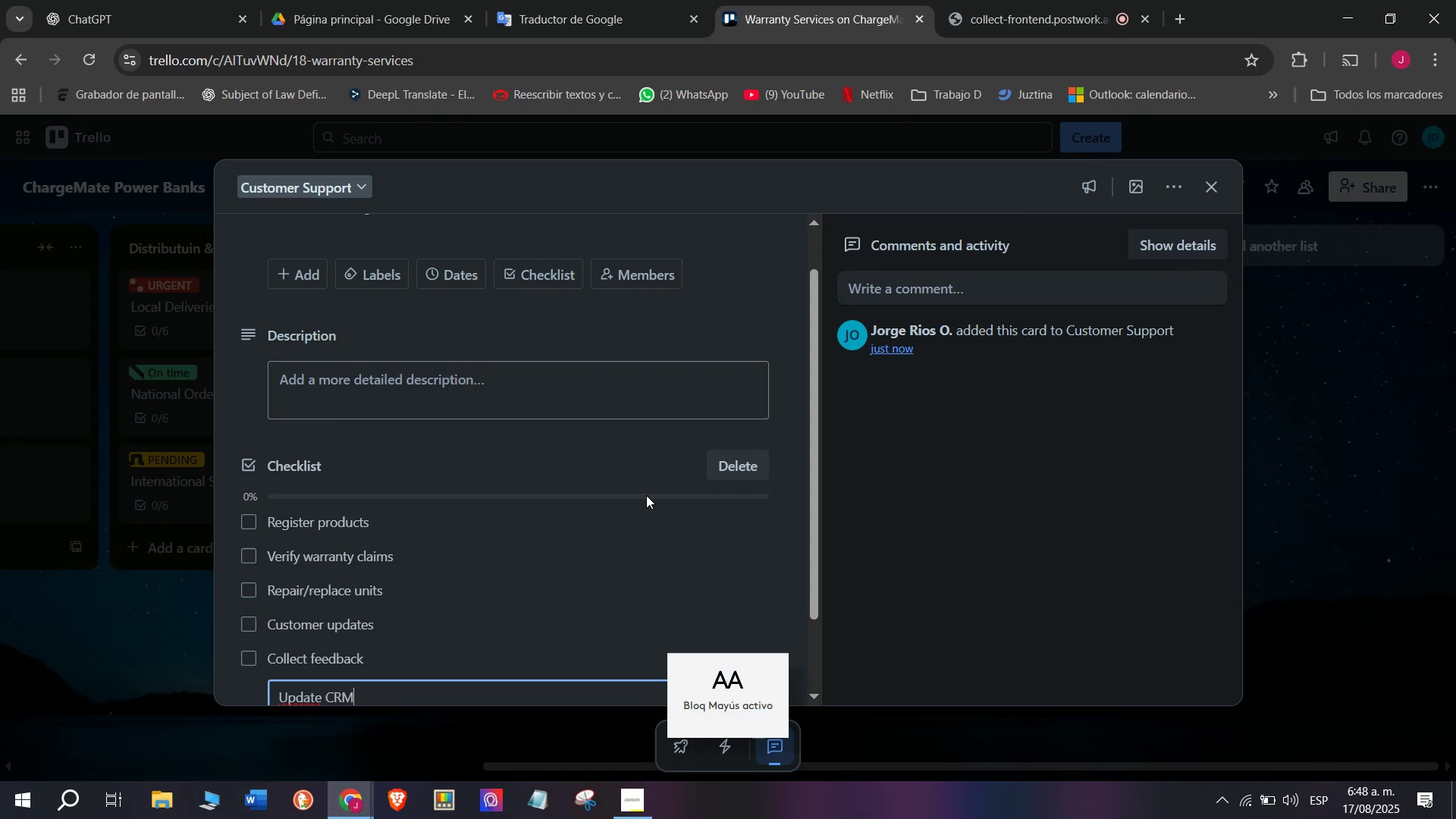 
key(Enter)
 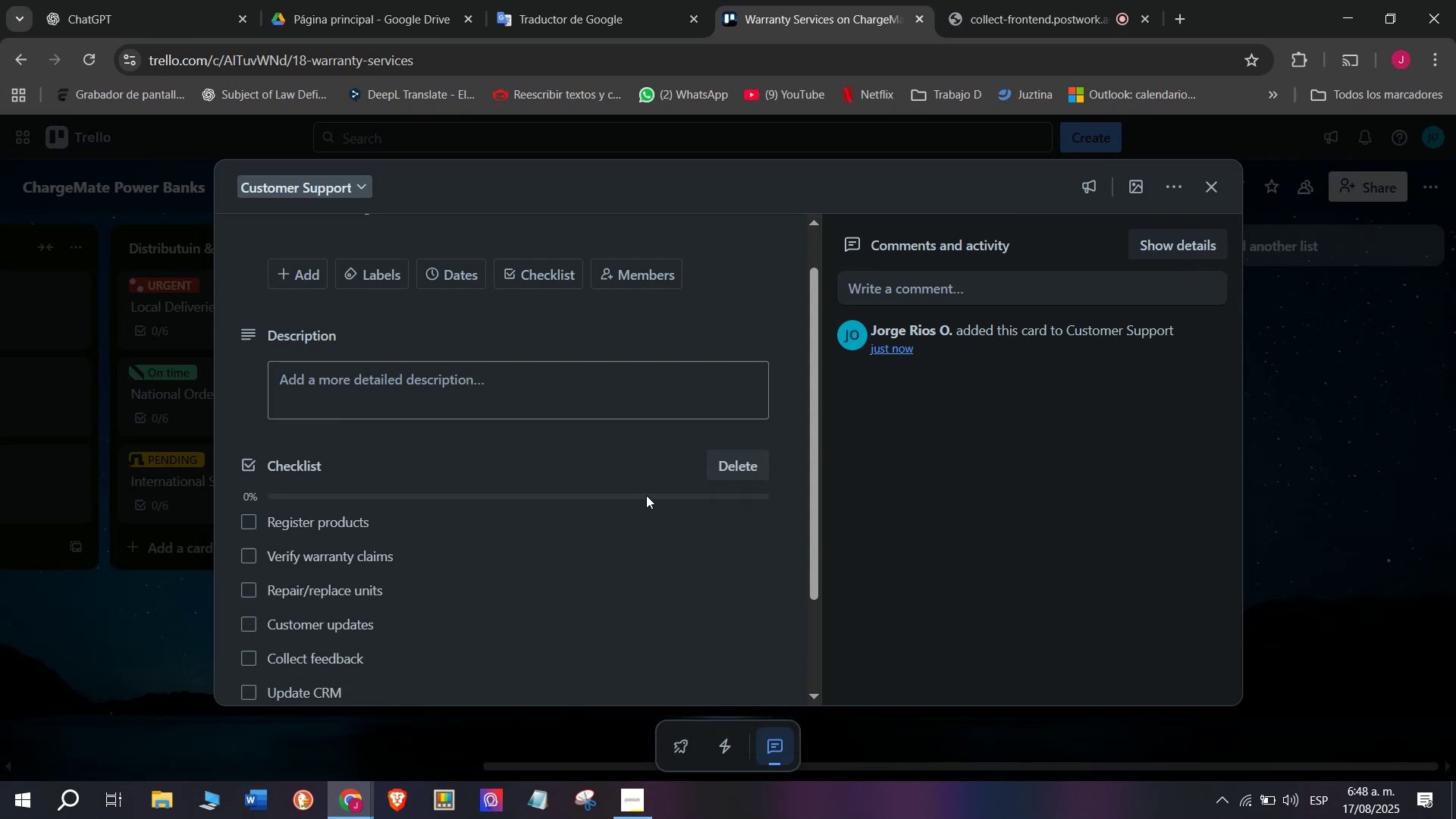 
scroll: coordinate [606, 379], scroll_direction: down, amount: 3.0
 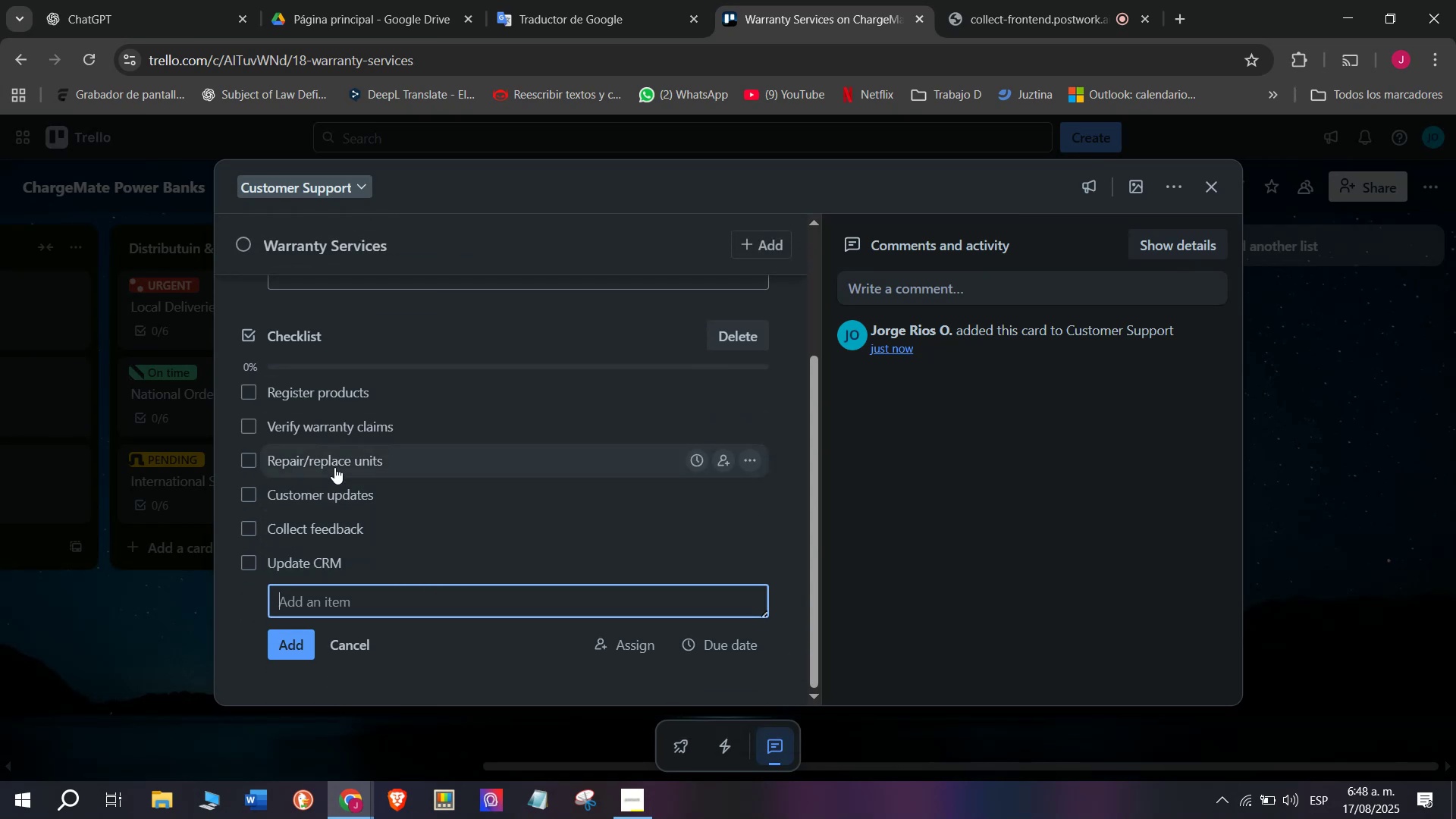 
scroll: coordinate [330, 363], scroll_direction: up, amount: 3.0
 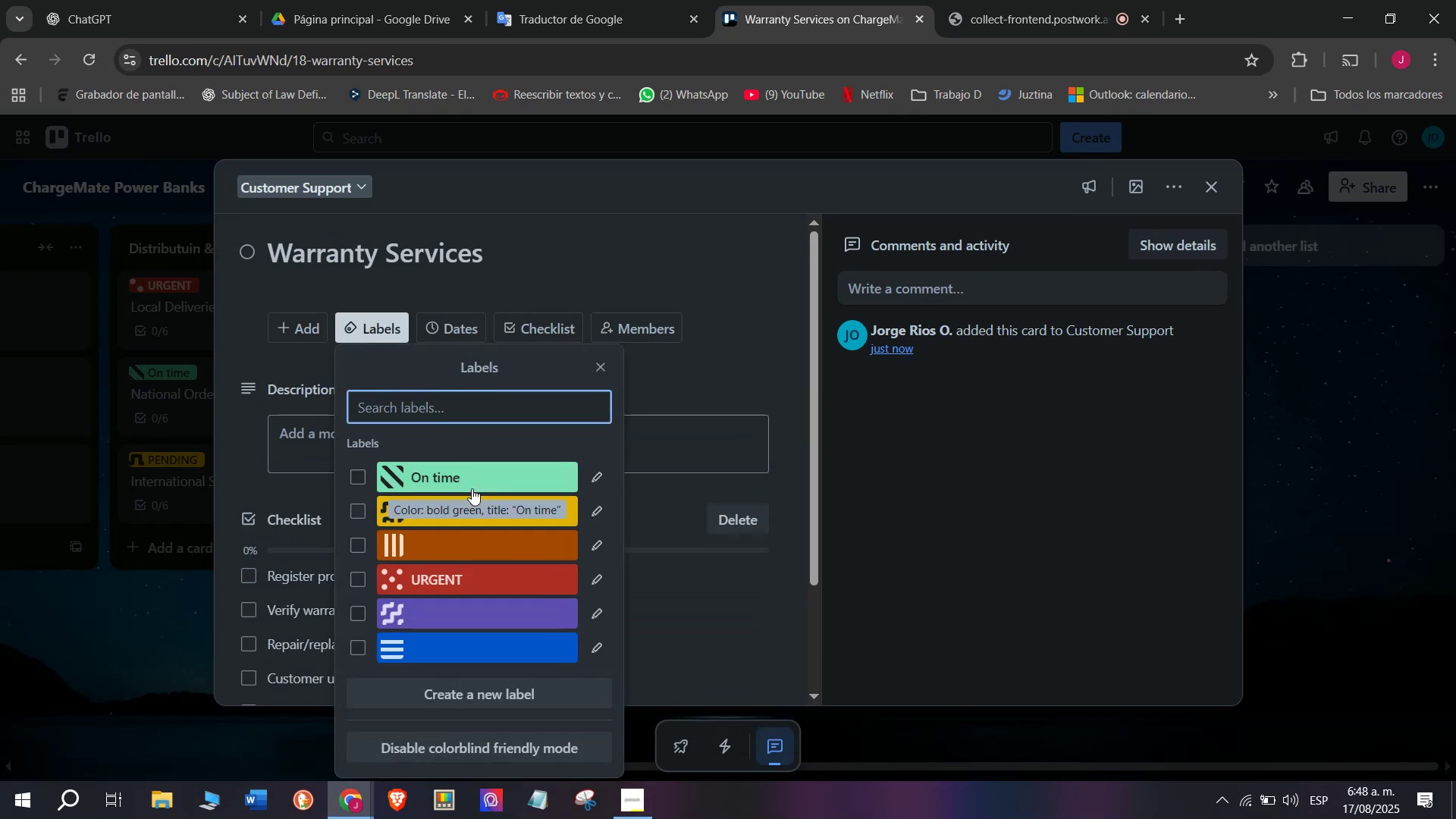 
double_click([99, 633])
 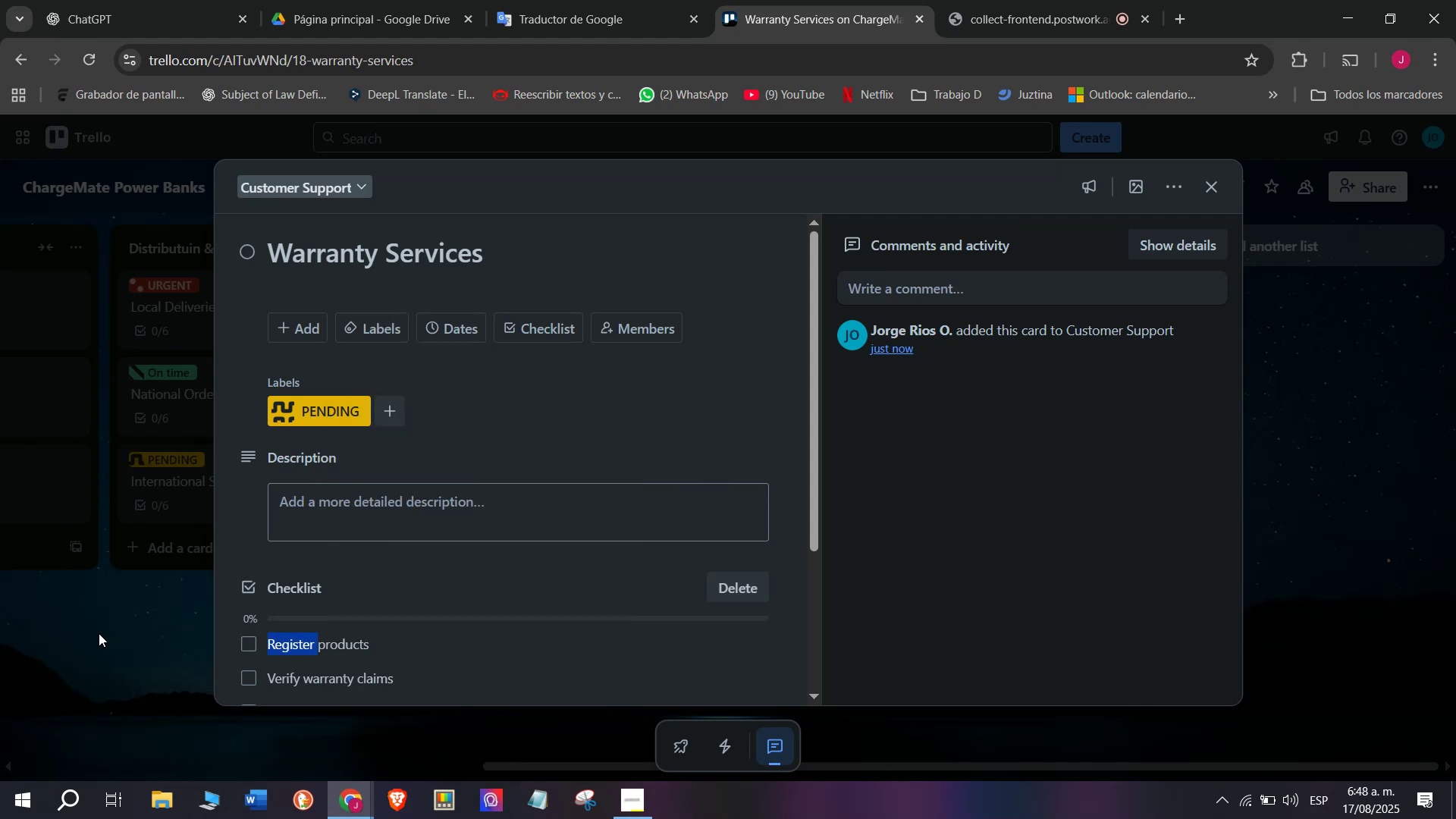 
triple_click([99, 633])
 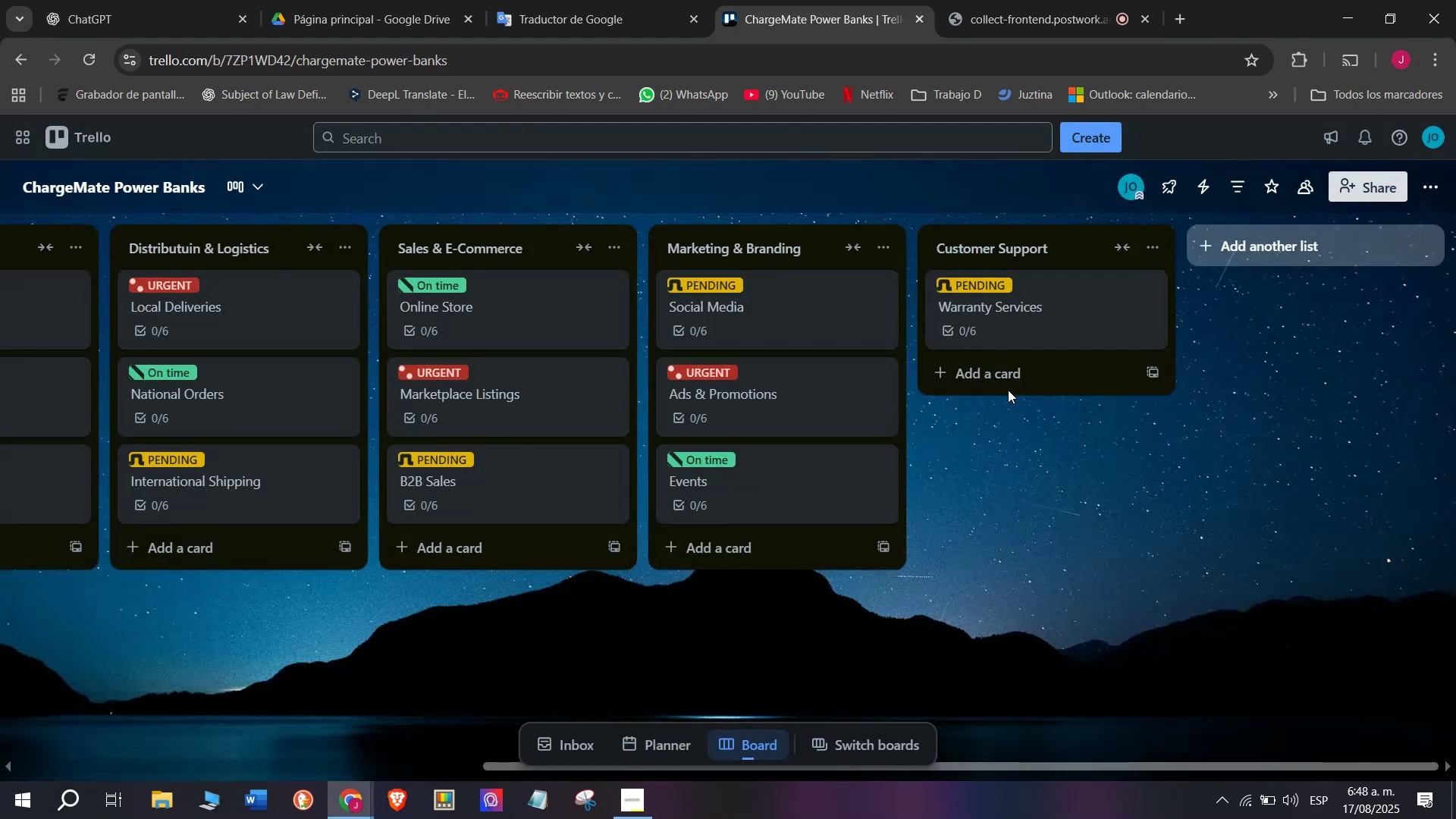 
left_click([1017, 366])
 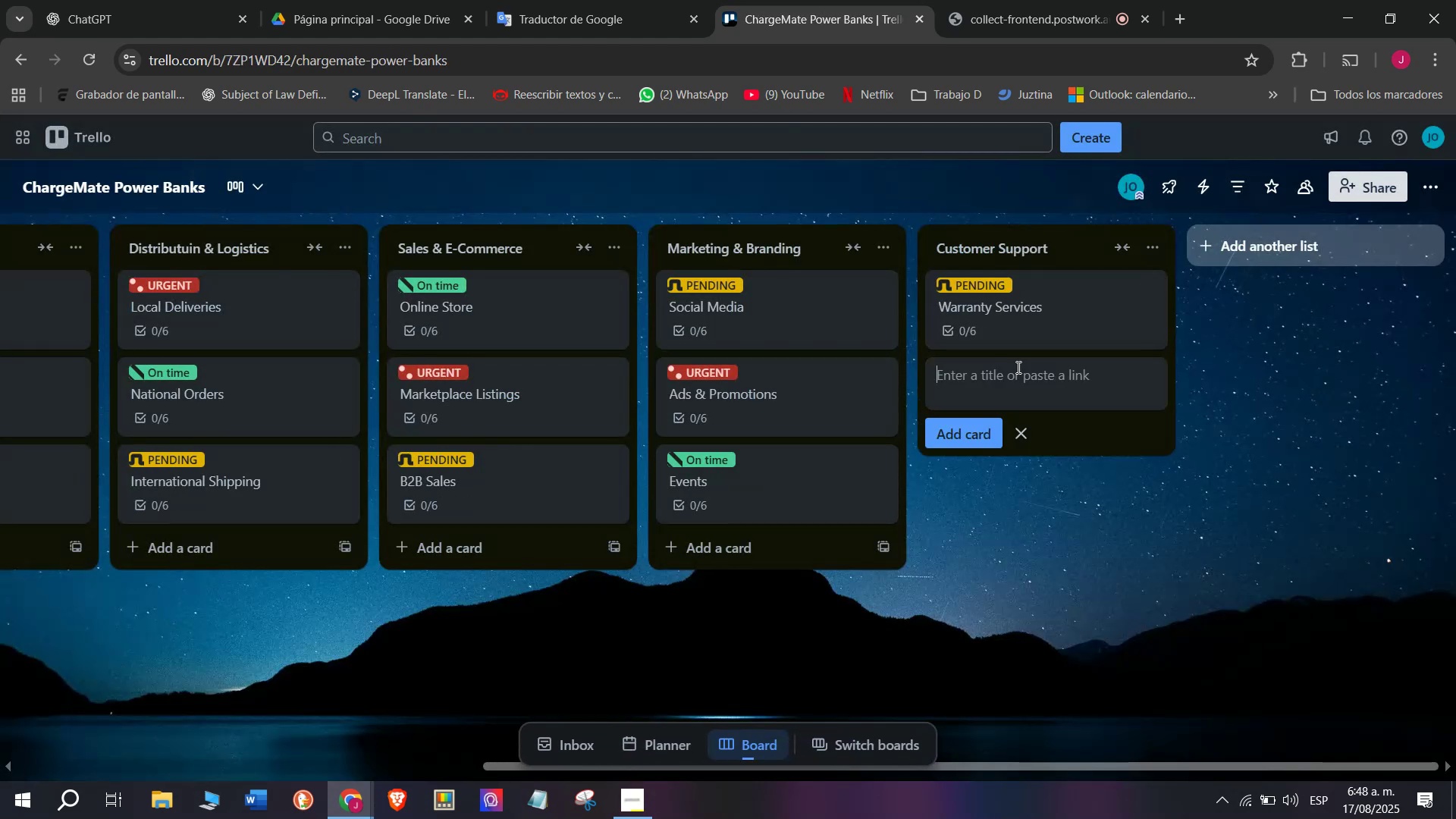 
wait(10.44)
 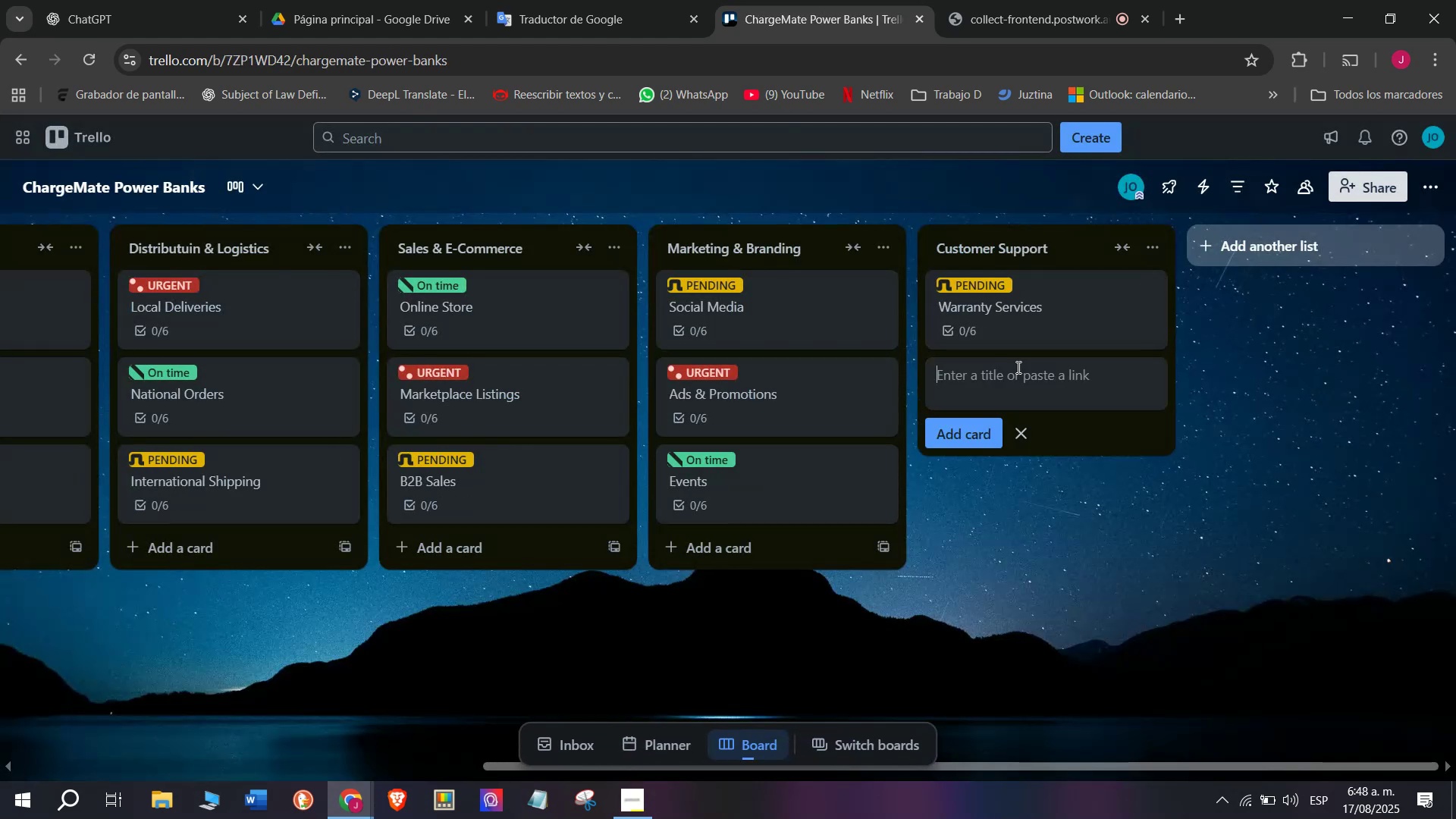 
type(Technical )
 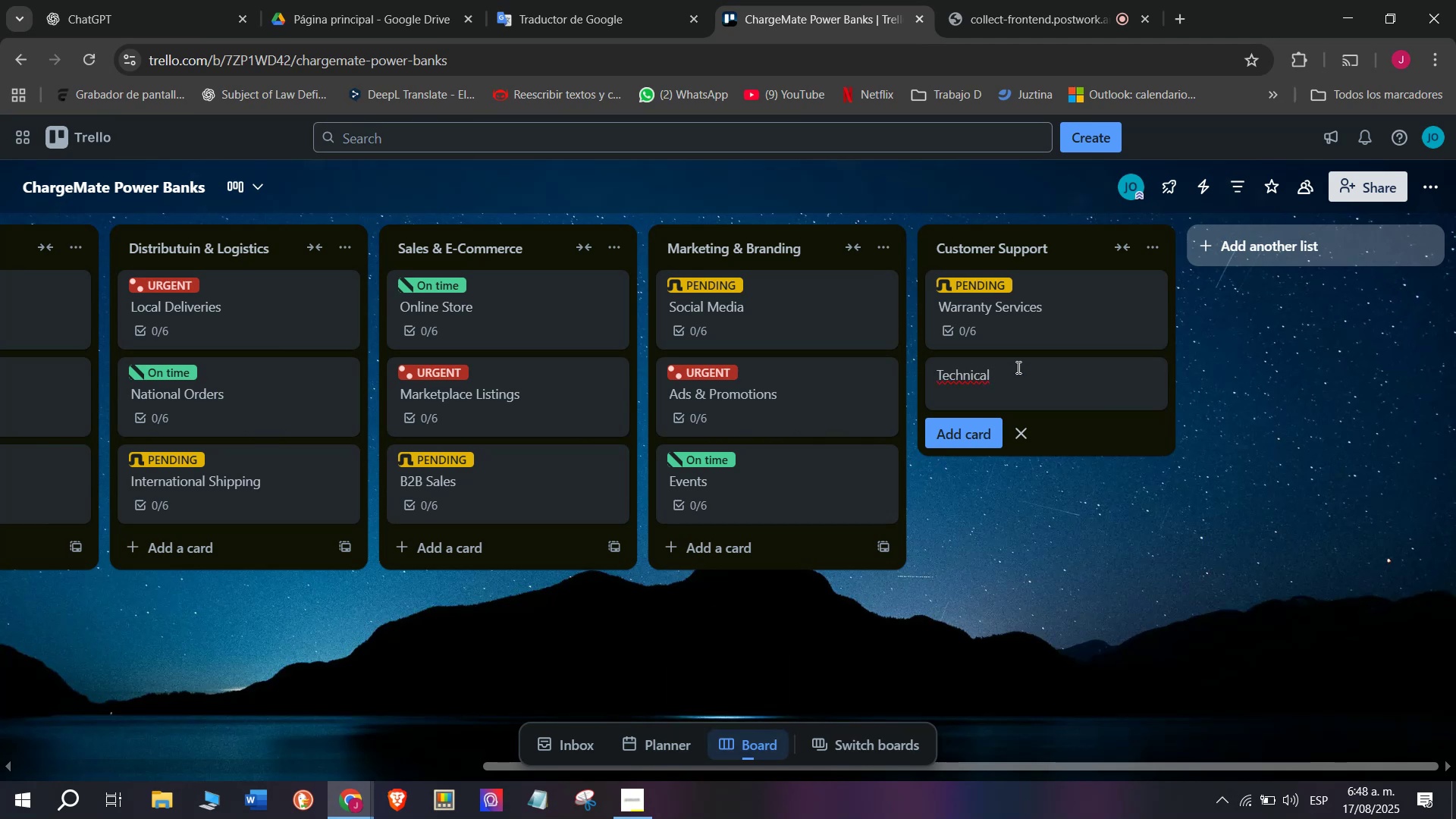 
type(Help)
 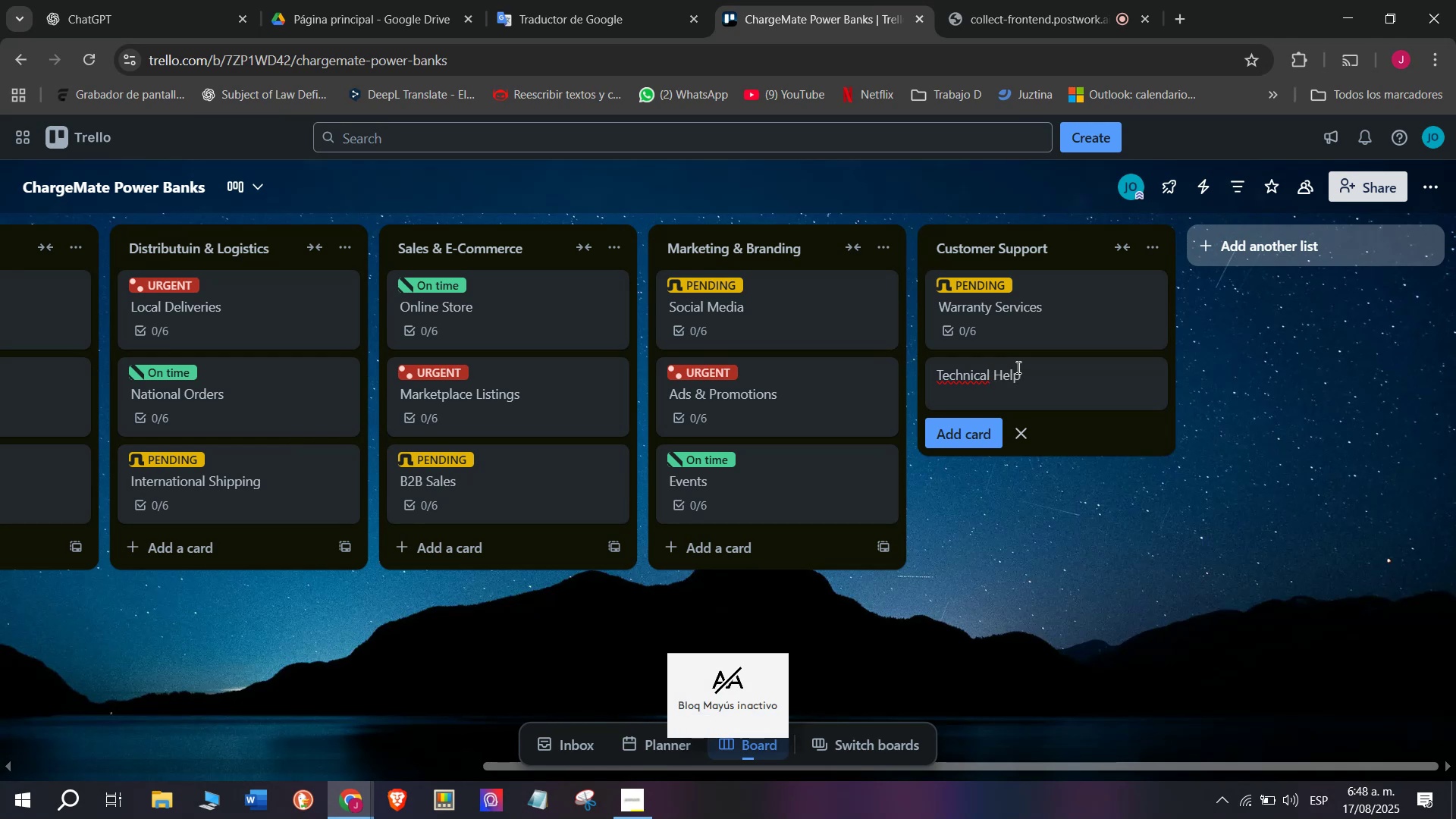 
key(Enter)
 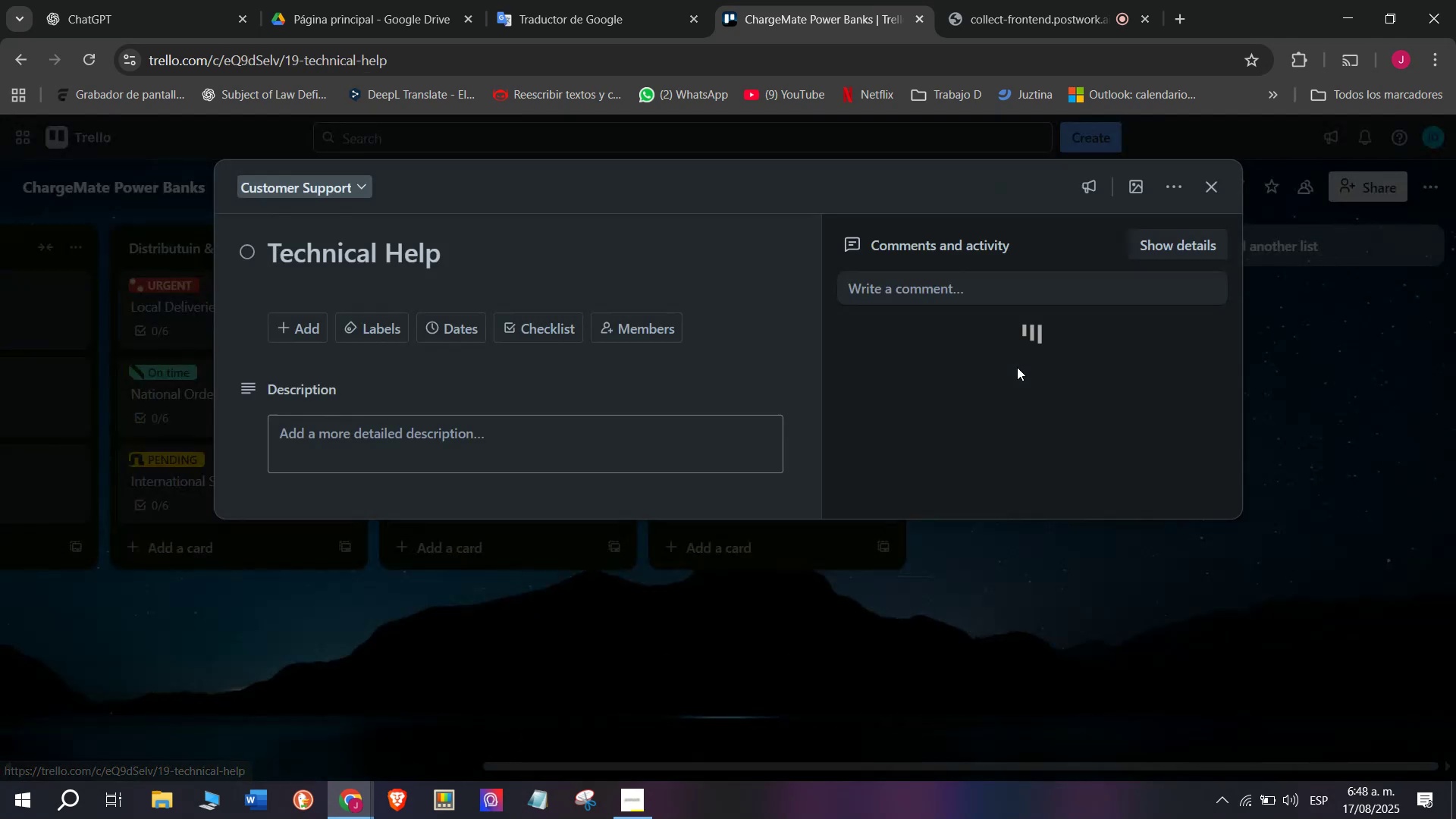 
left_click([519, 330])
 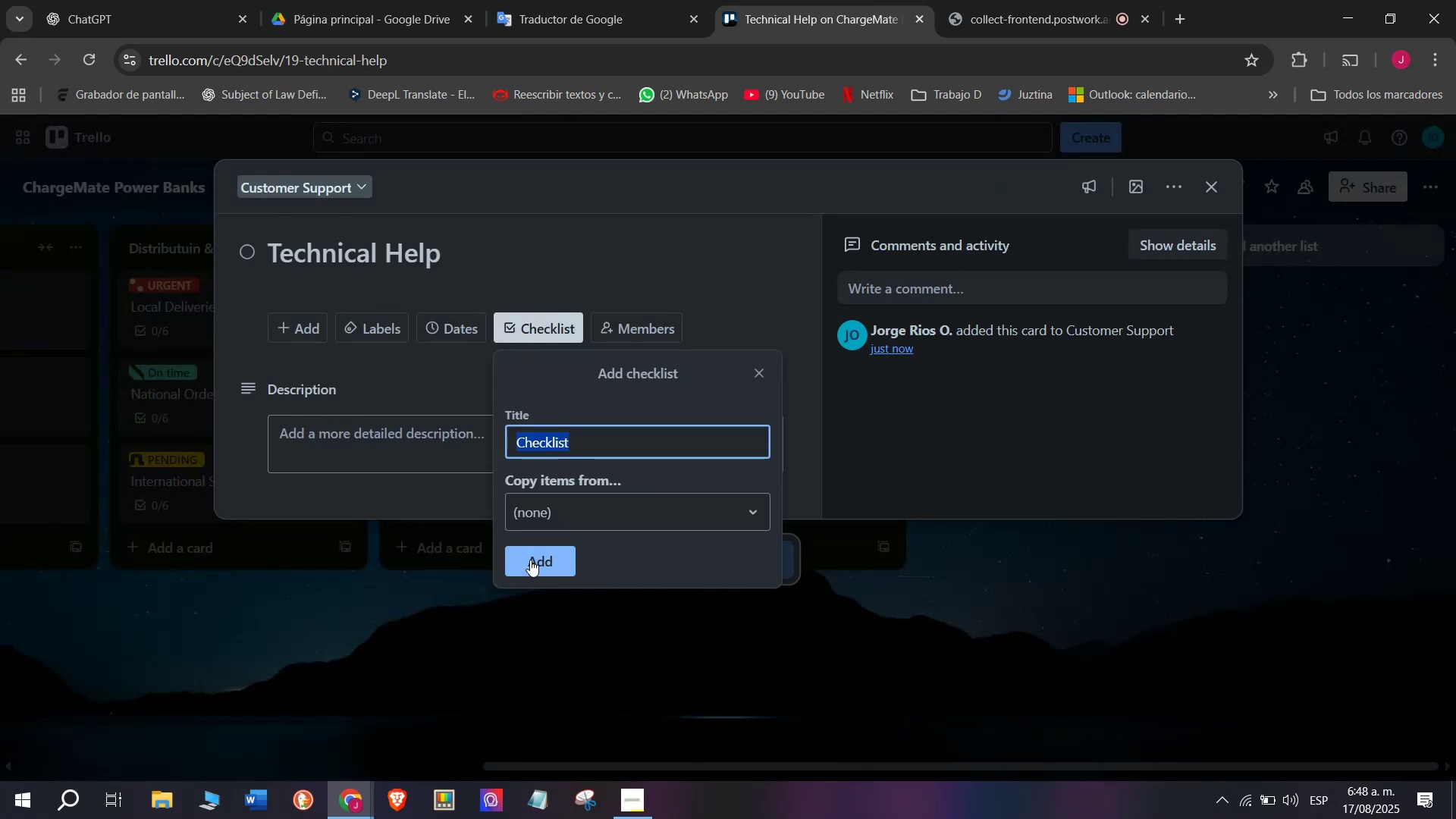 
left_click([532, 563])
 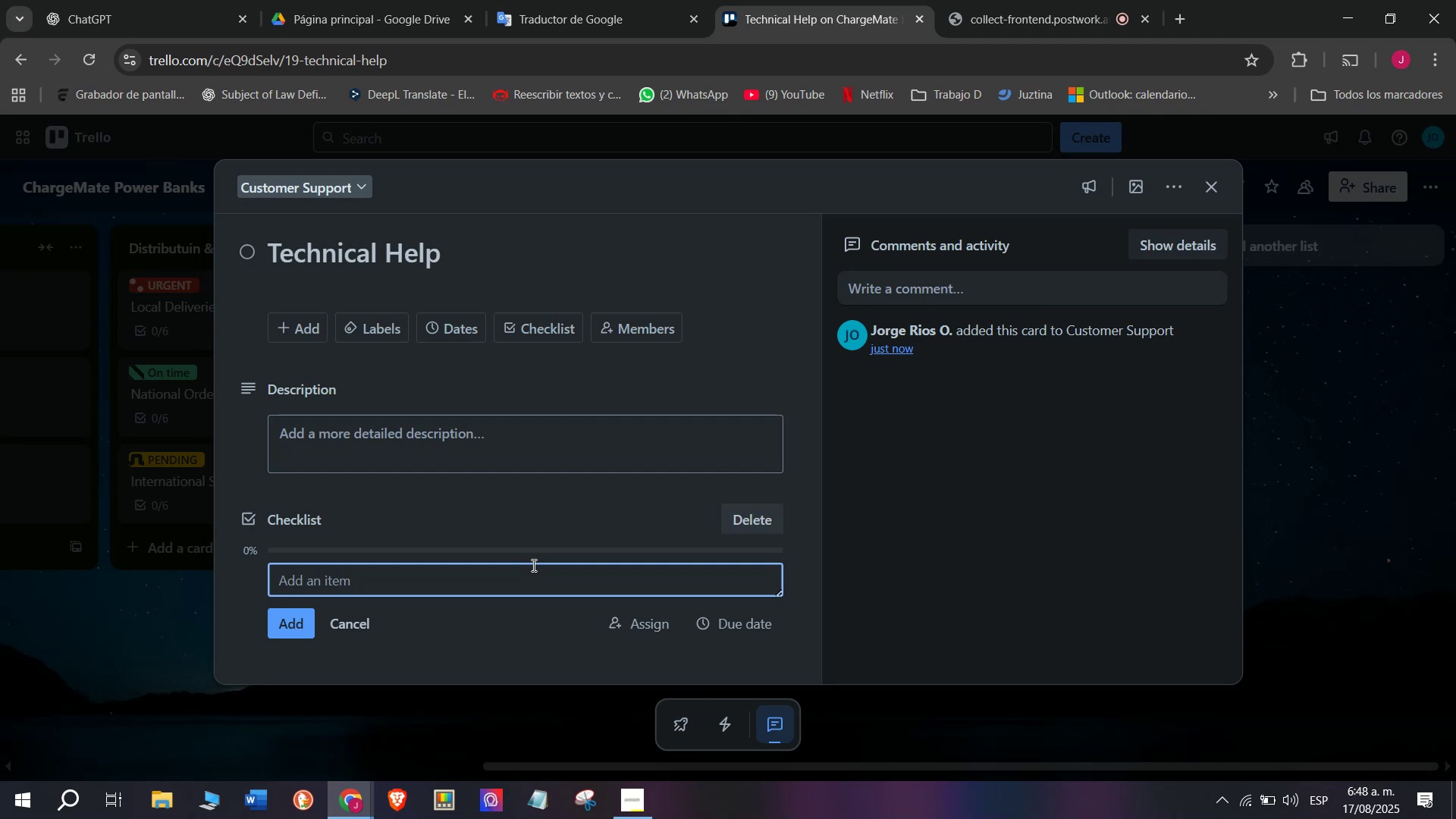 
type(Online)
 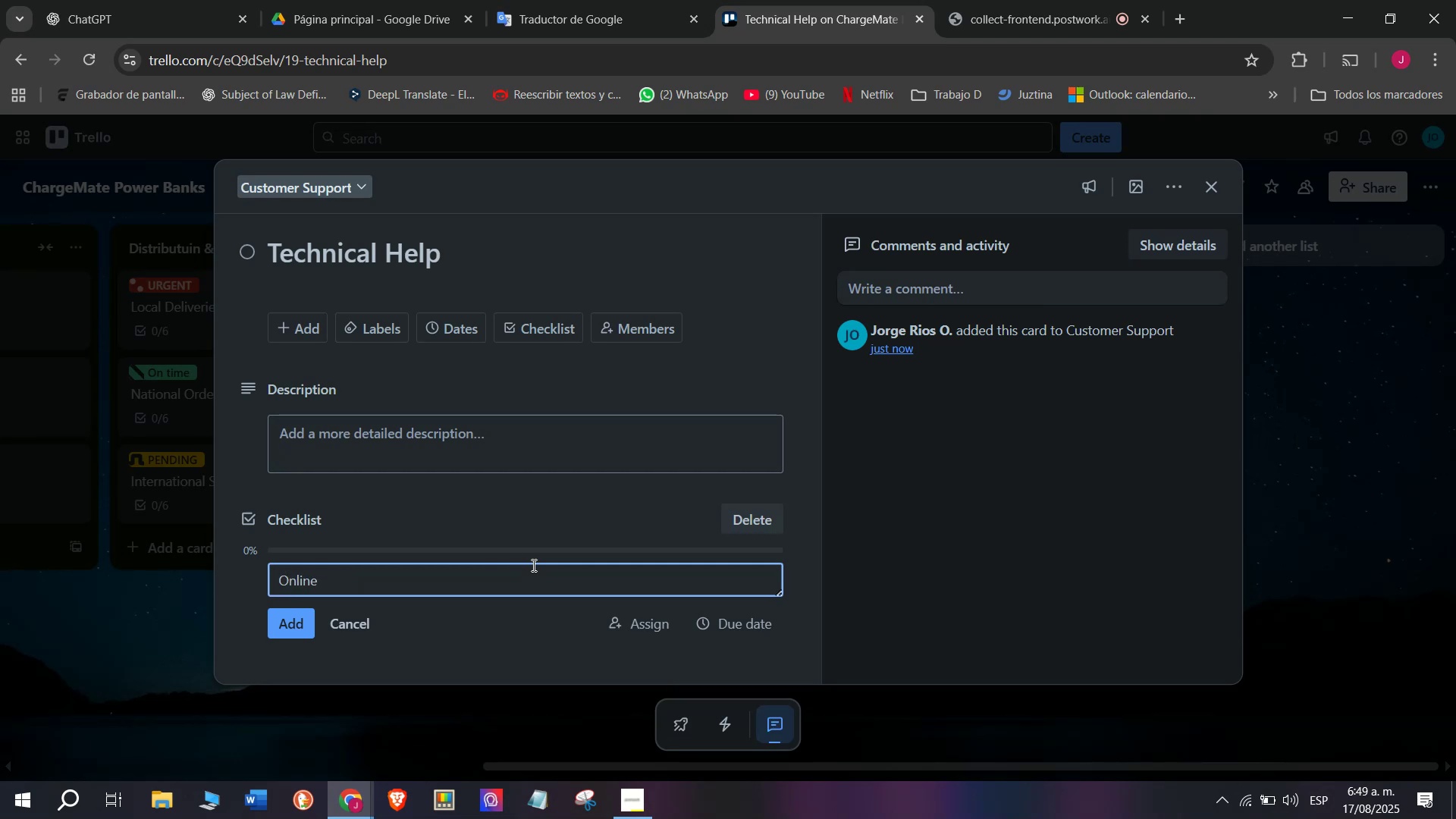 
type(troubleshoo)
 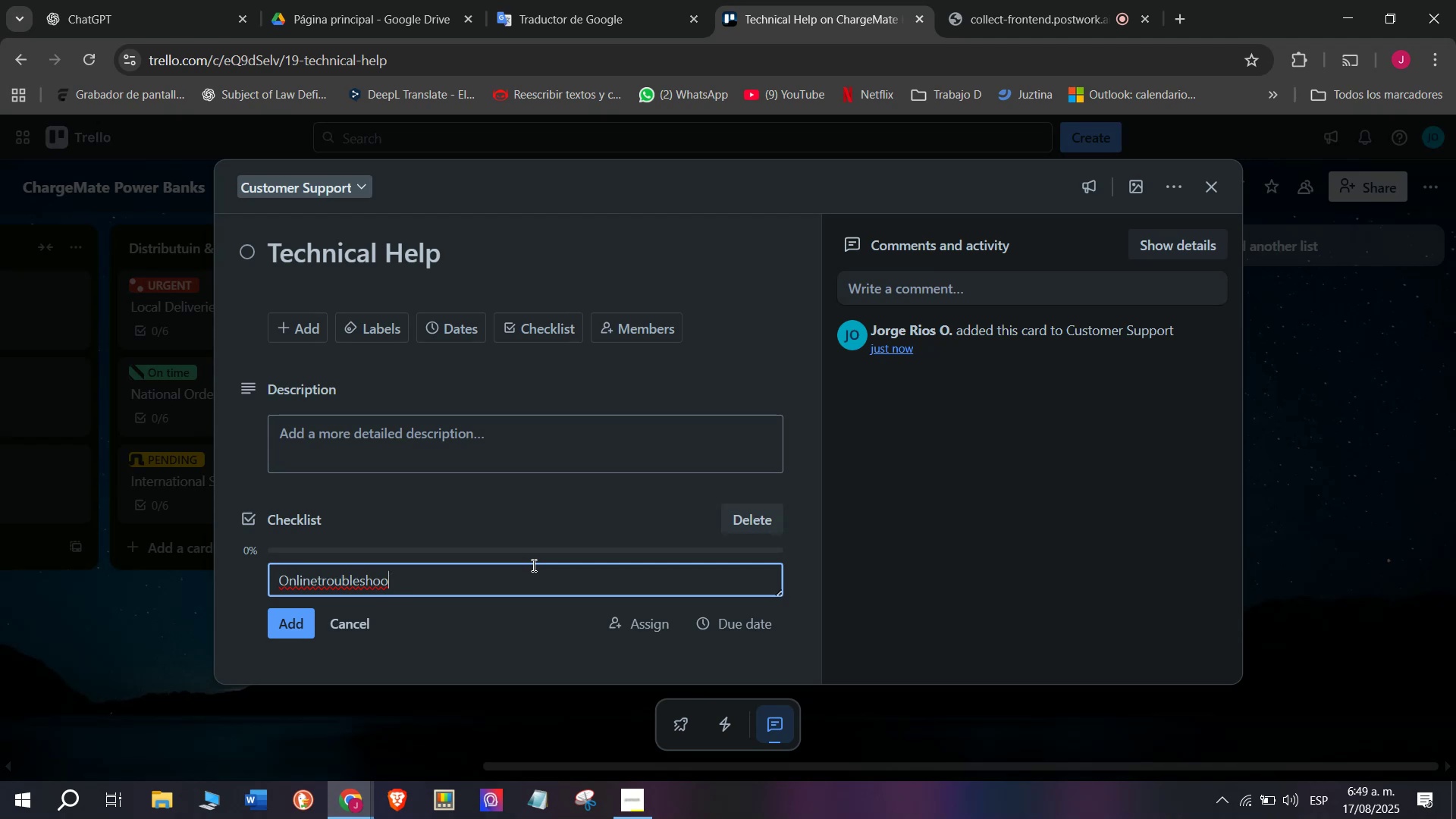 
key(T)
 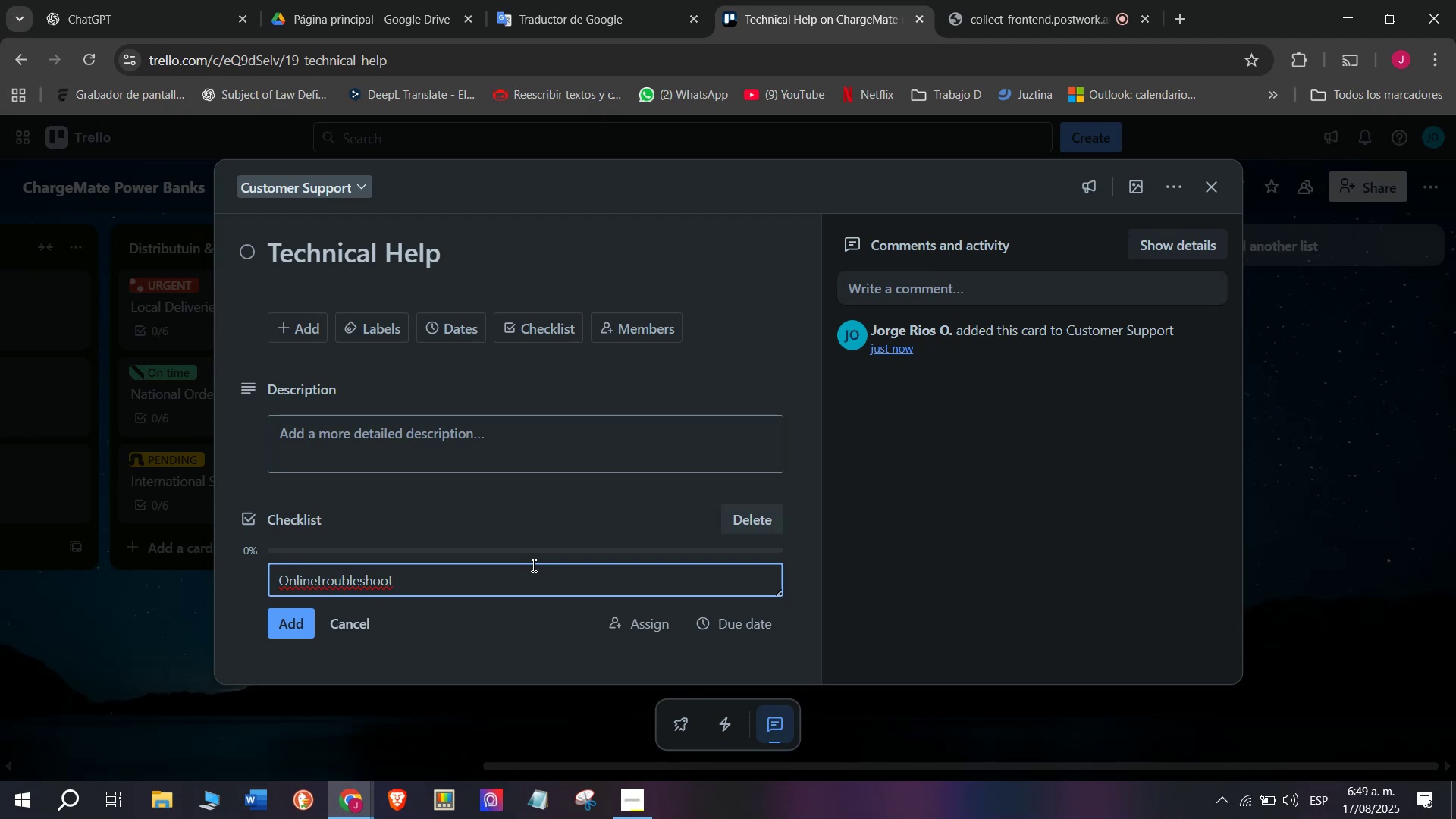 
type(ing)
 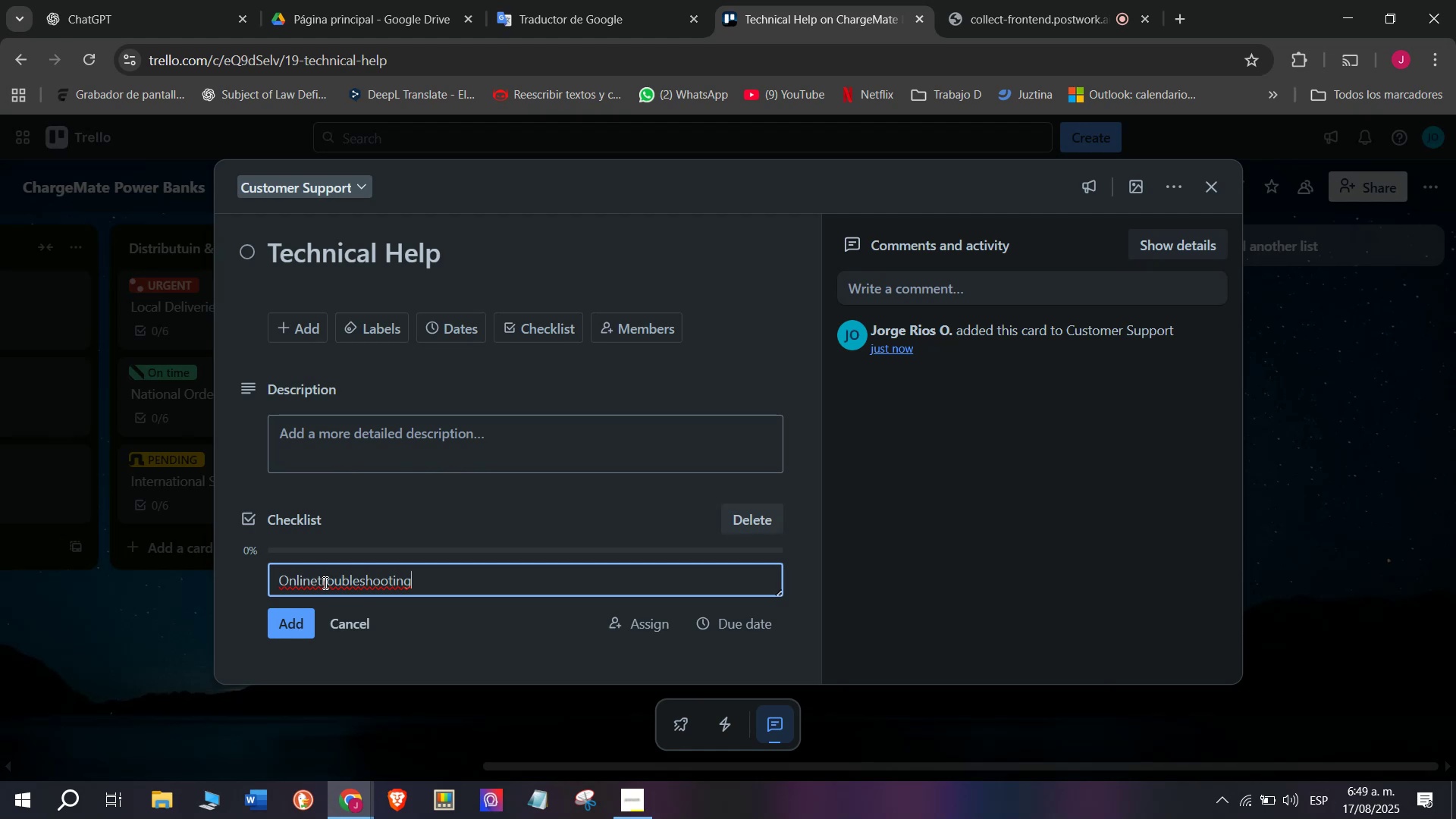 
wait(7.14)
 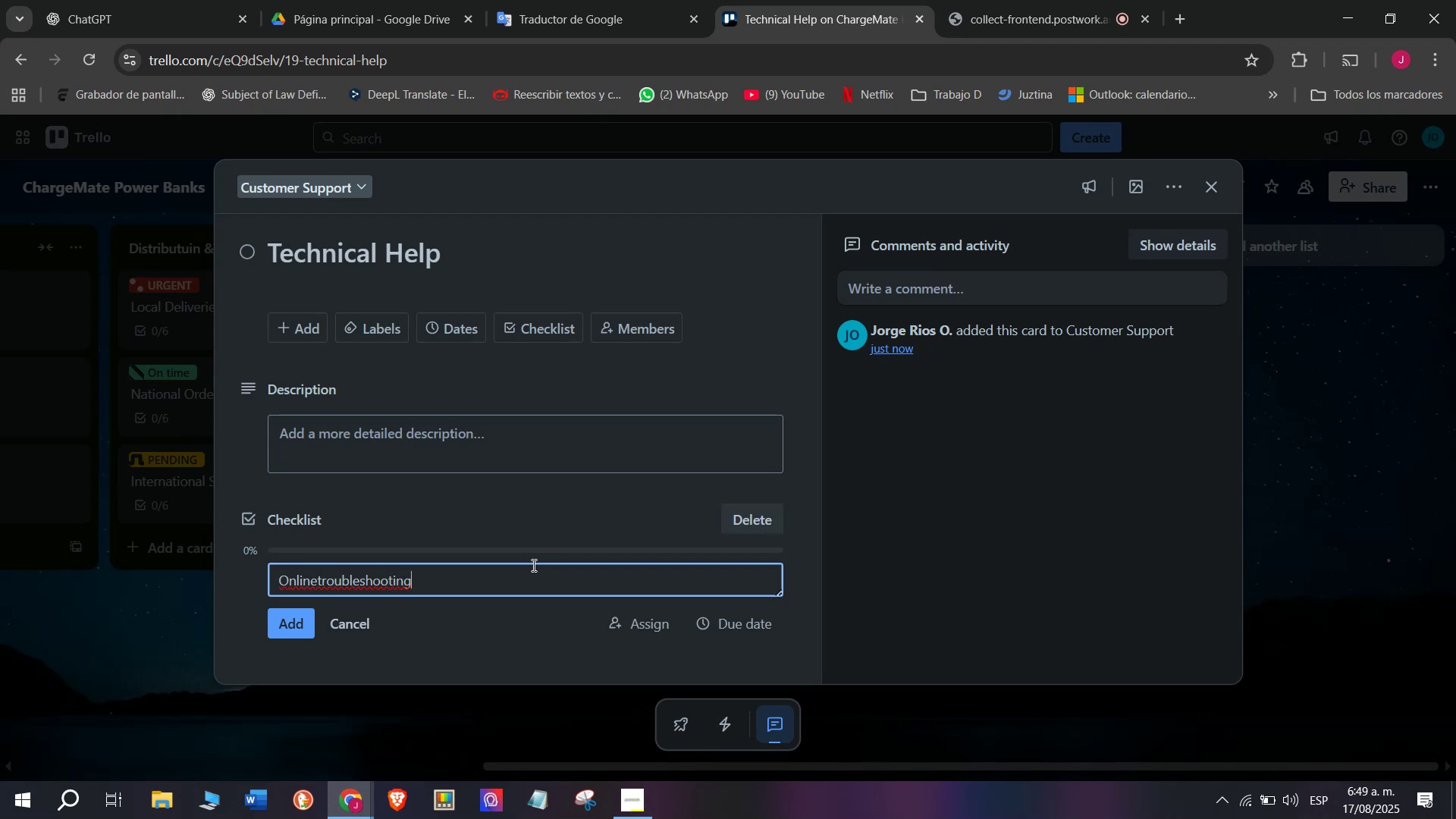 
key(Space)
 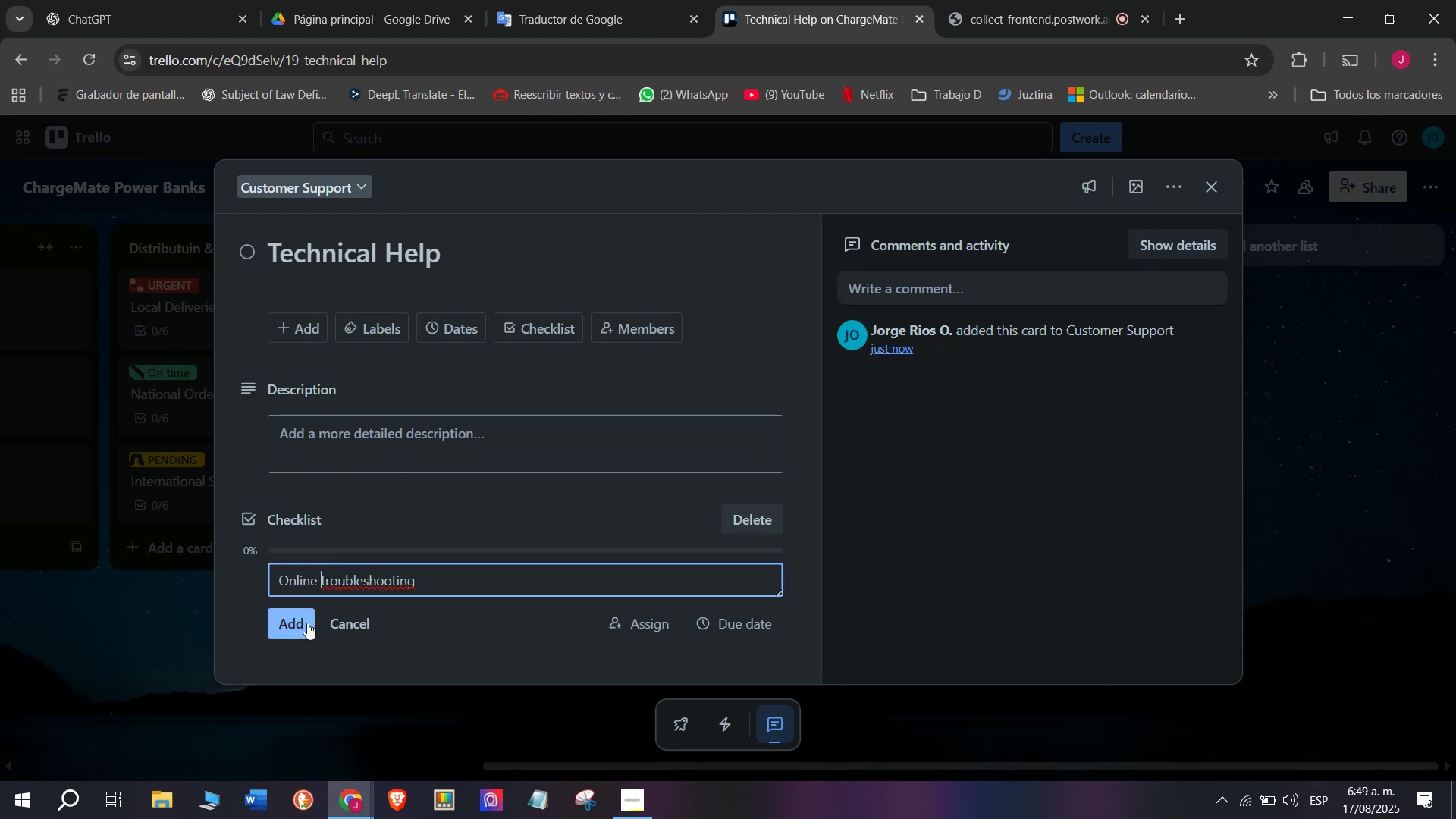 
left_click_drag(start_coordinate=[307, 621], to_coordinate=[307, 617])
 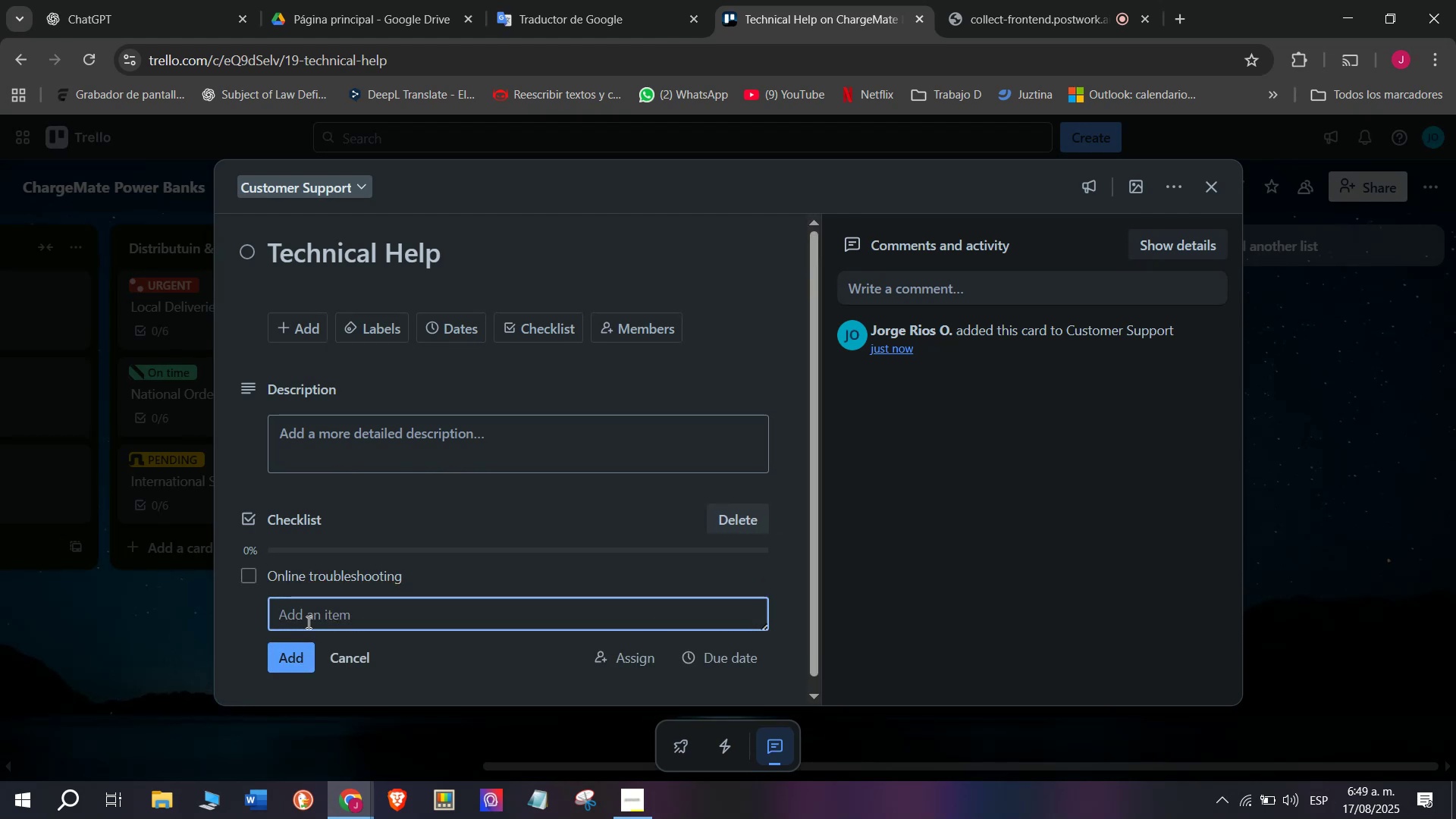 
type(N)
key(Backspace)
type(Bater)
 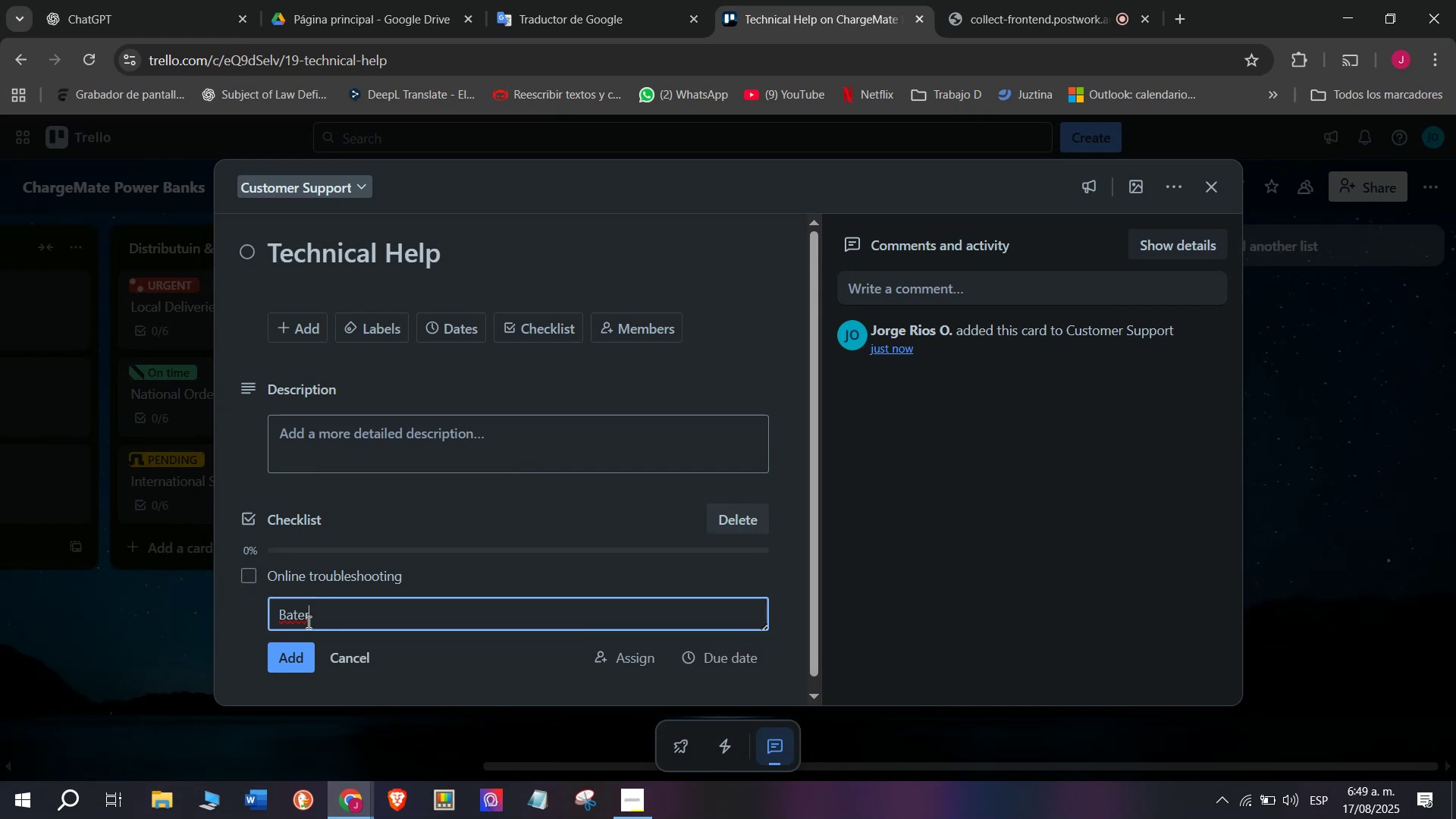 
key(Backspace)
key(Backspace)
type(tery over)
 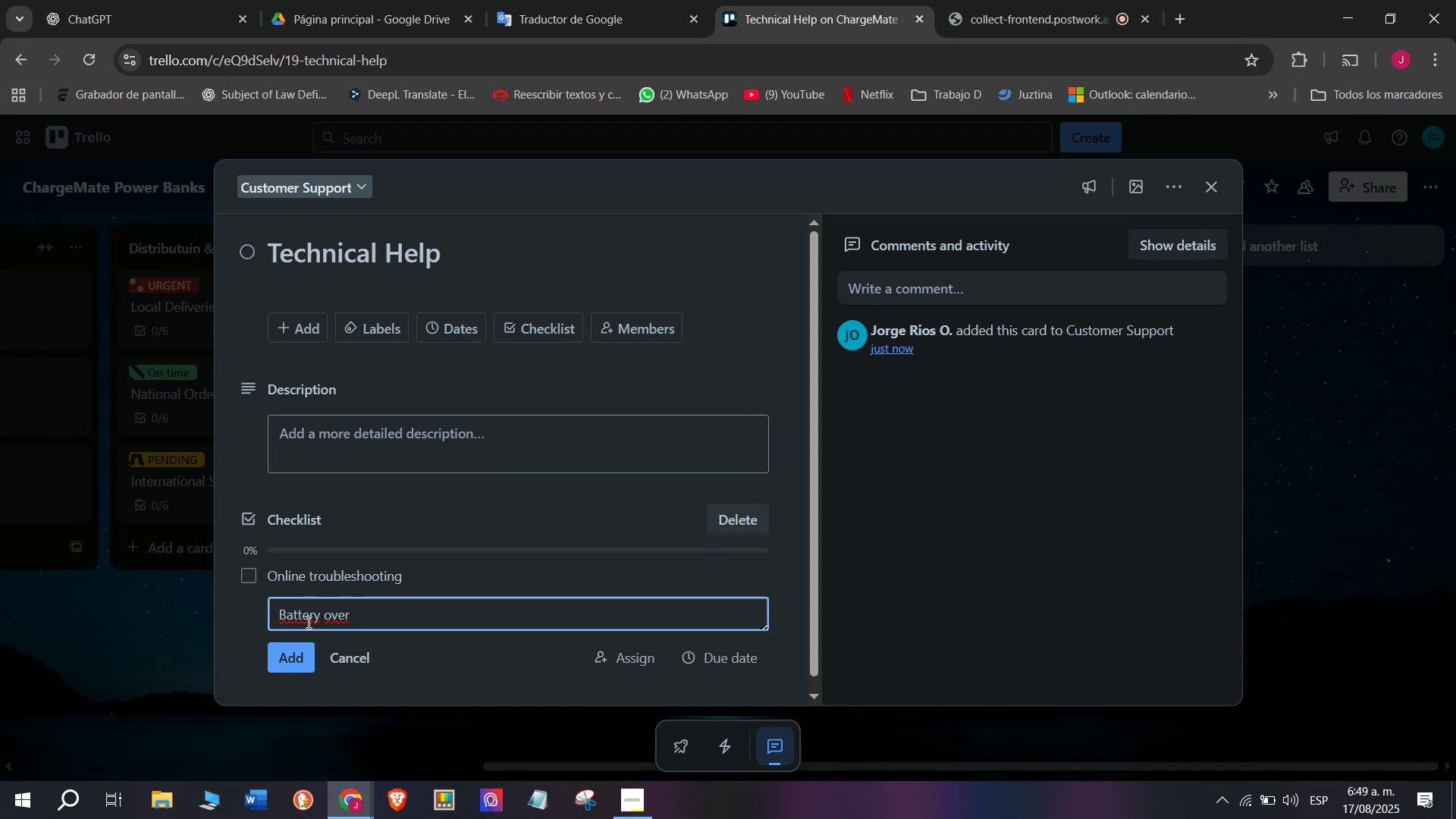 
type(heating guide)
 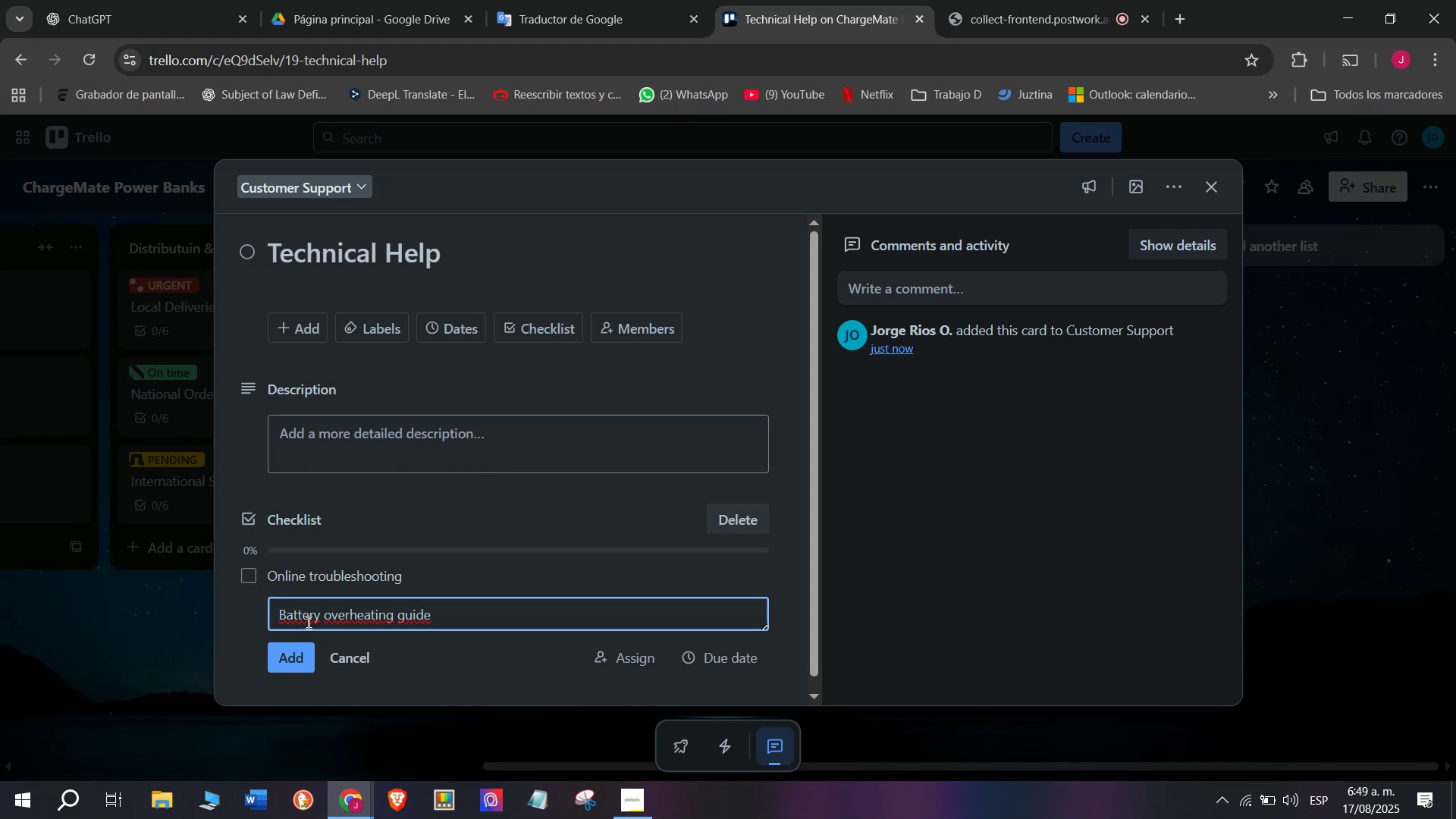 
key(Enter)
 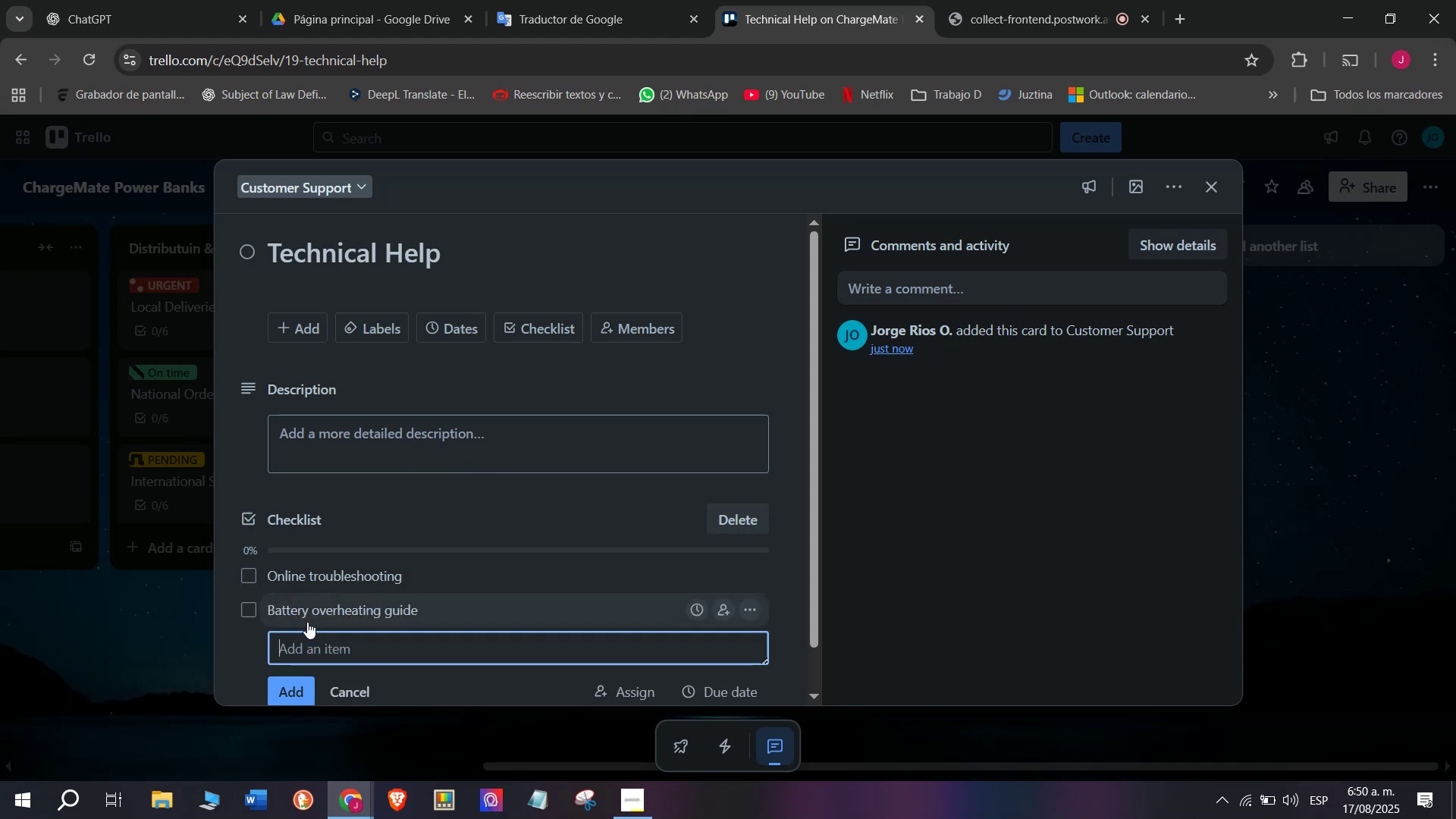 
wait(5.56)
 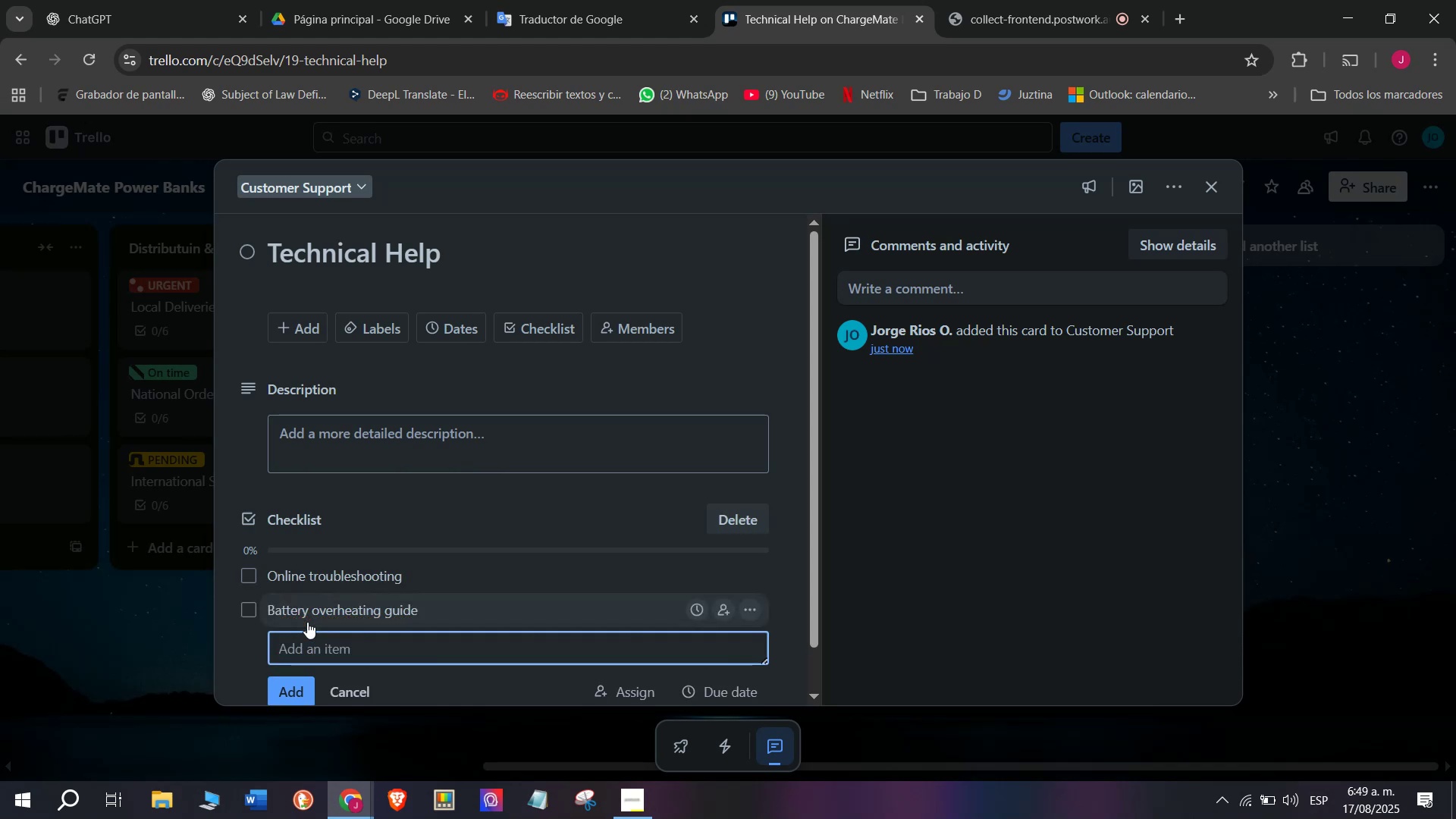 
type(Charging speed)
 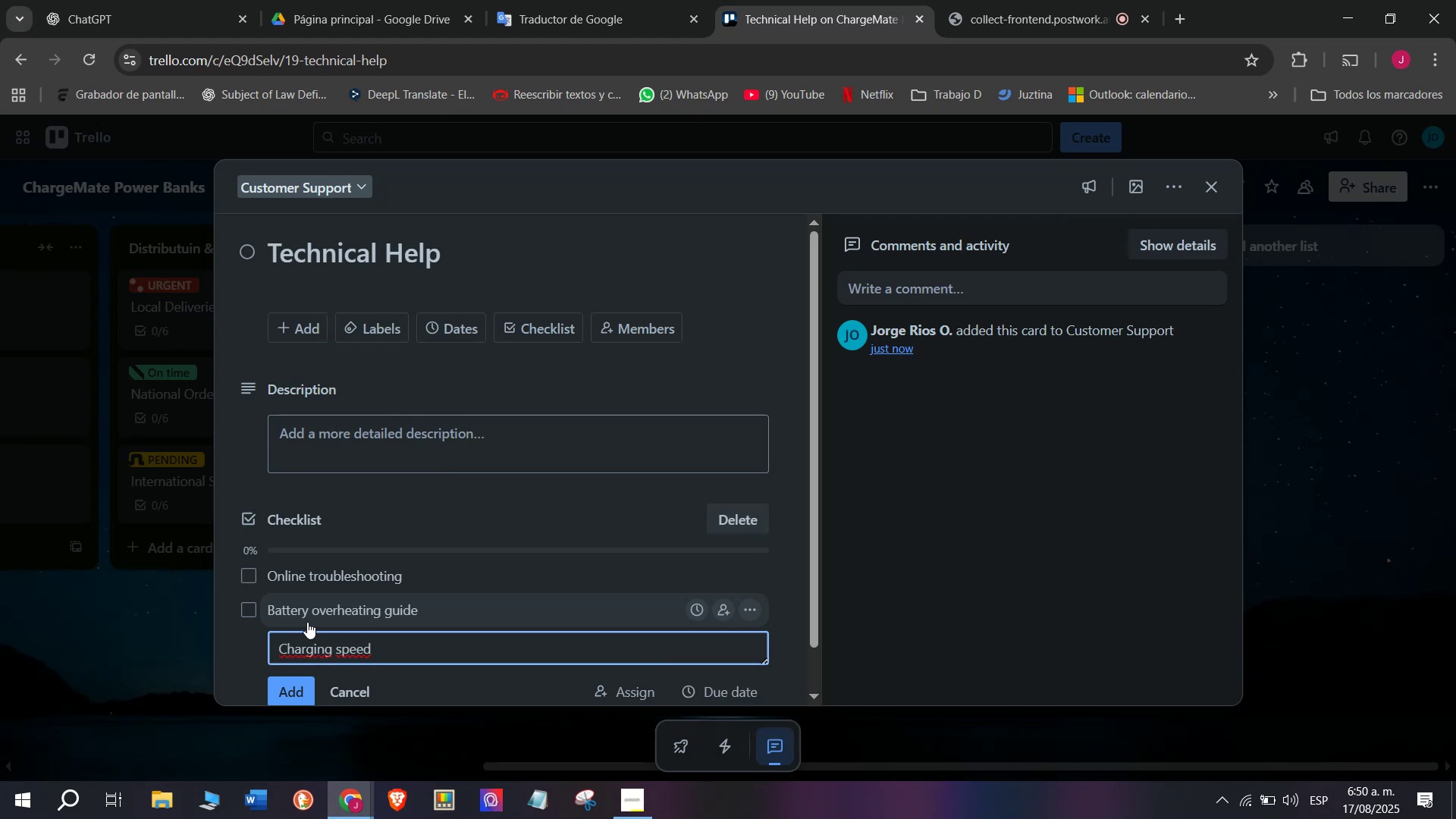 
type( FAQ)
 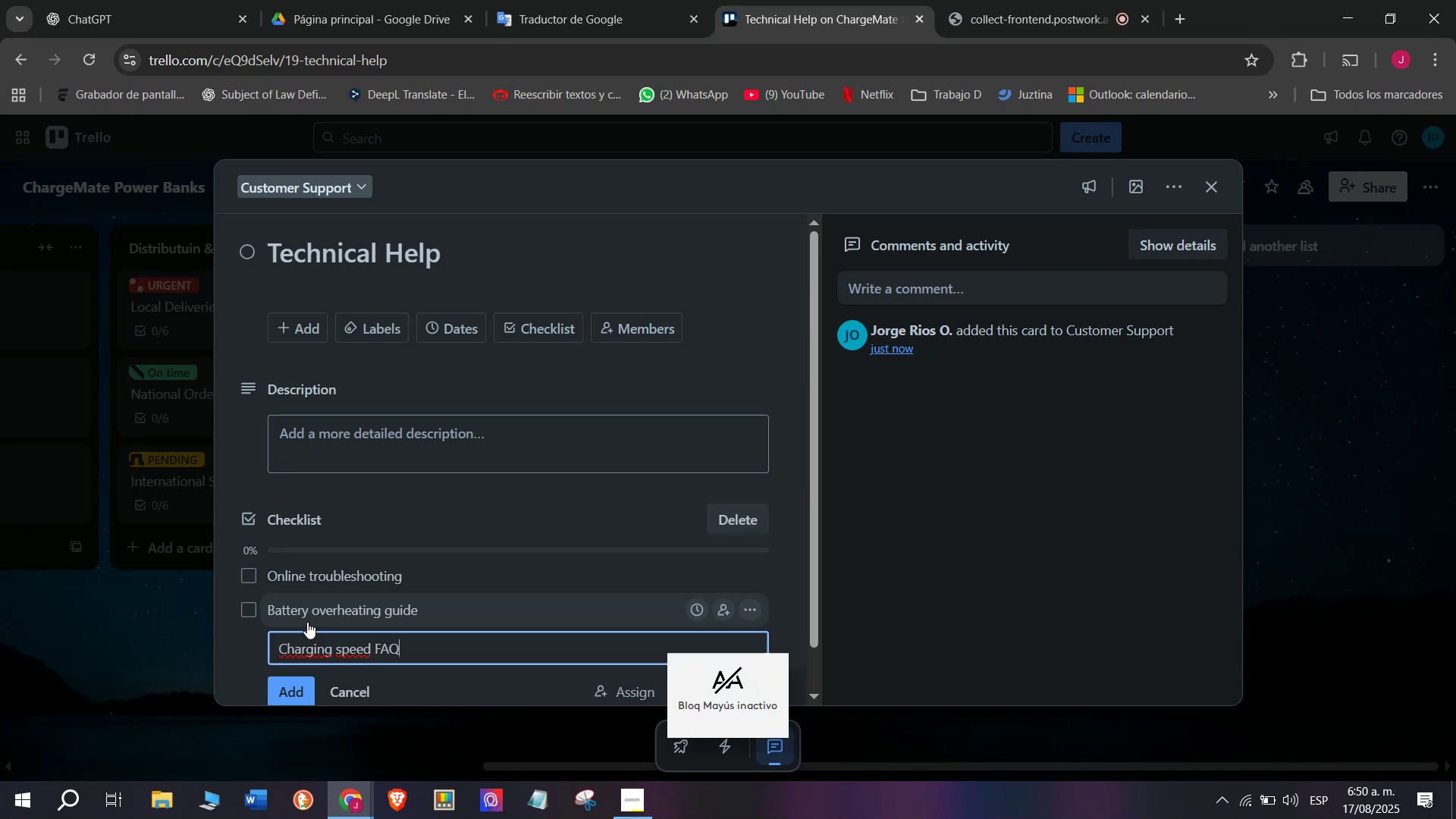 
key(Enter)
 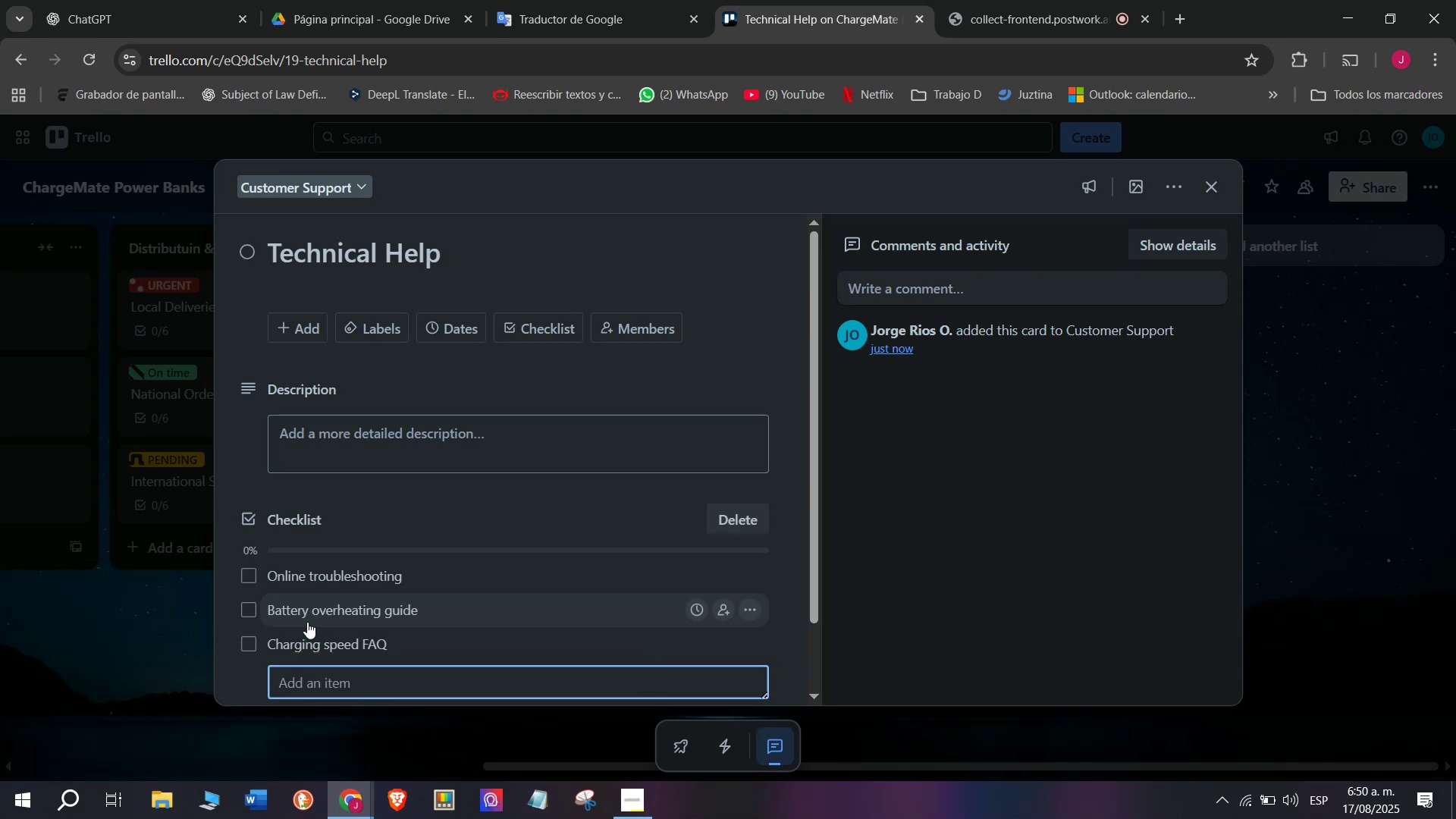 
type(Chatbot updates)
 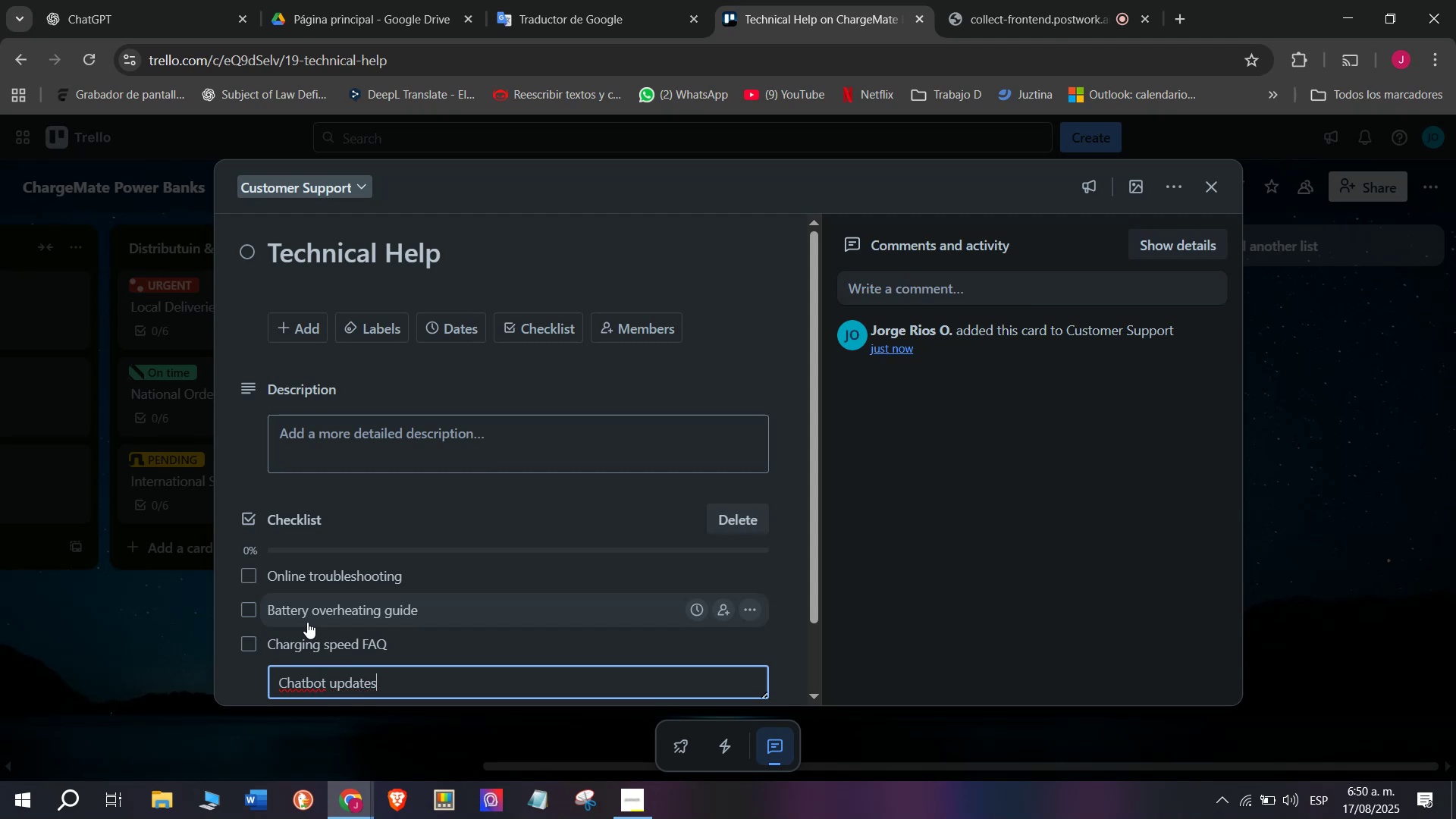 
key(Enter)
 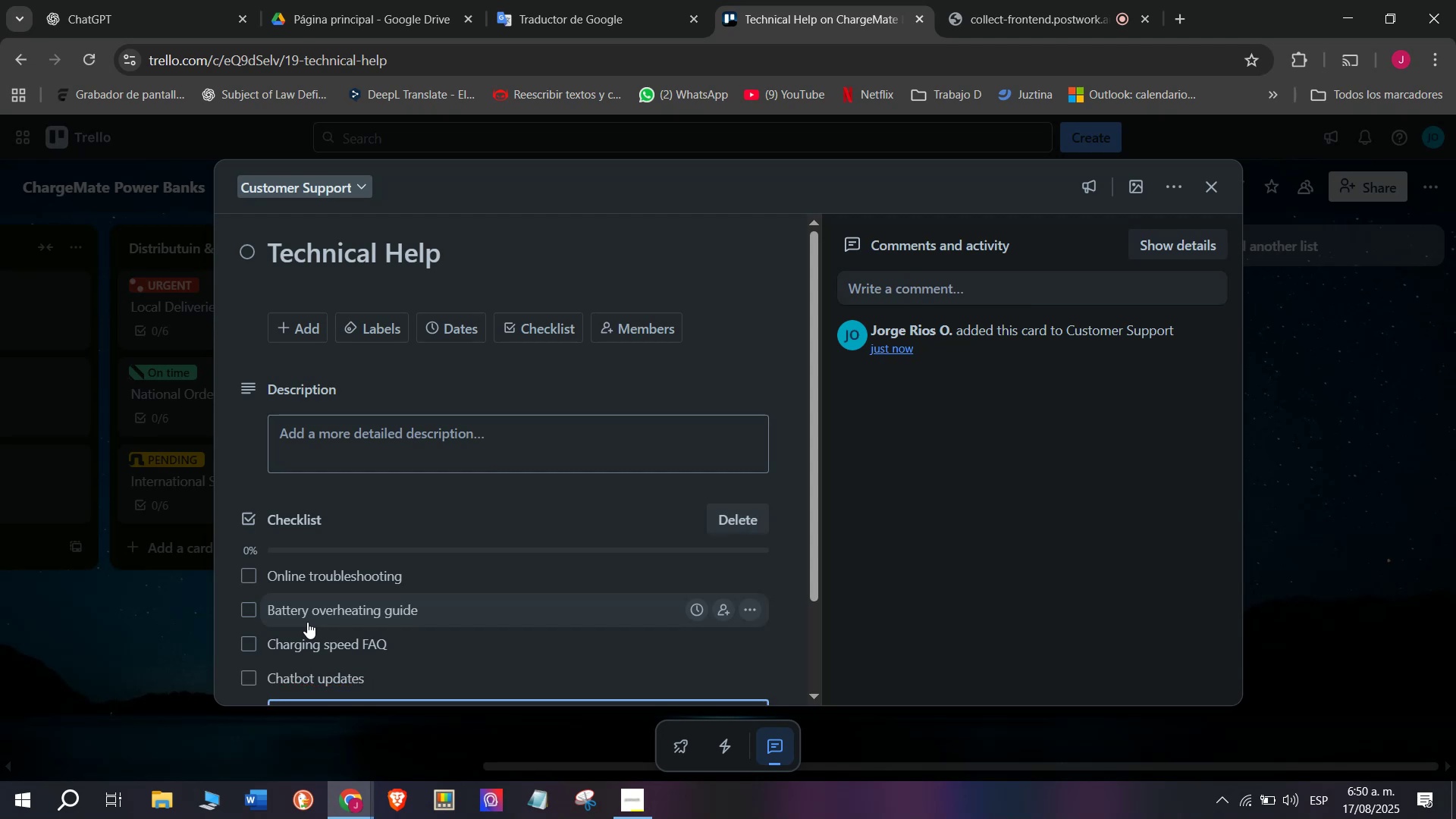 
type(Send replacement parts)
 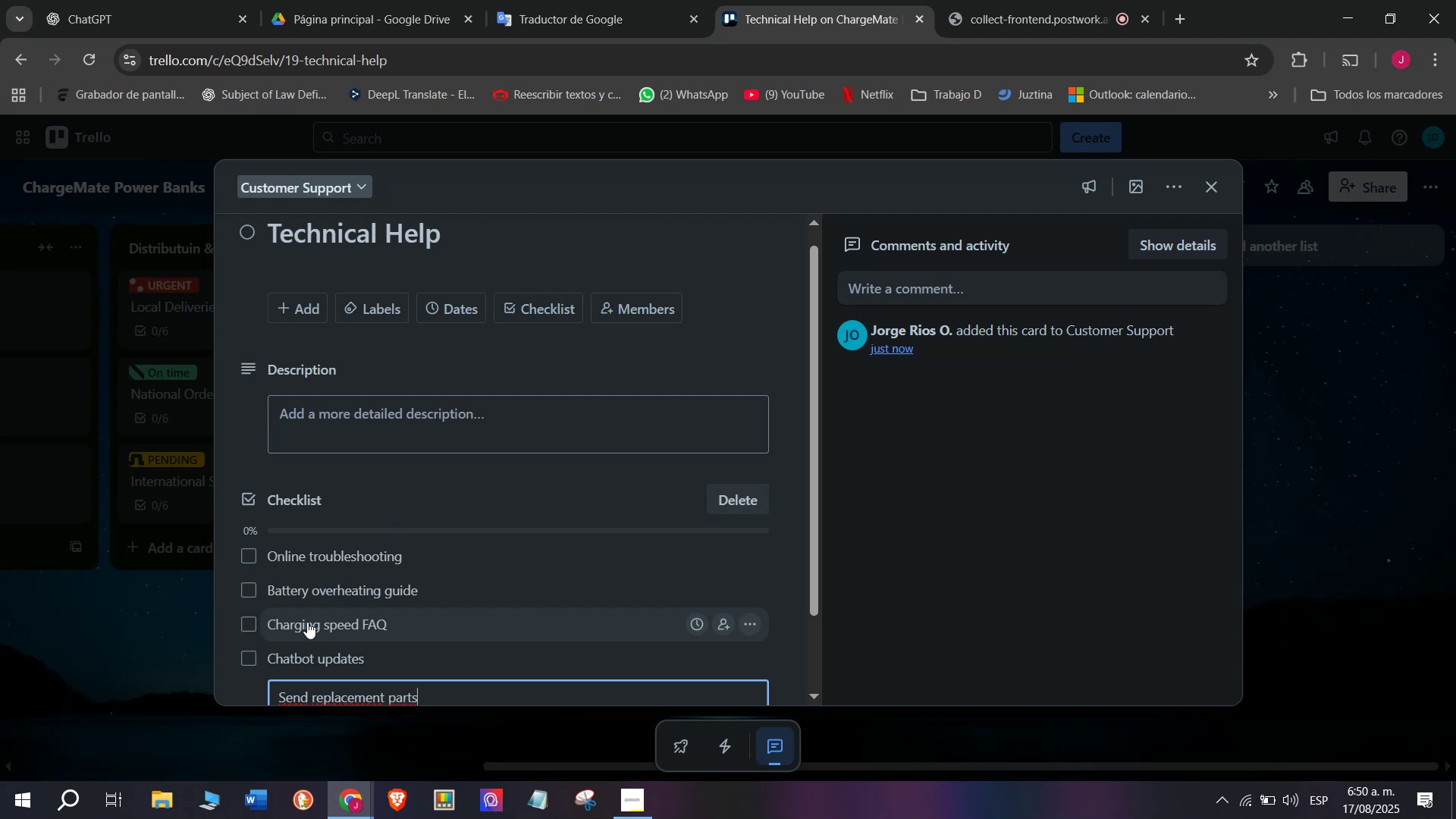 
key(Enter)
 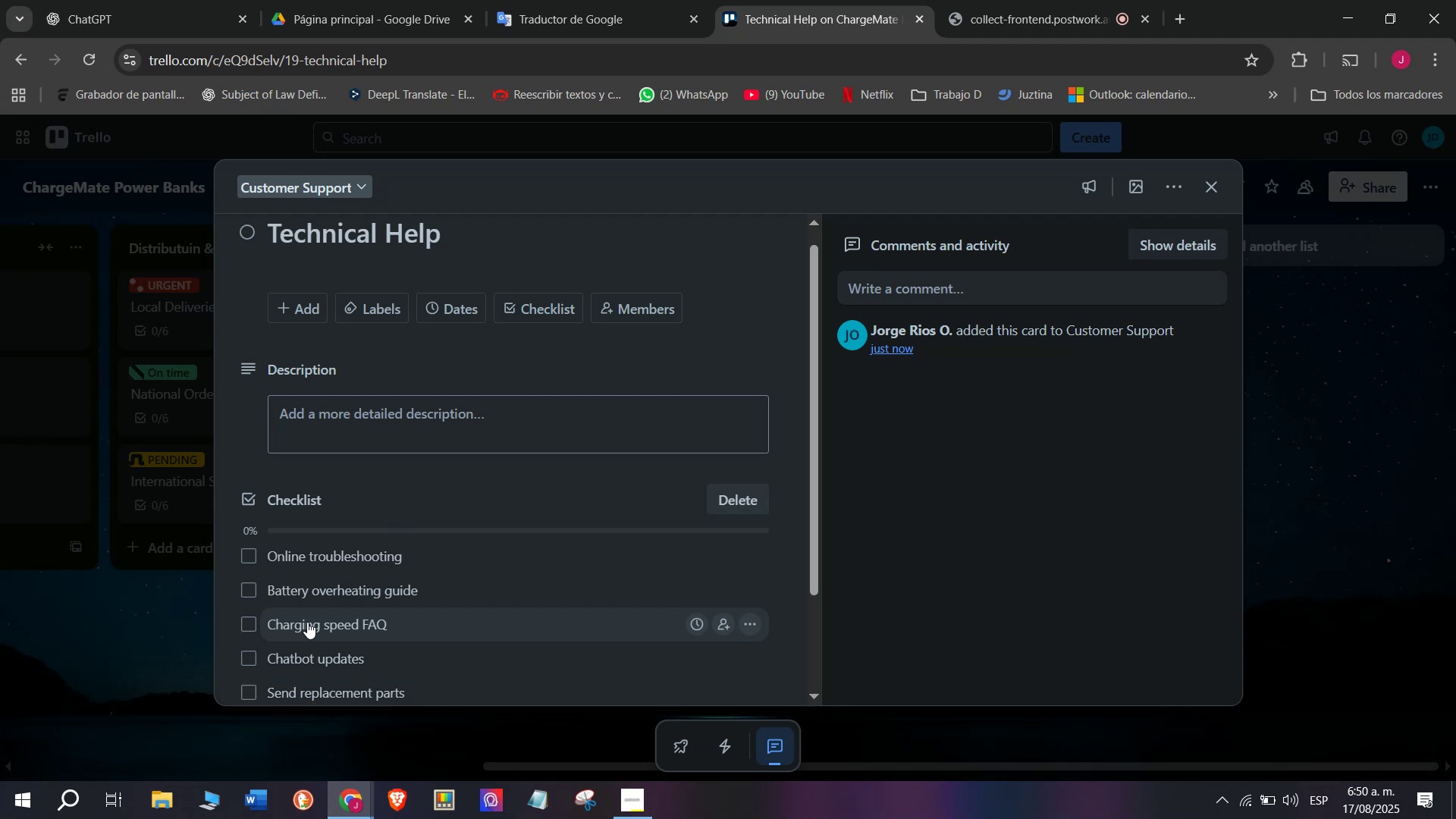 
type(Case )
 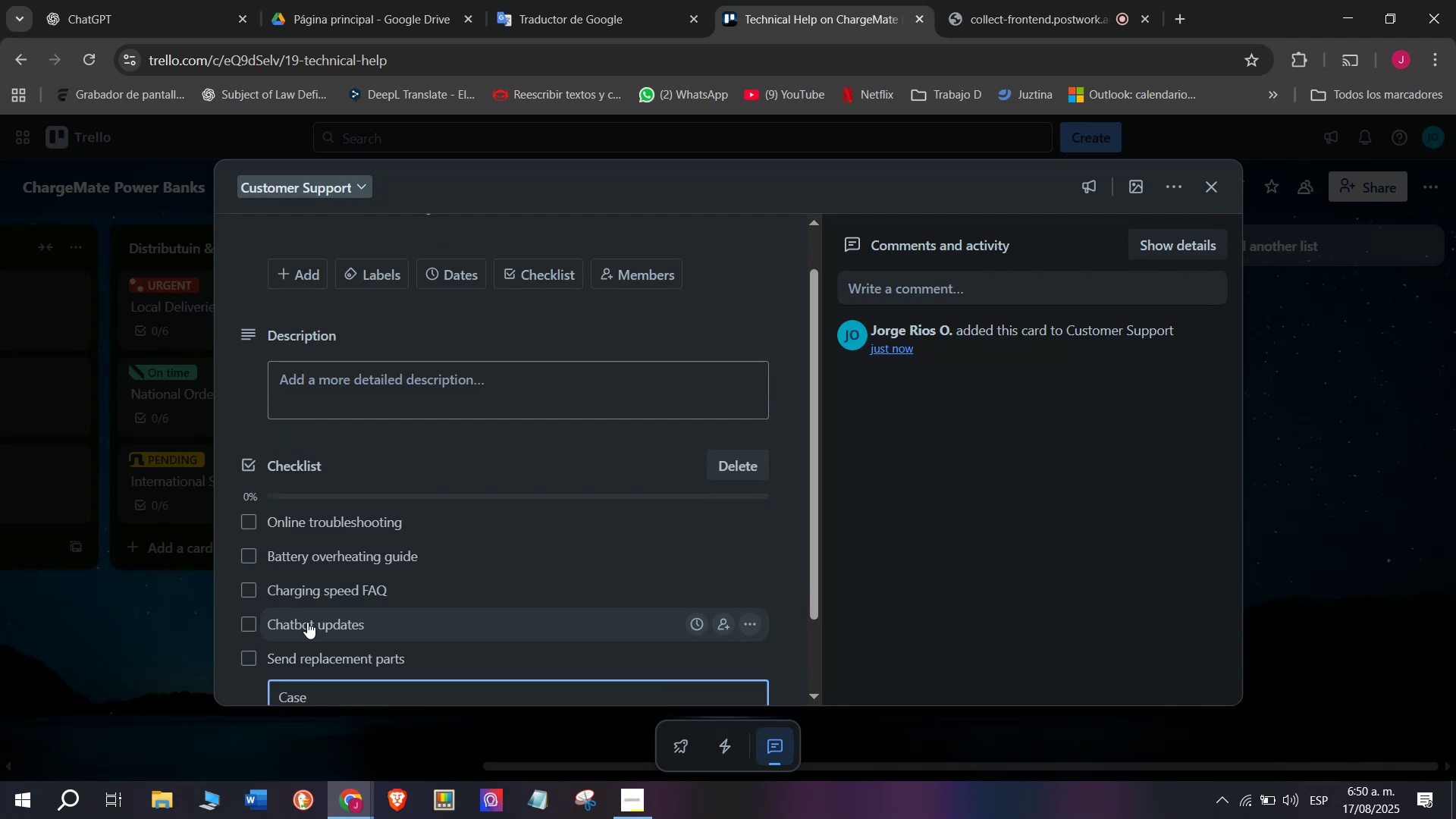 
type(resolution)
 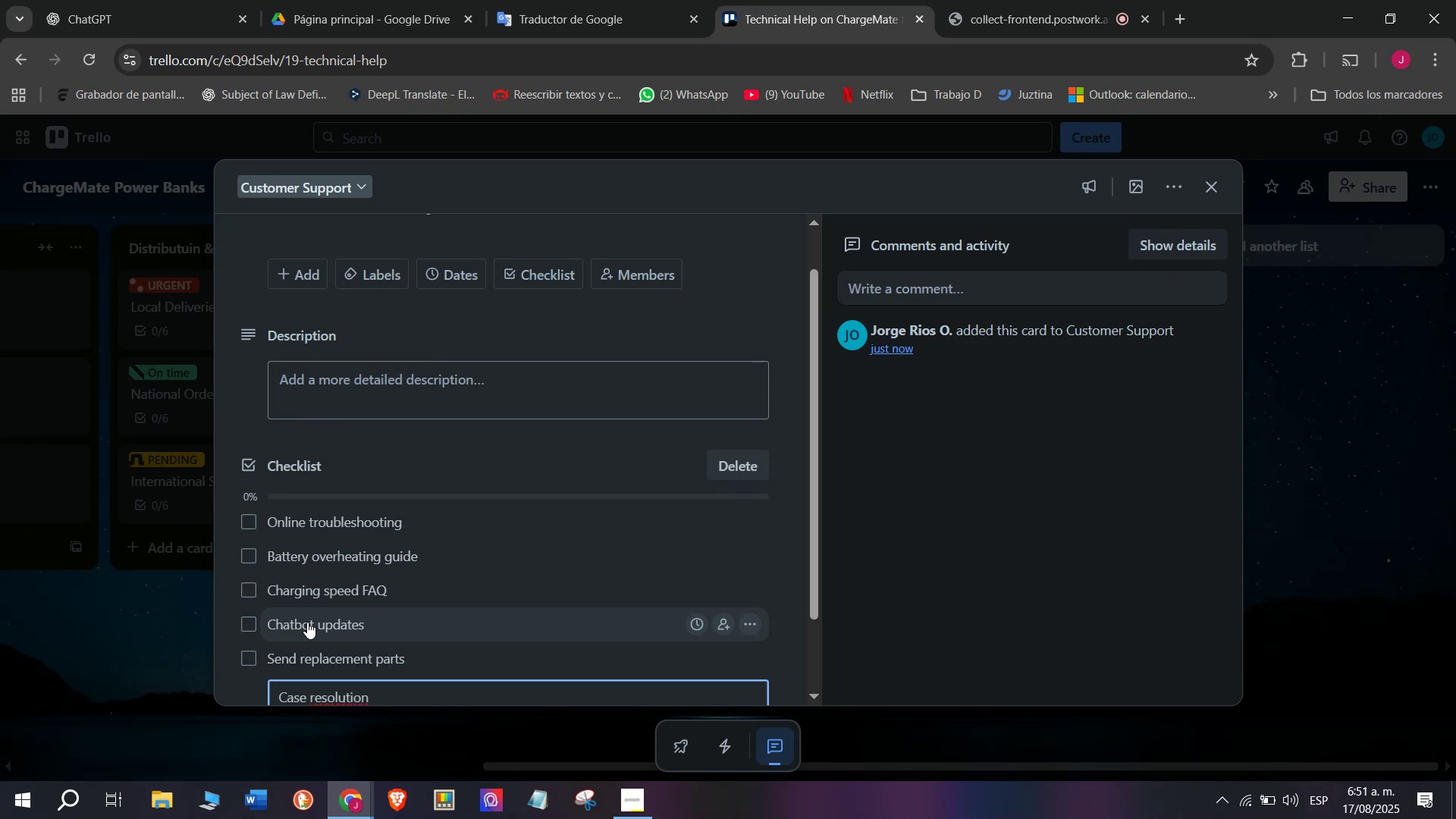 
key(Enter)
 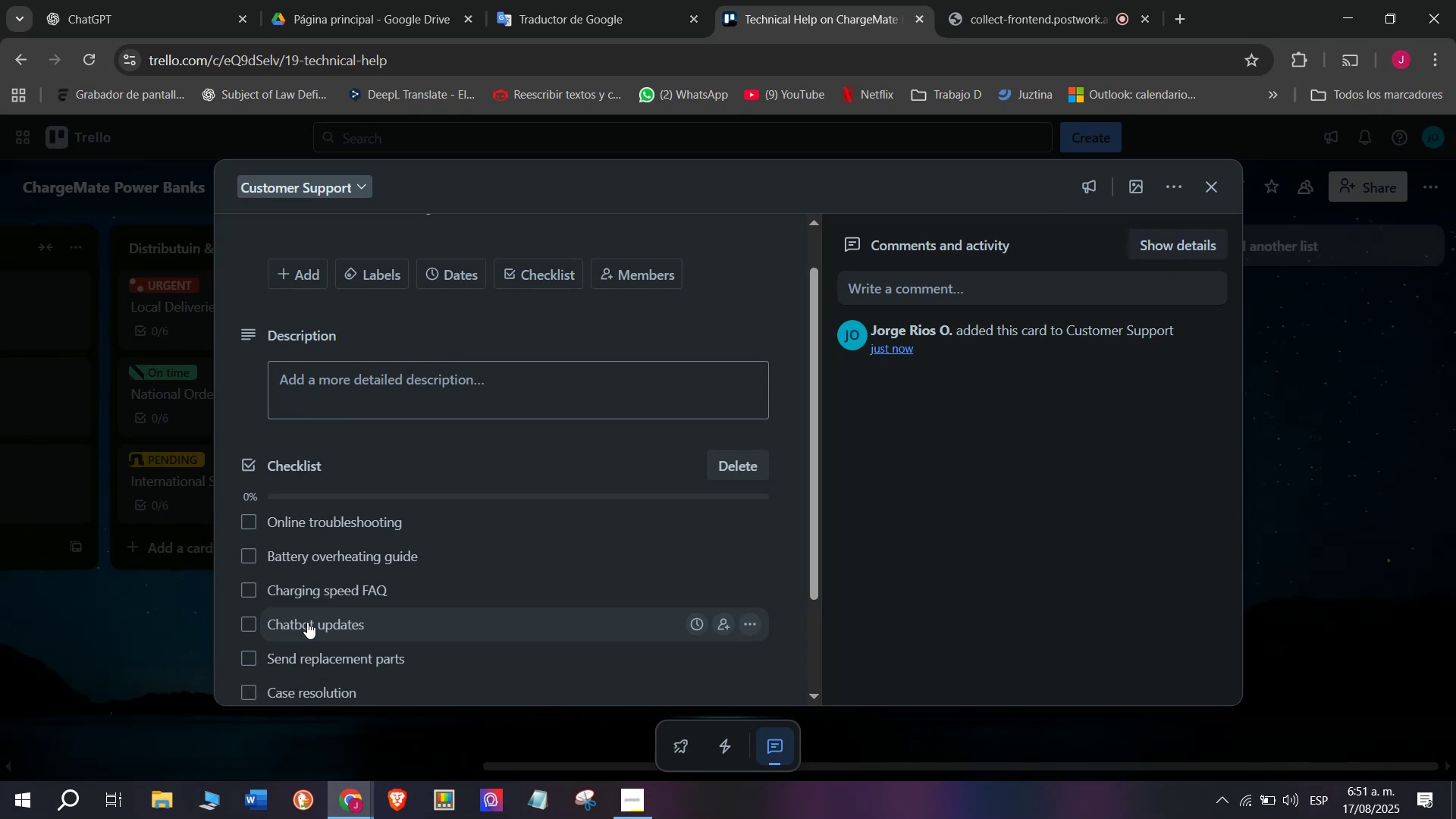 
wait(8.78)
 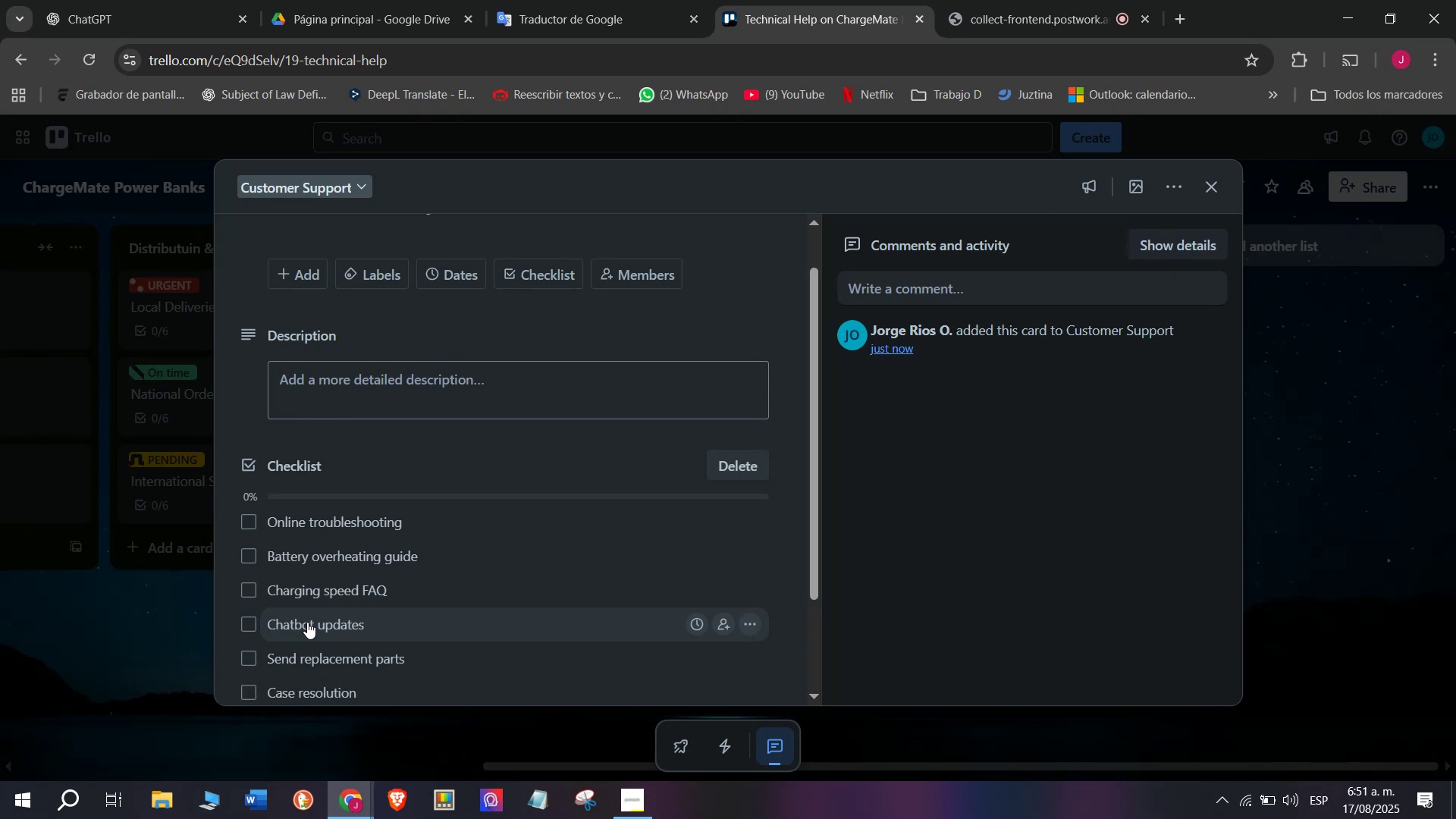 
scroll: coordinate [307, 595], scroll_direction: down, amount: 2.0
 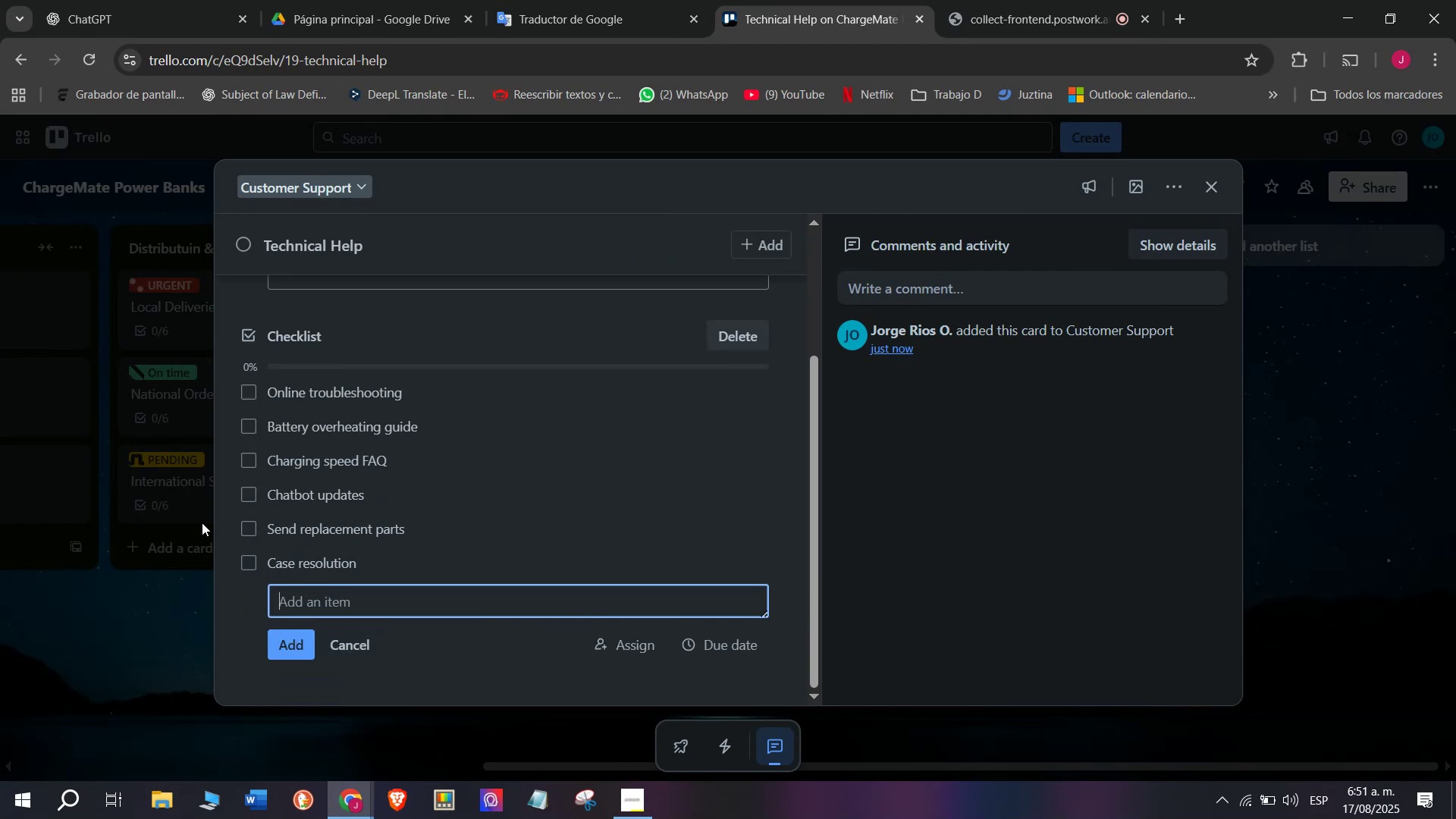 
scroll: coordinate [337, 553], scroll_direction: up, amount: 3.0
 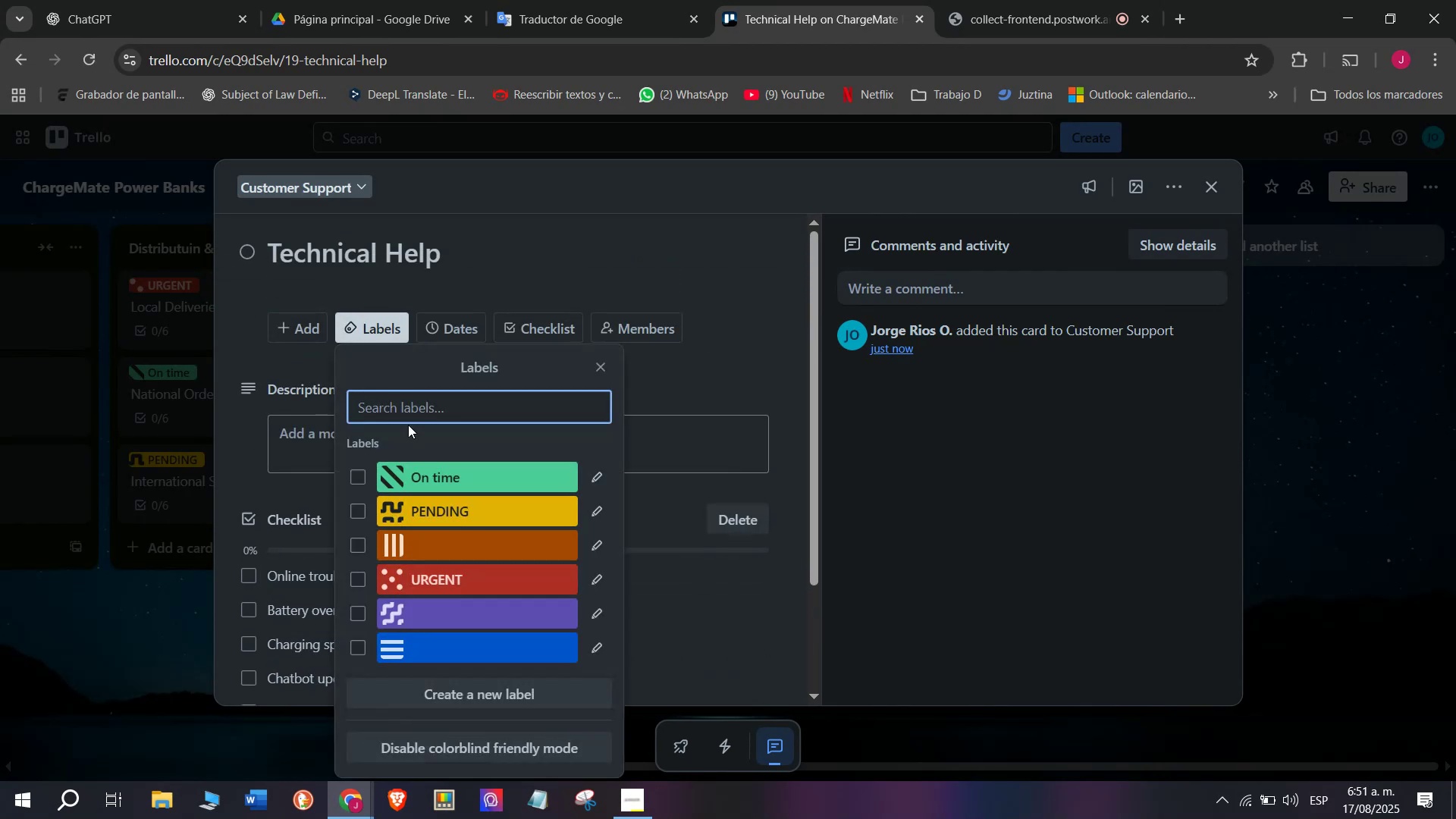 
mouse_move([483, 508])
 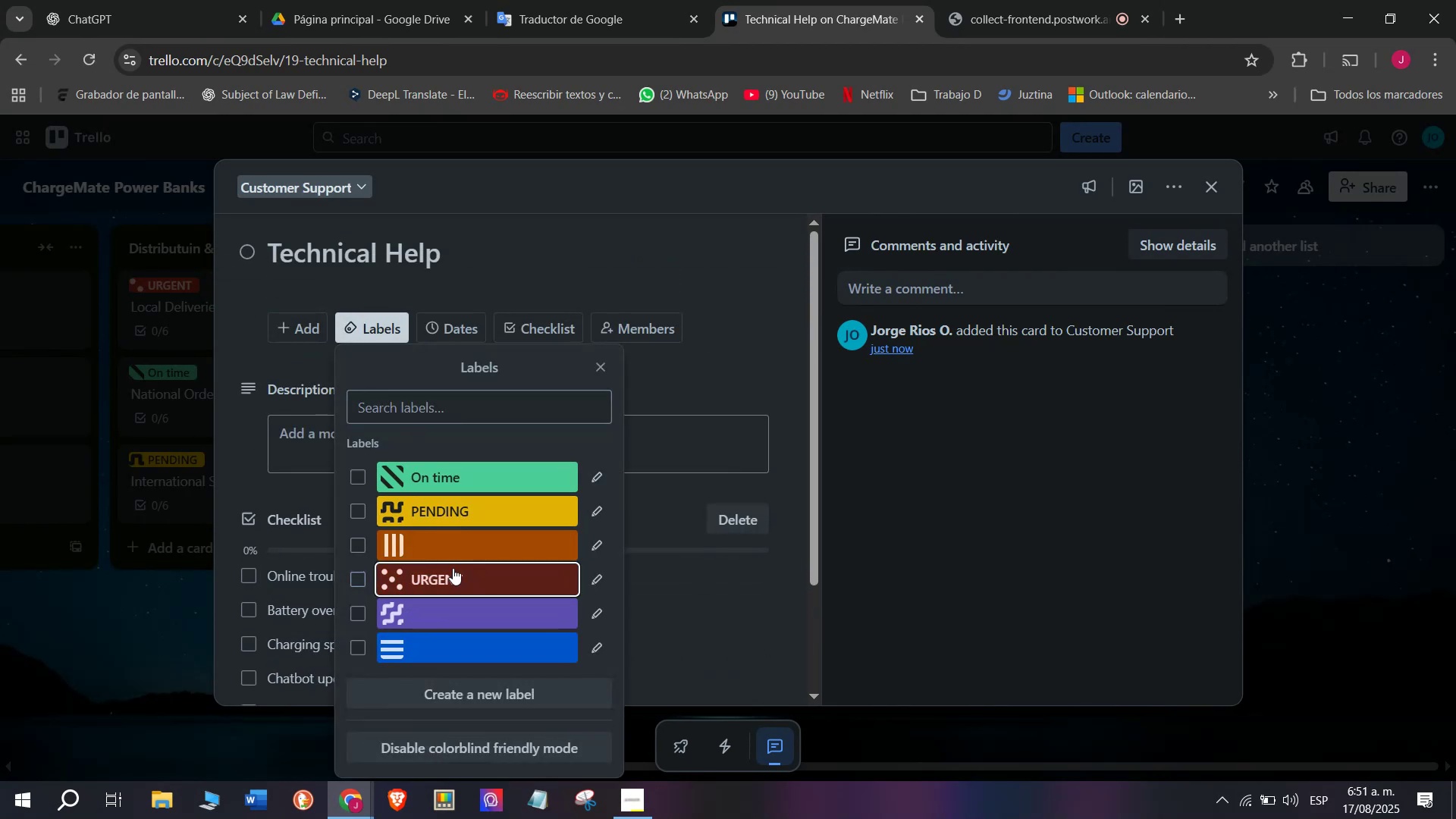 
left_click([200, 601])
 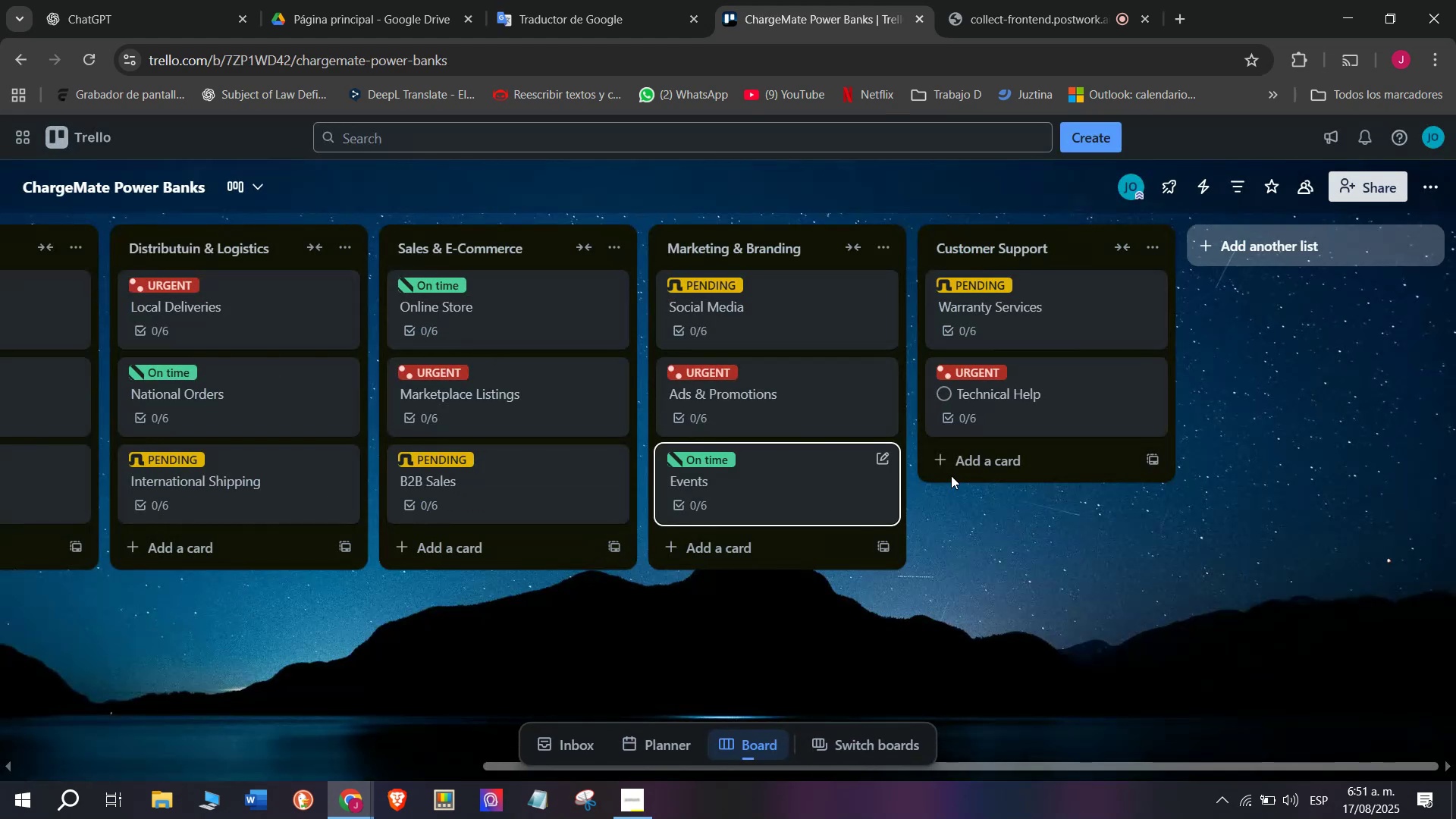 
mouse_move([1038, 429])
 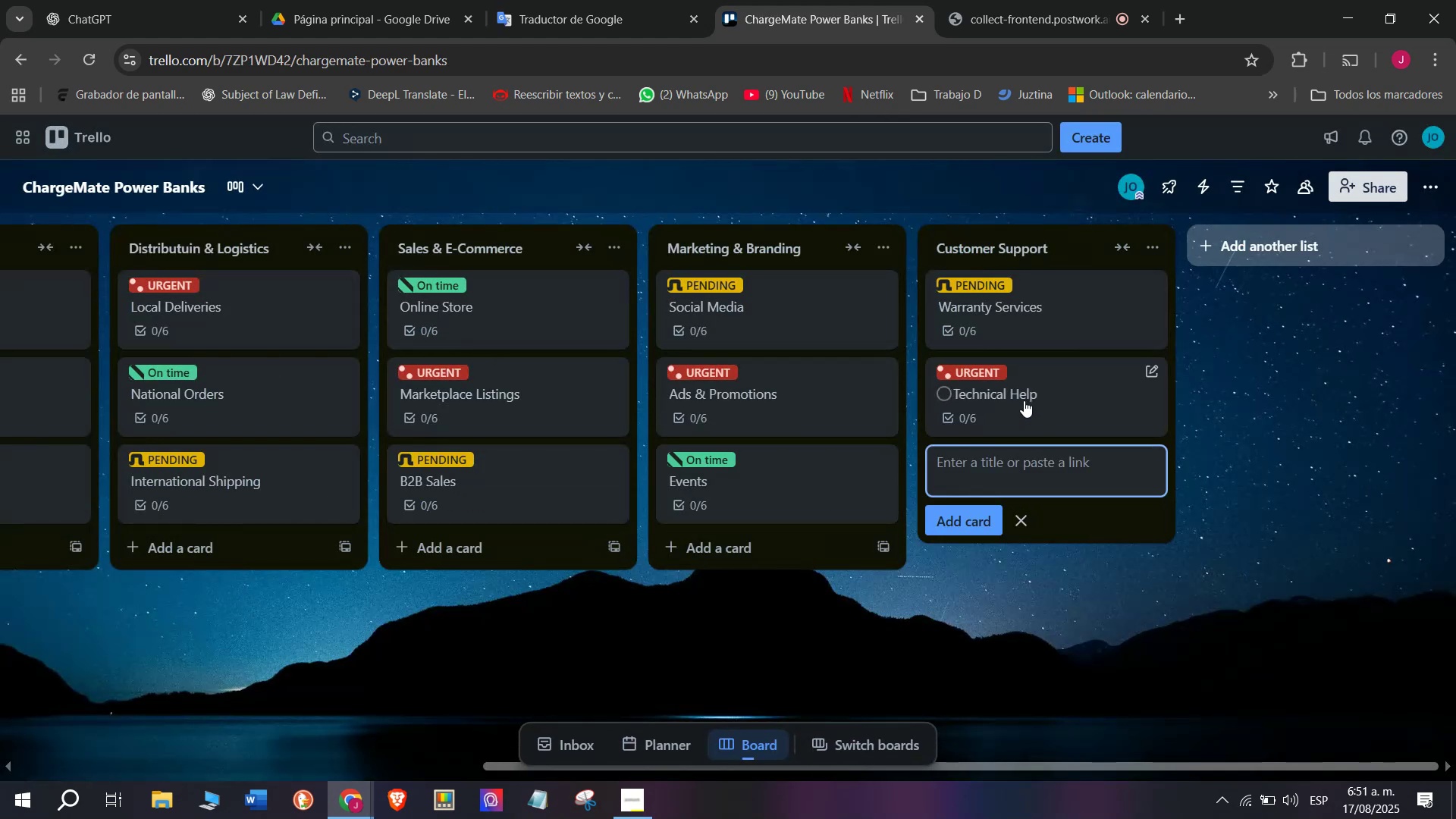 
left_click_drag(start_coordinate=[1023, 400], to_coordinate=[989, 304])
 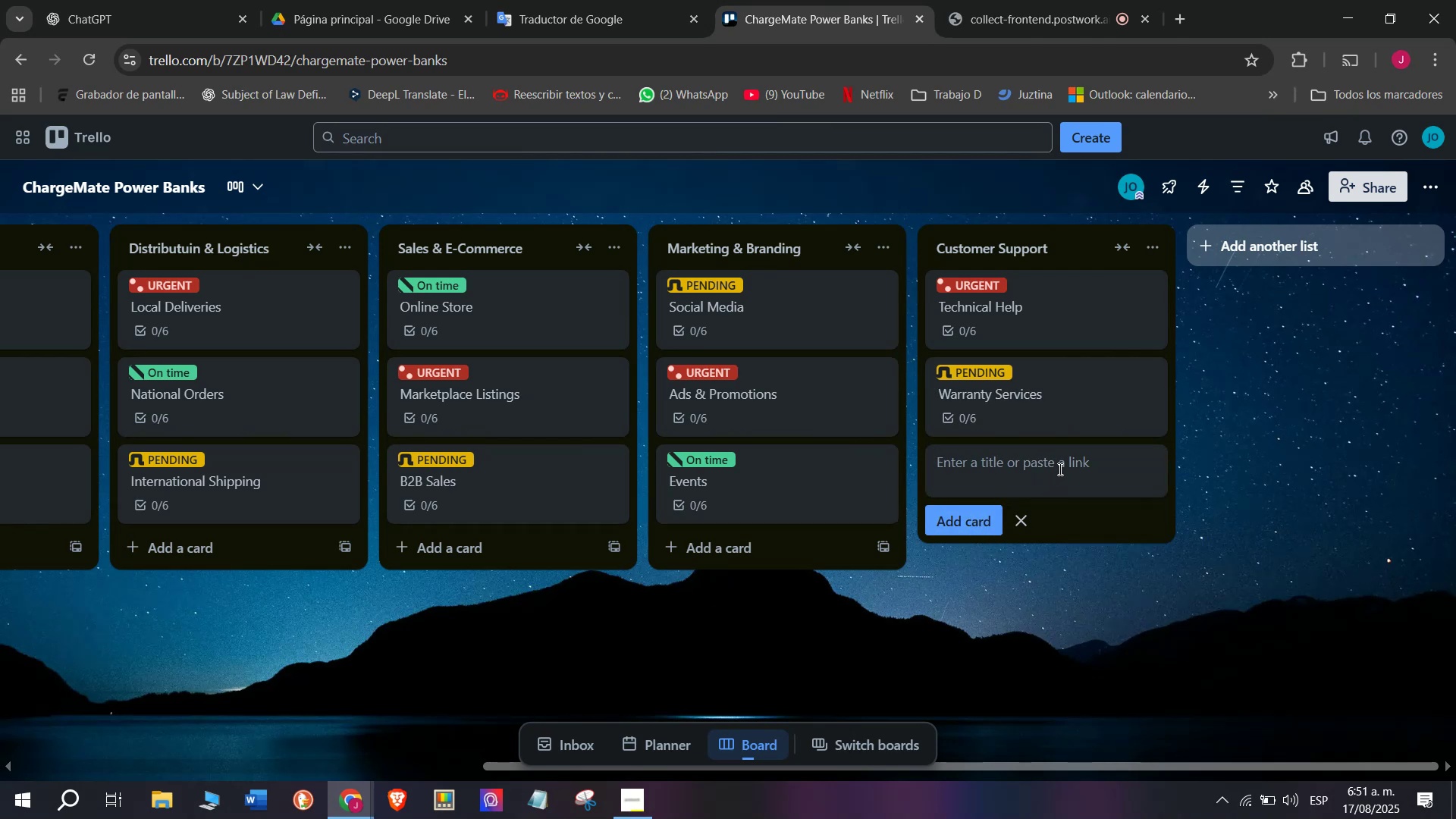 
wait(11.13)
 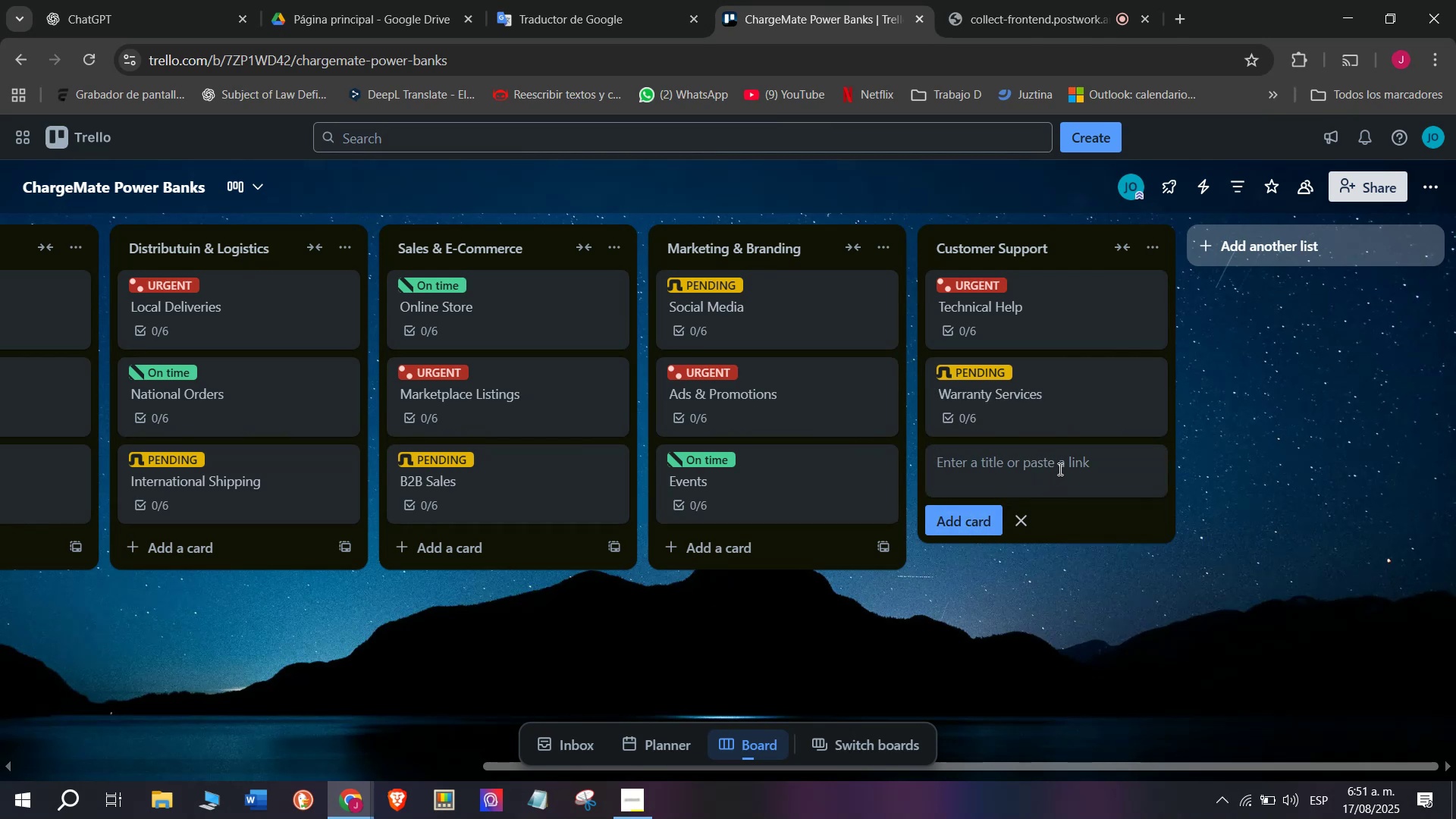 
type(Loyalty Program)
 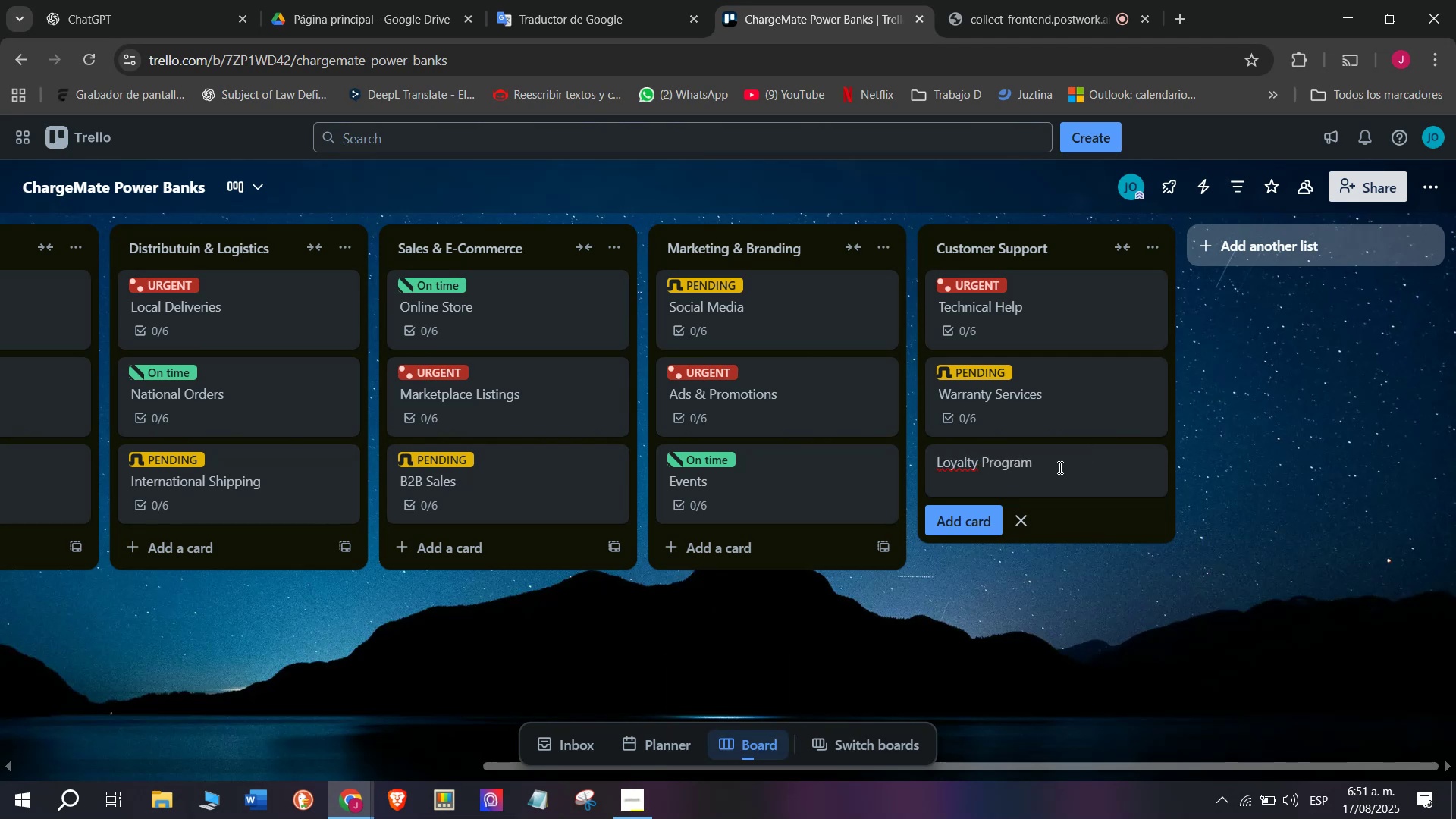 
key(Enter)
 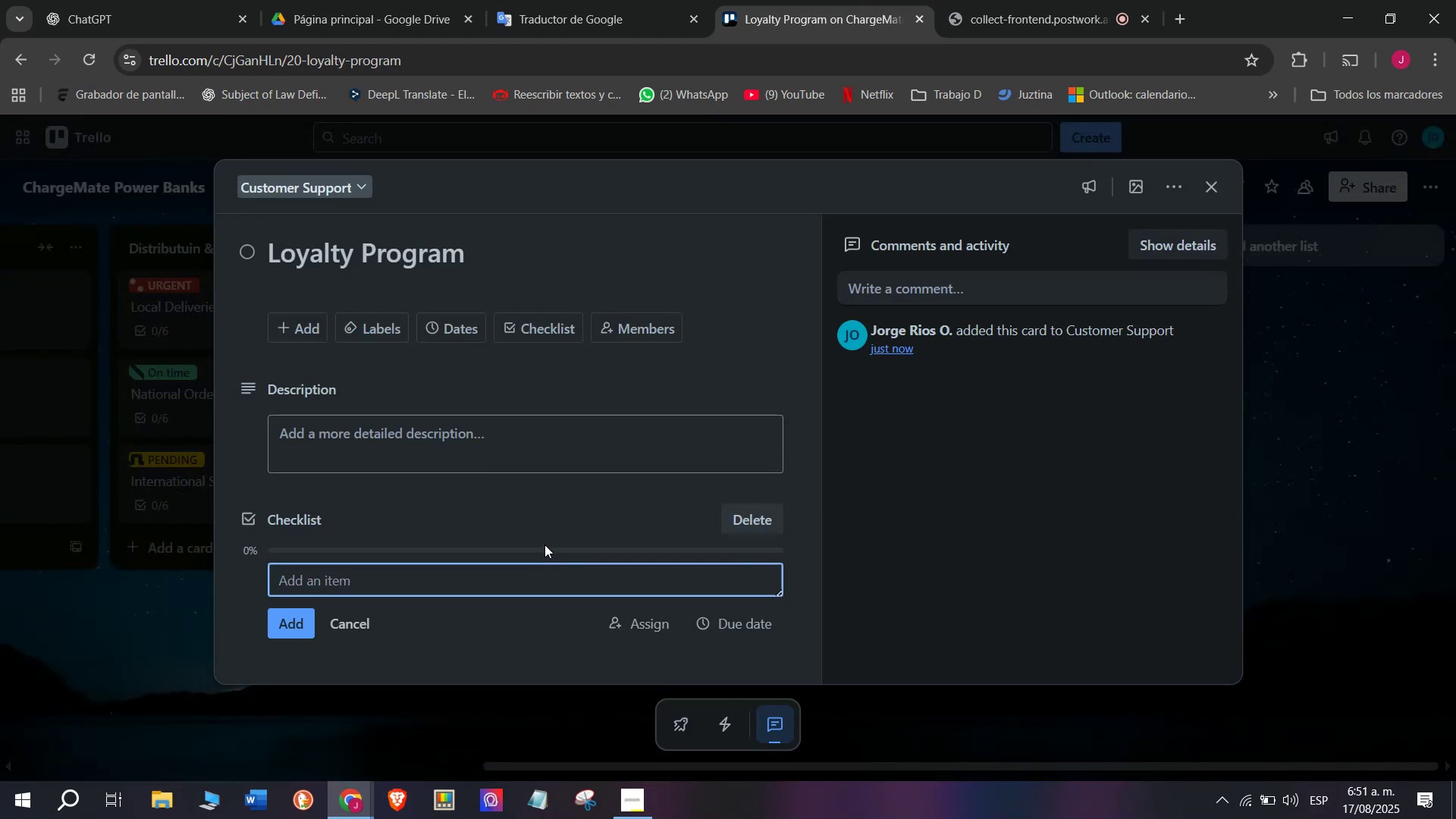 
wait(11.82)
 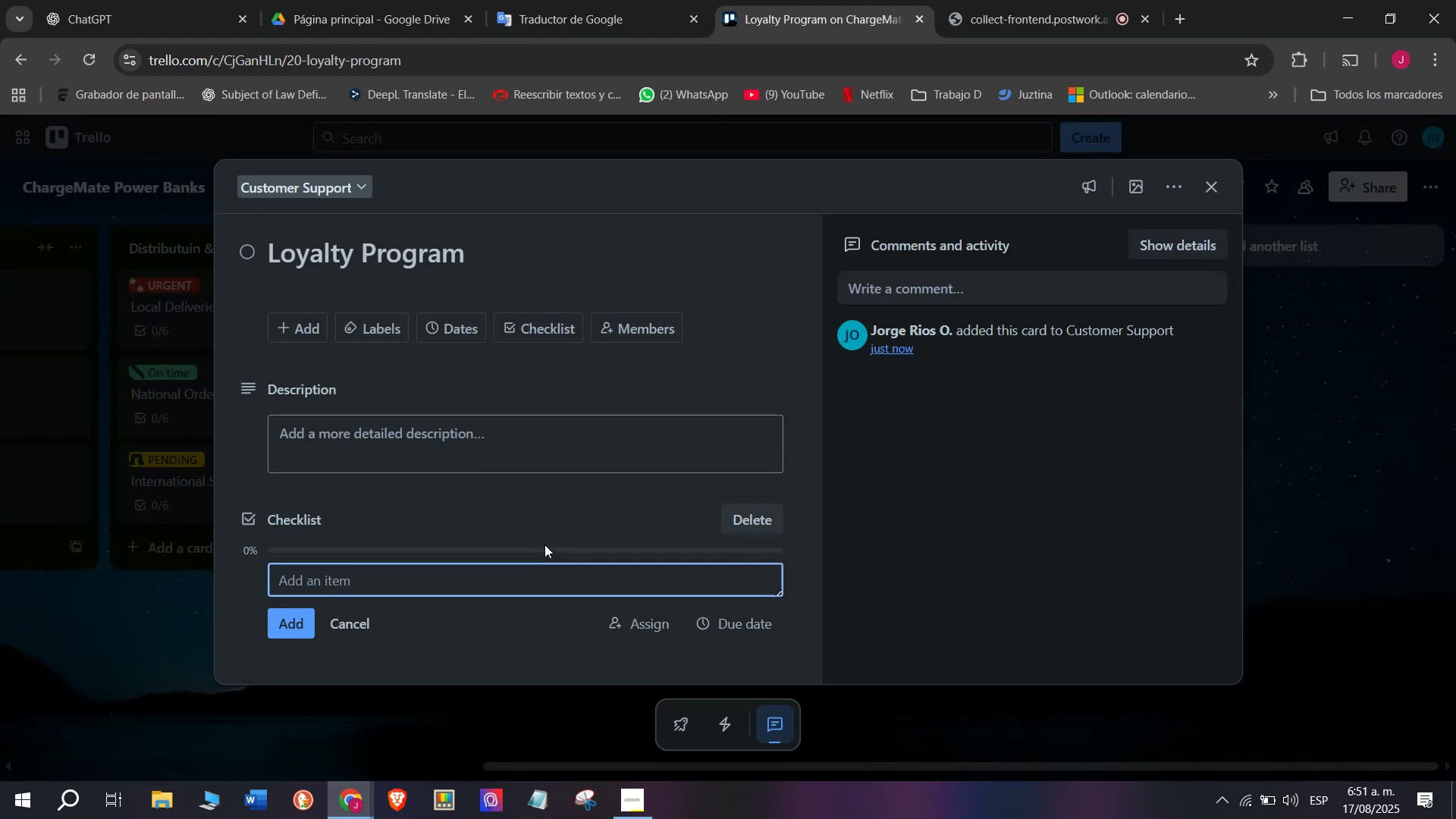 
type(Offert discounts)
 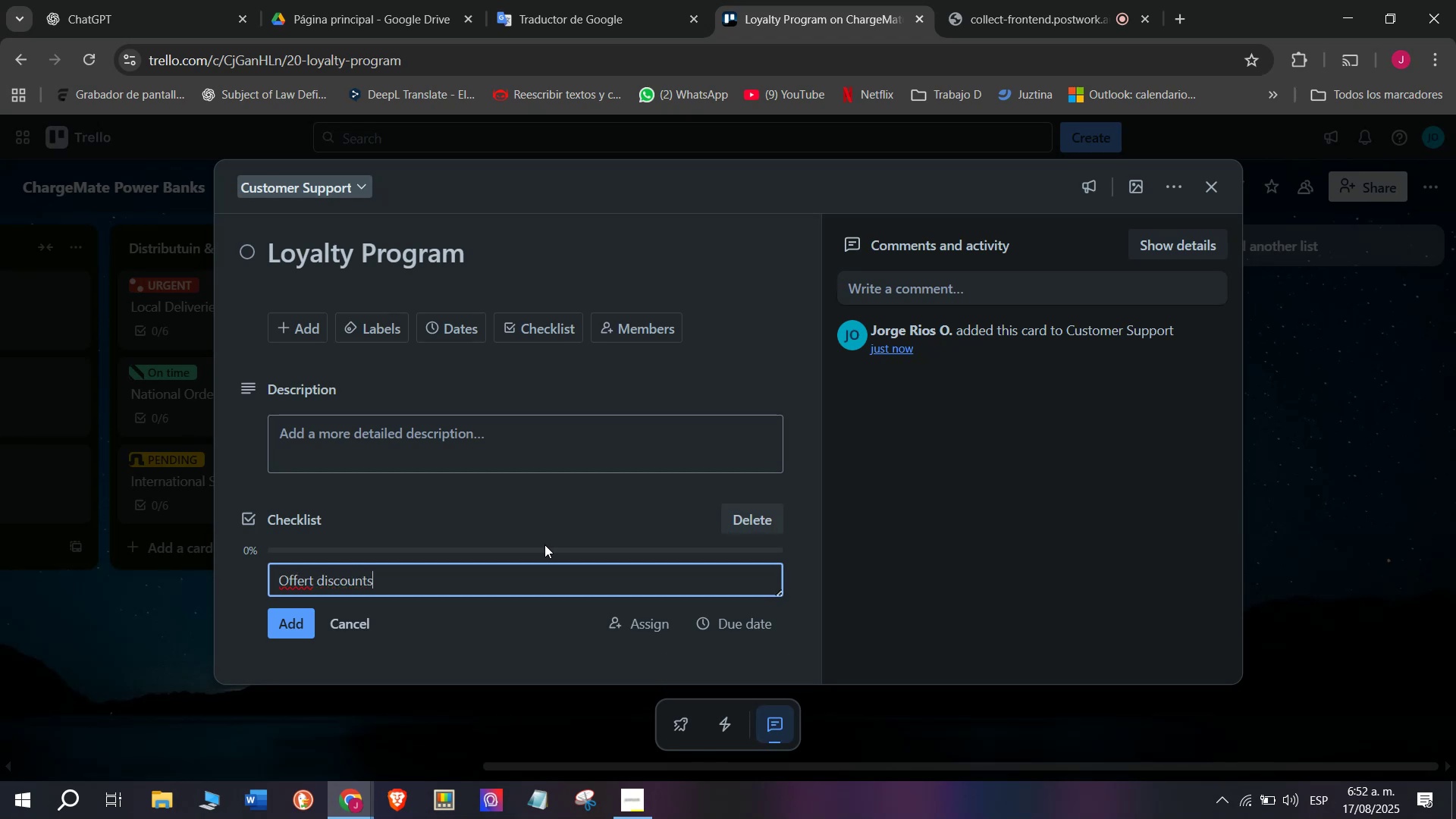 
key(Enter)
 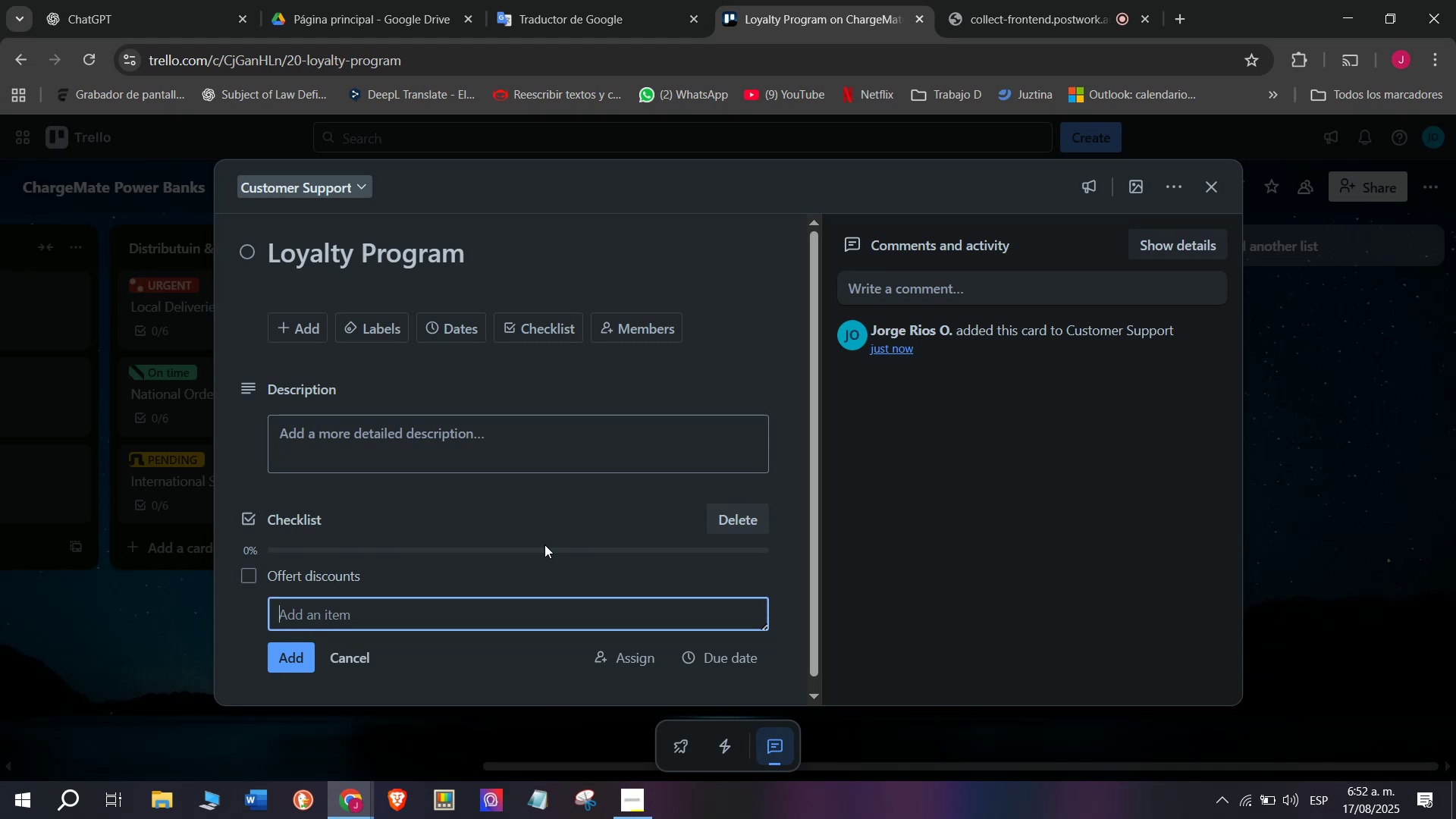 
type(Track customer points)
 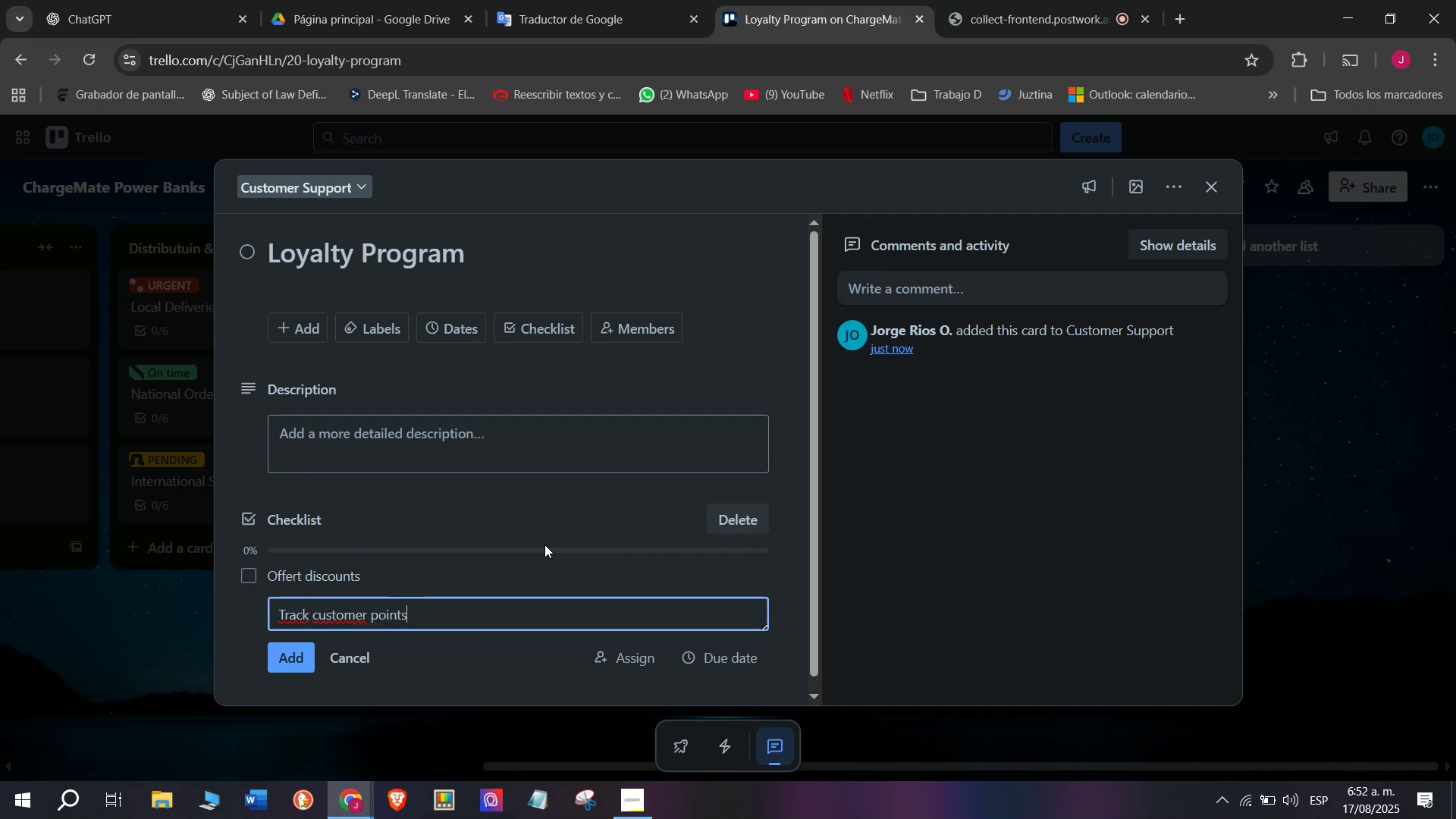 
key(Enter)
 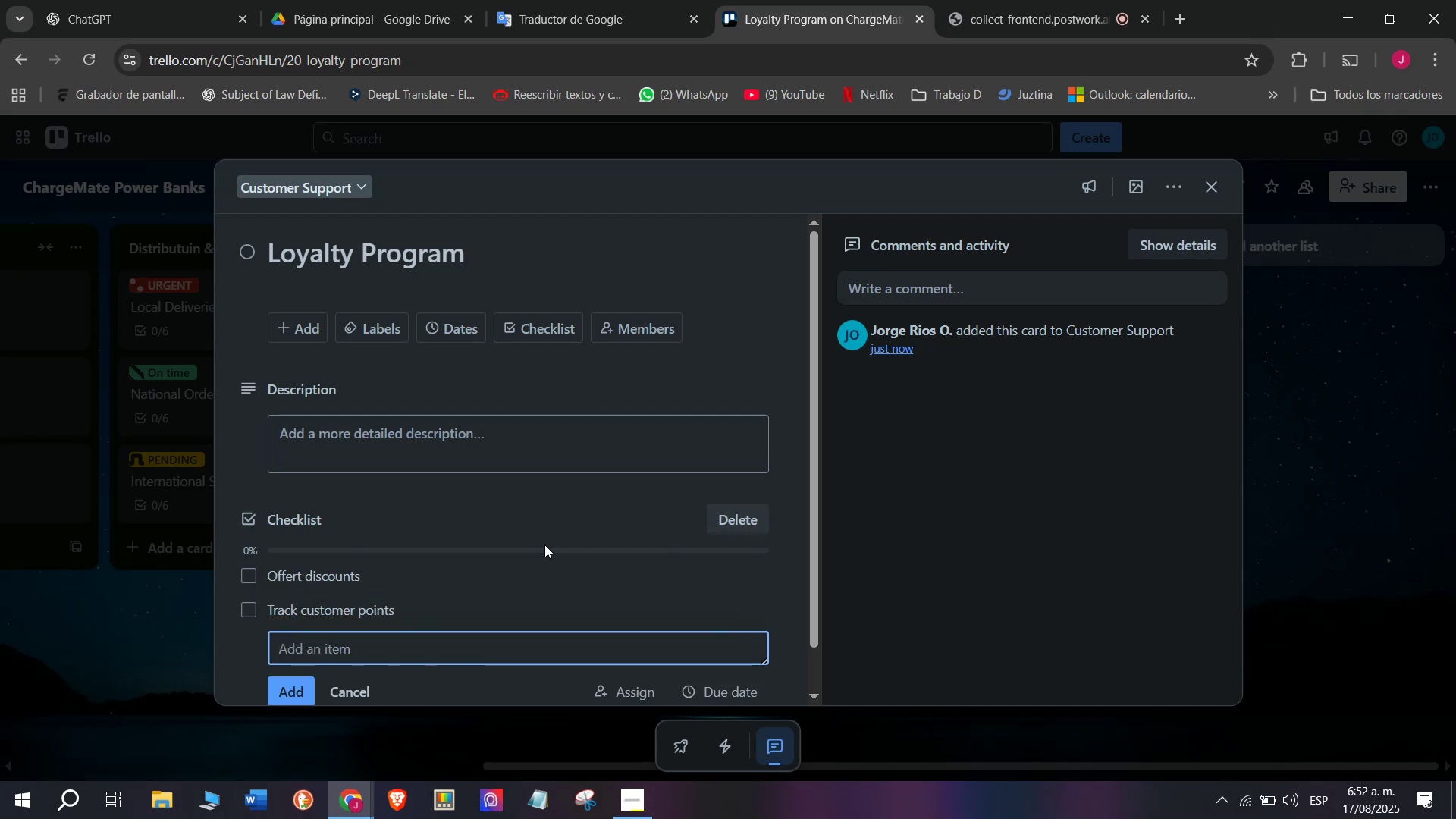 
type(Birthday )
 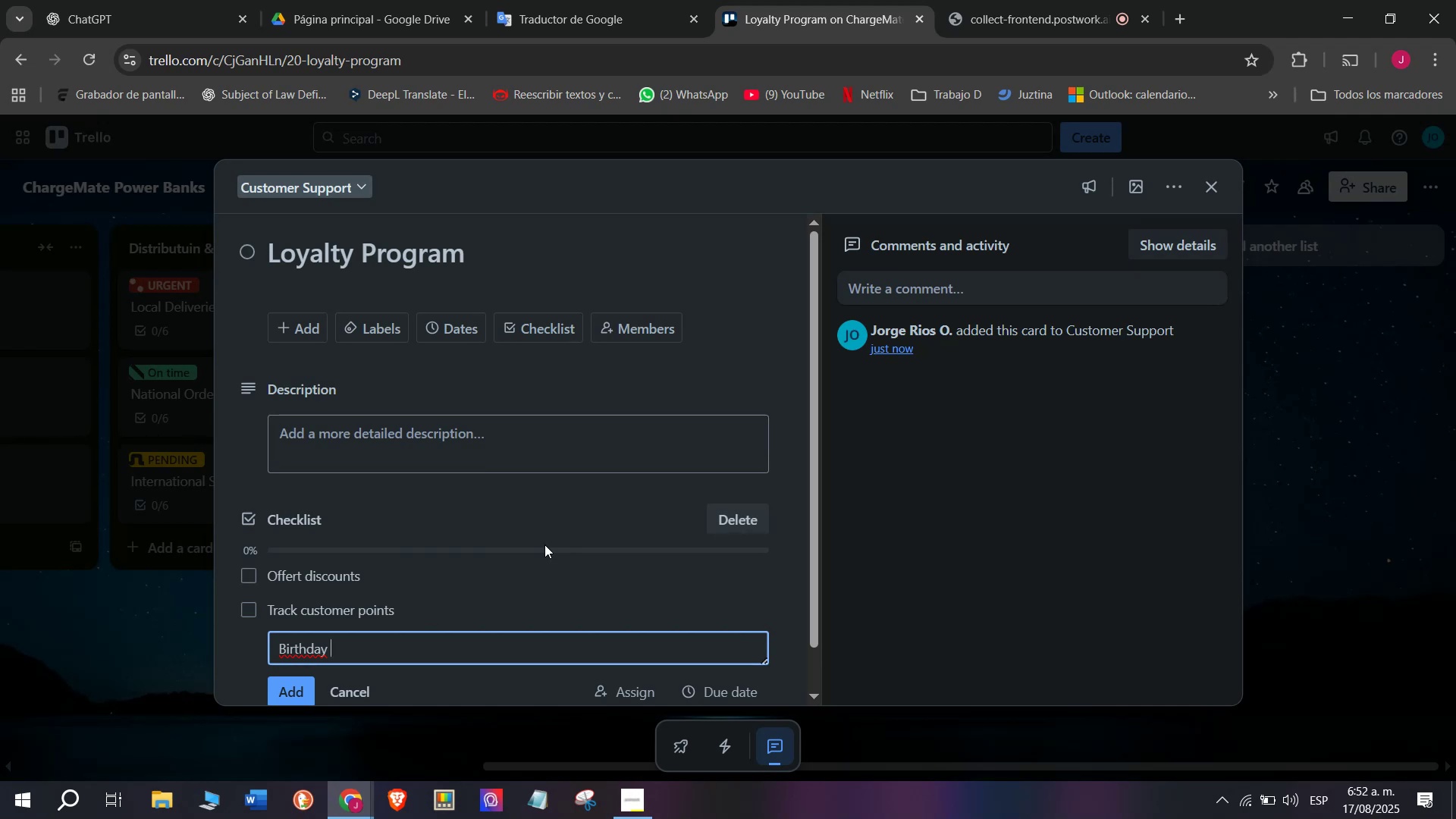 
wait(11.59)
 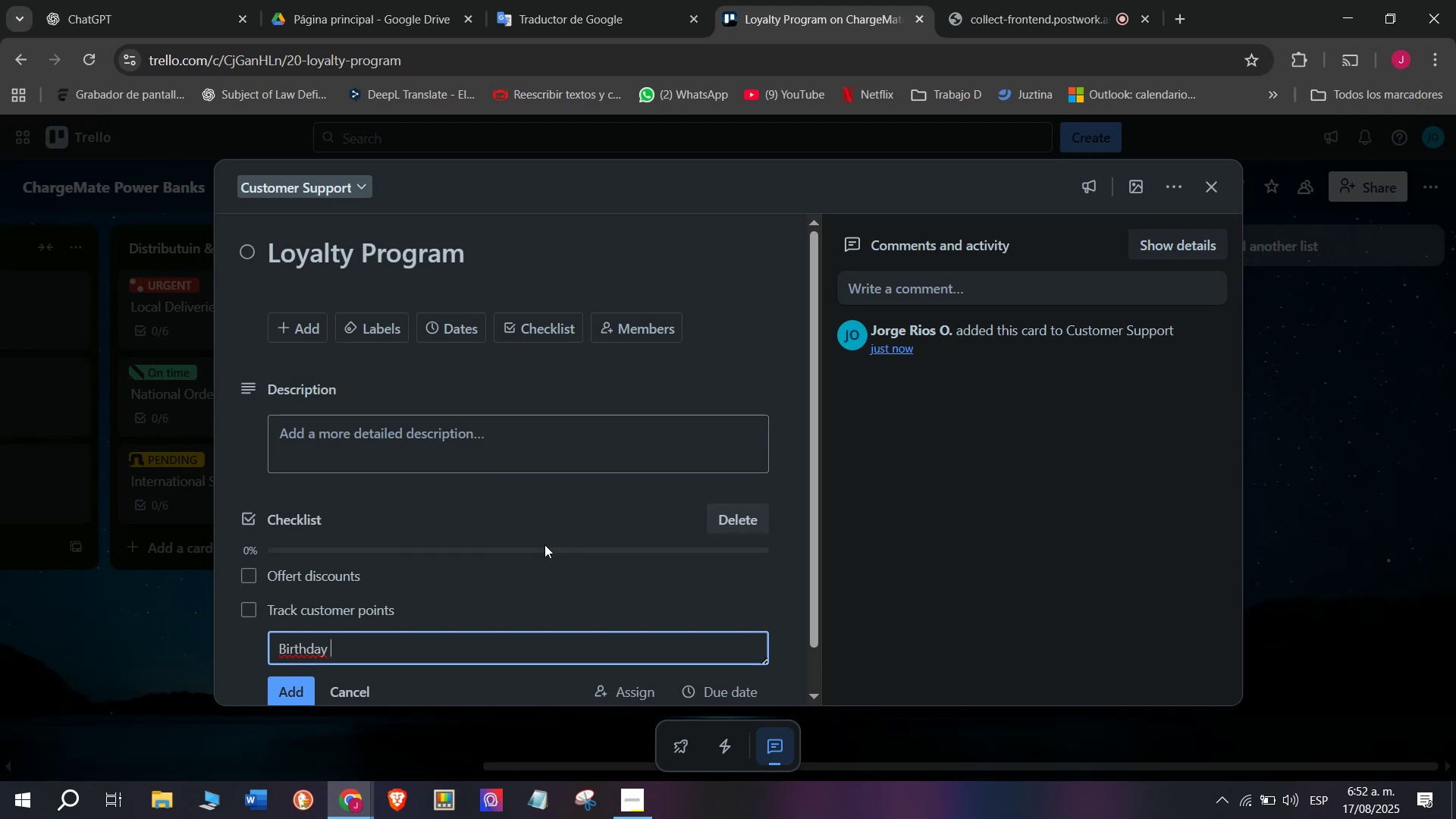 
type(gi)
 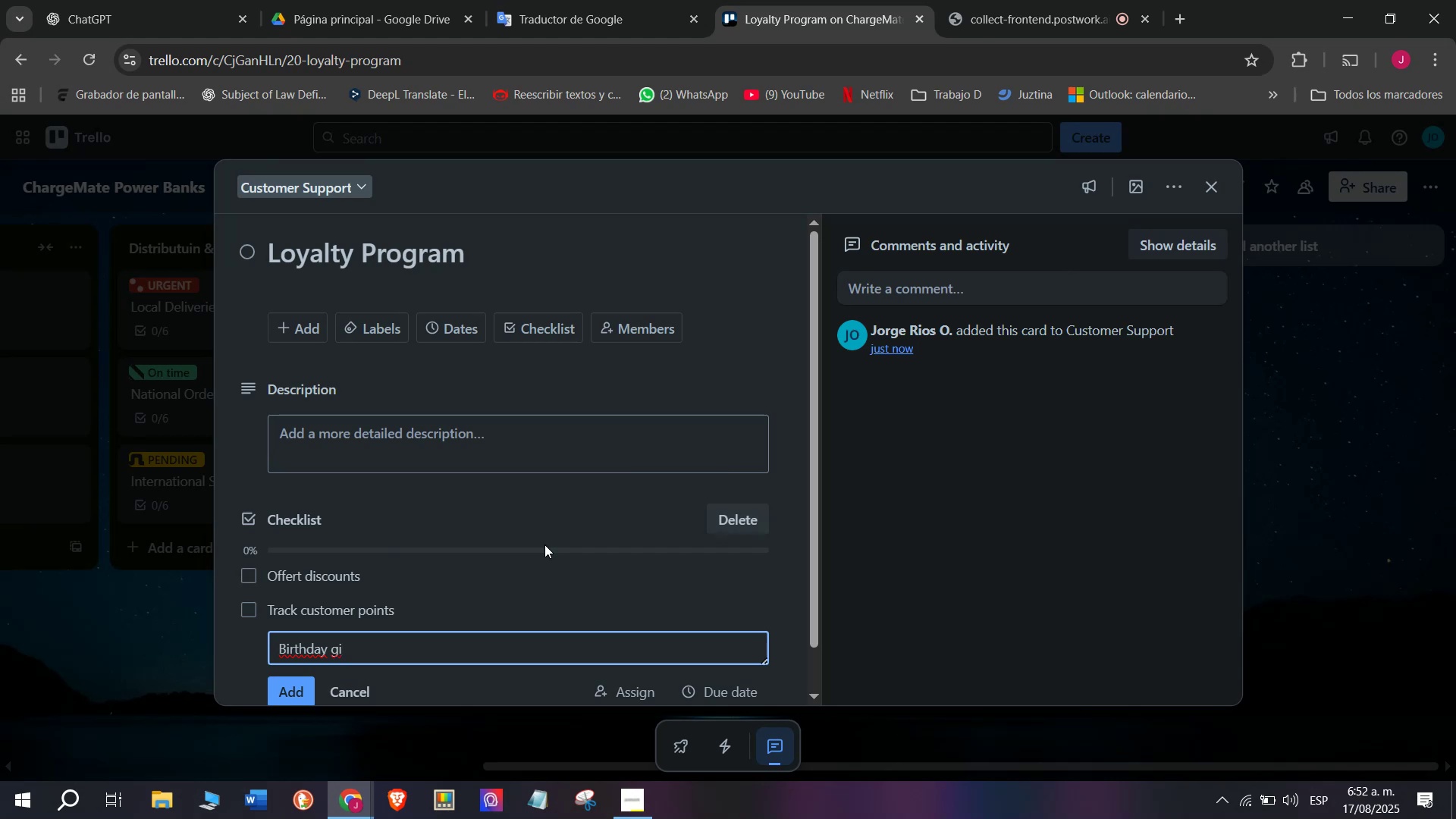 
type(fts)
 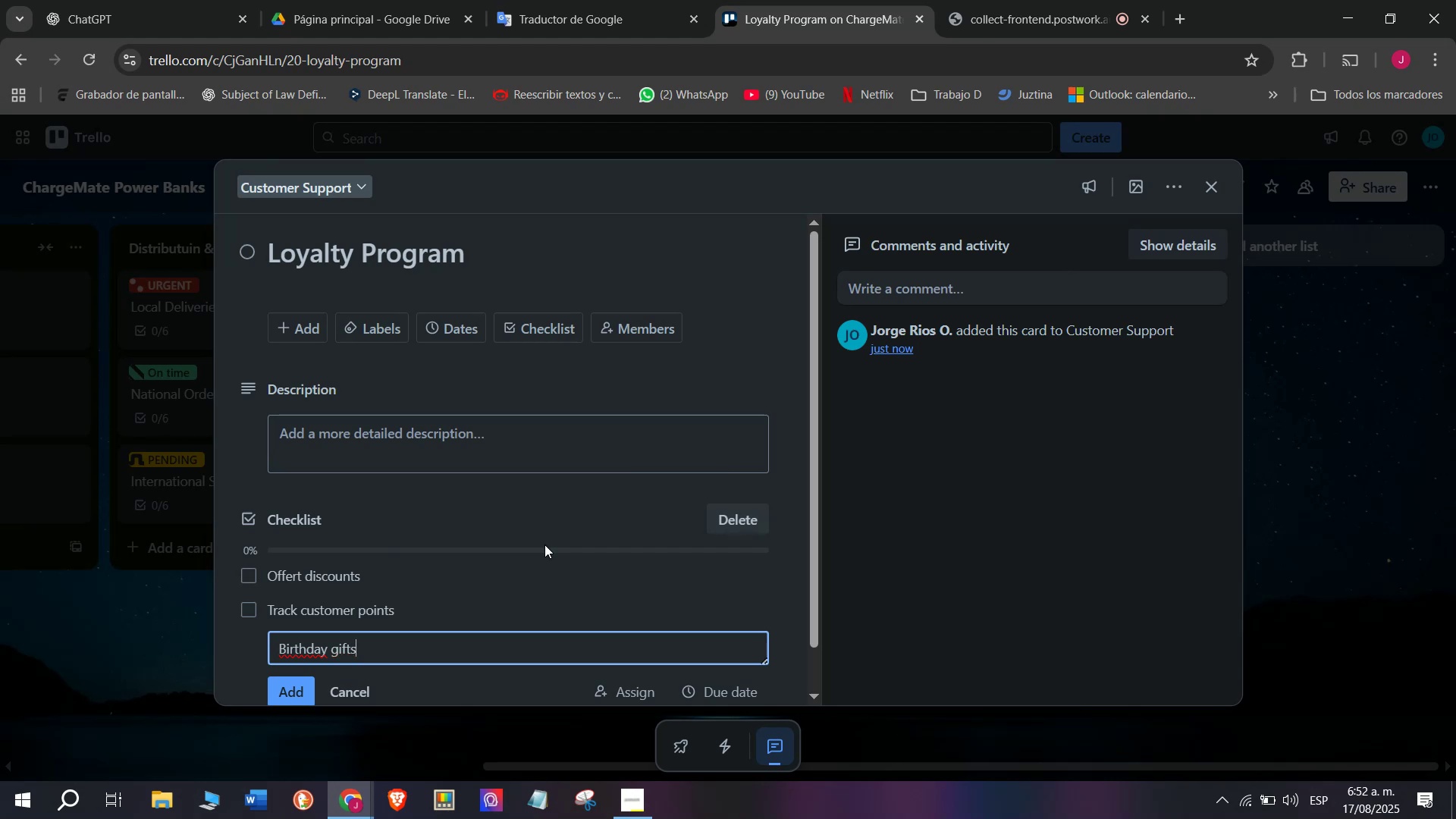 
key(Enter)
 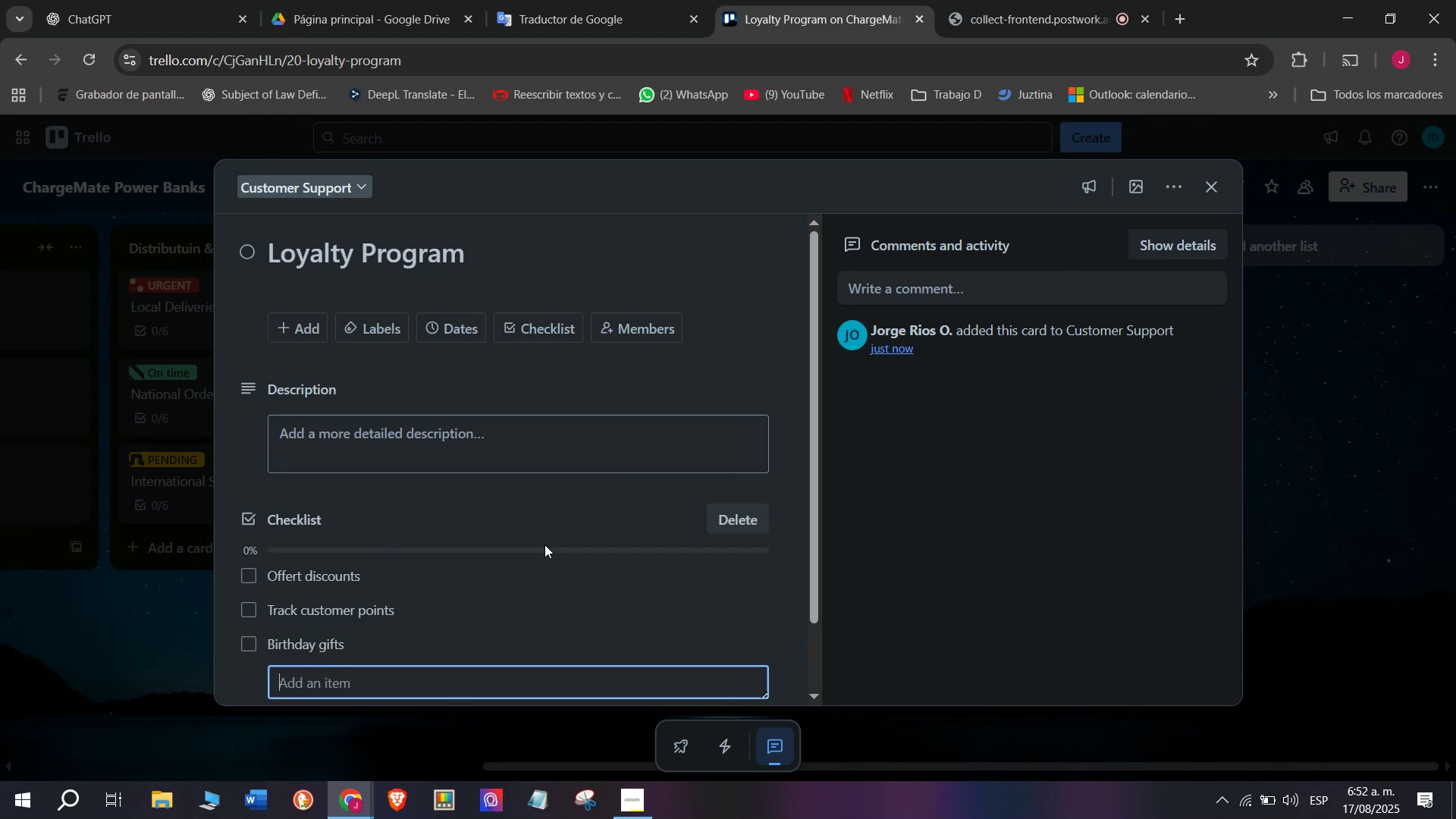 
type(Free accessories)
 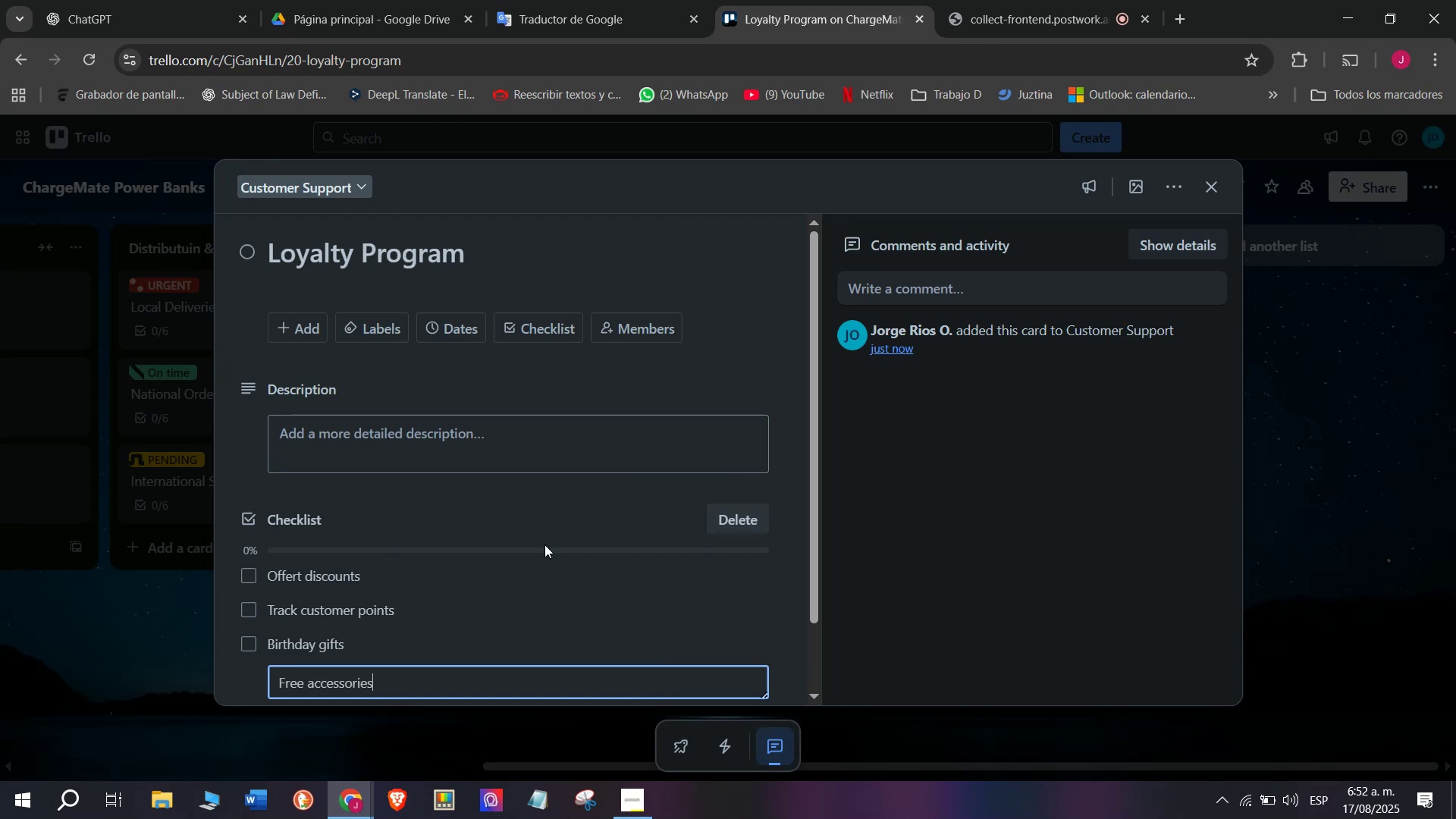 
key(Enter)
 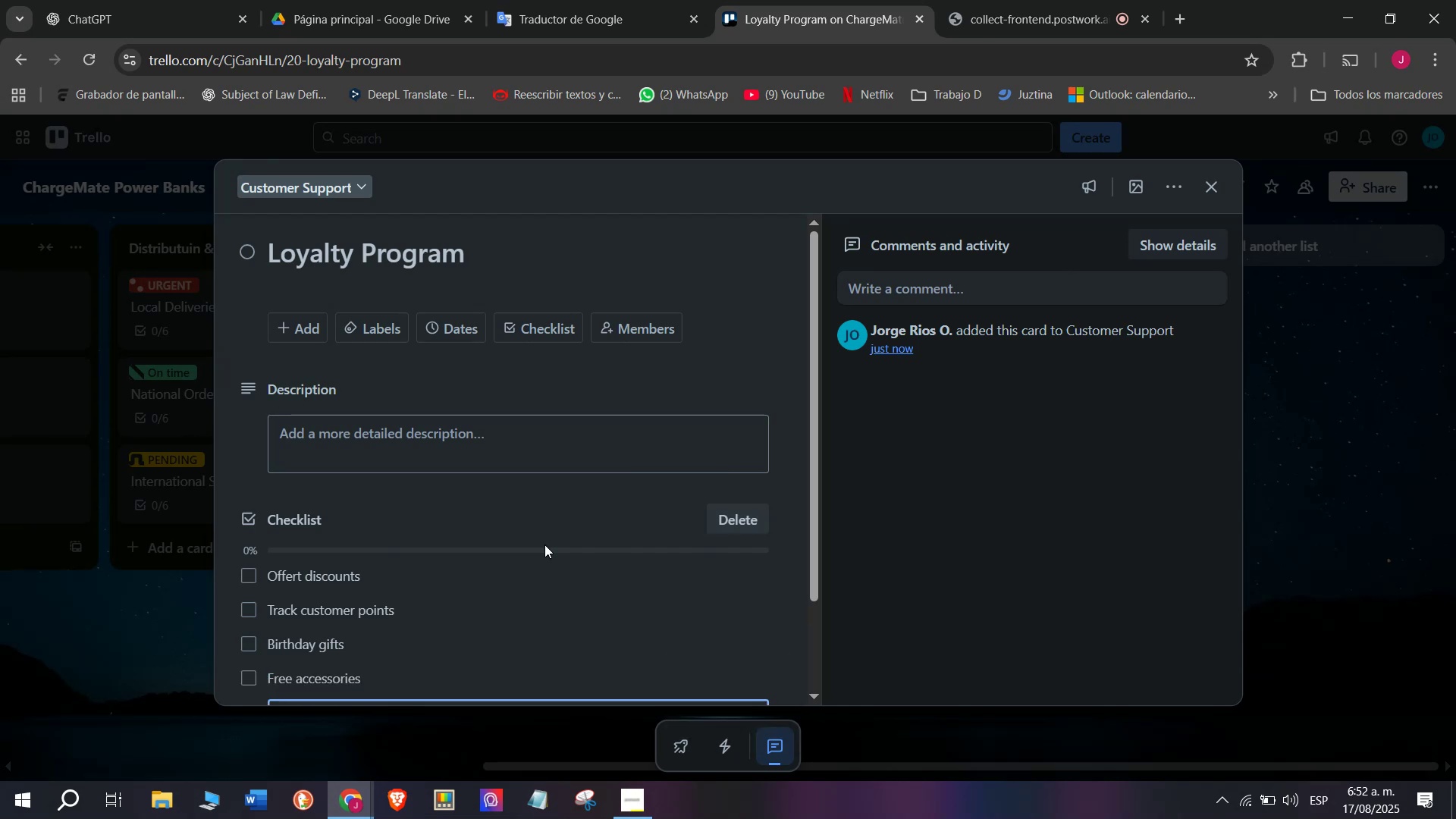 
type(Memv)
key(Backspace)
type(bership tiers)
 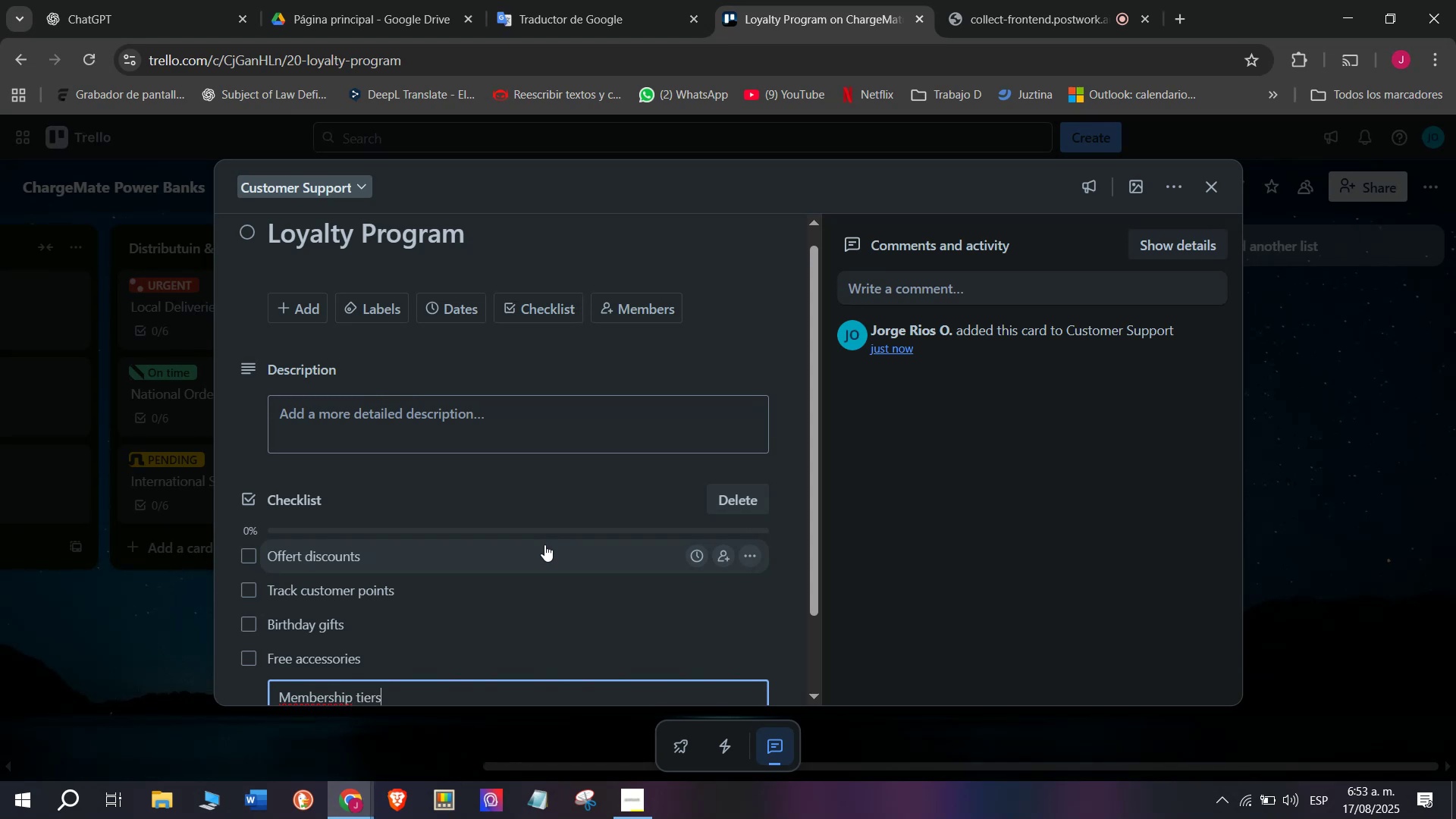 
key(Enter)
 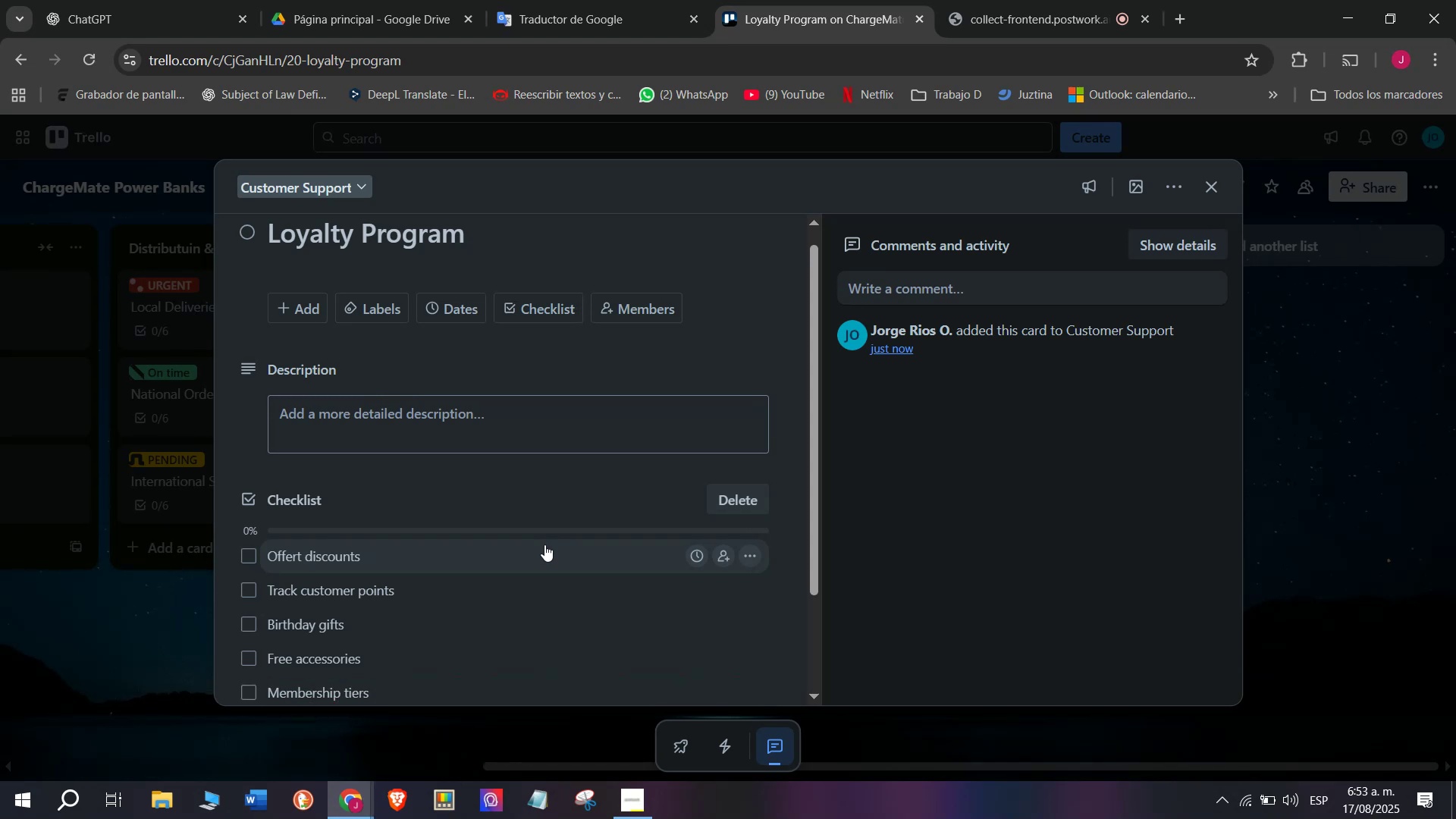 
type(Monthly reviewe)
key(Backspace)
 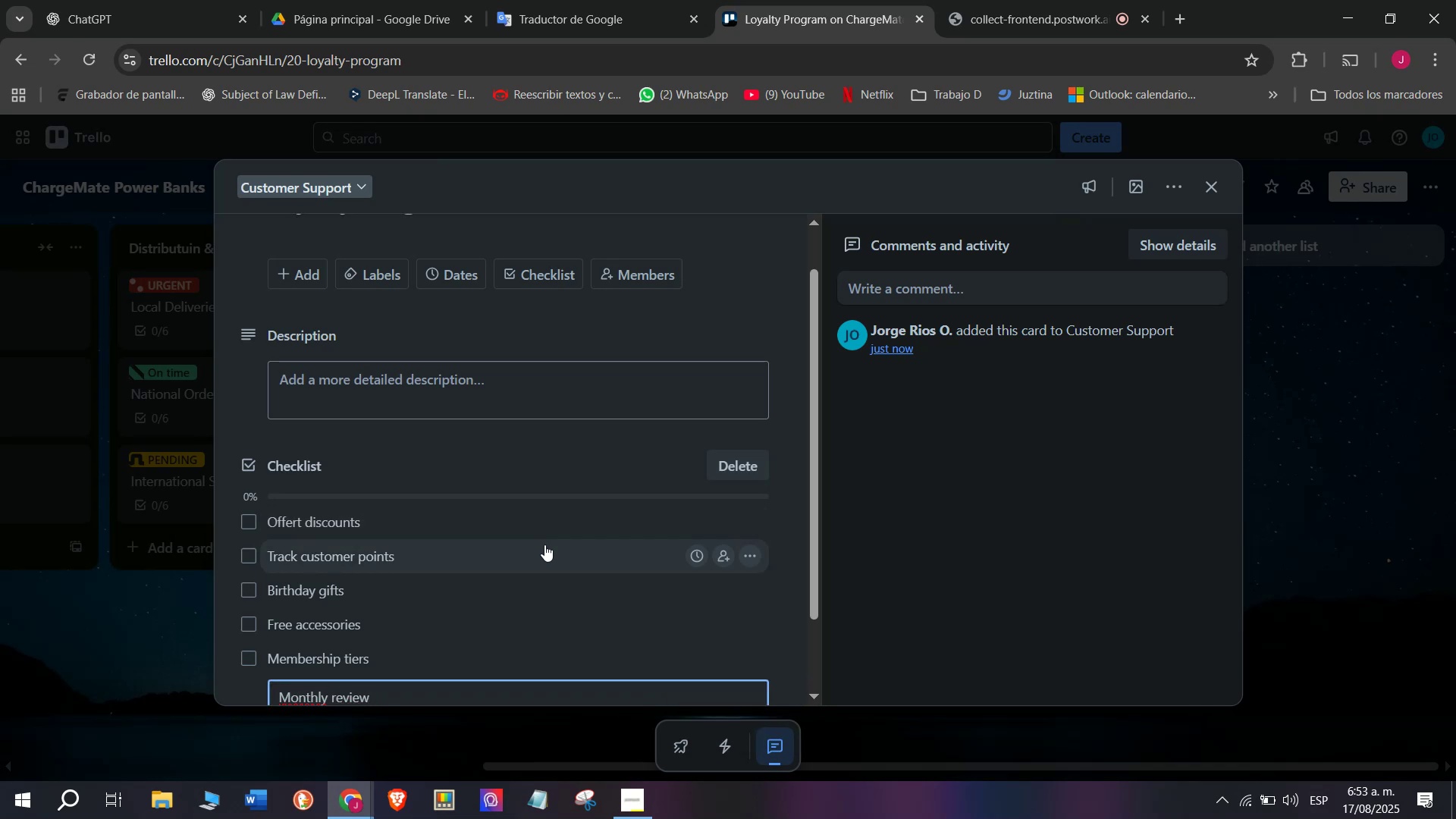 
key(Enter)
 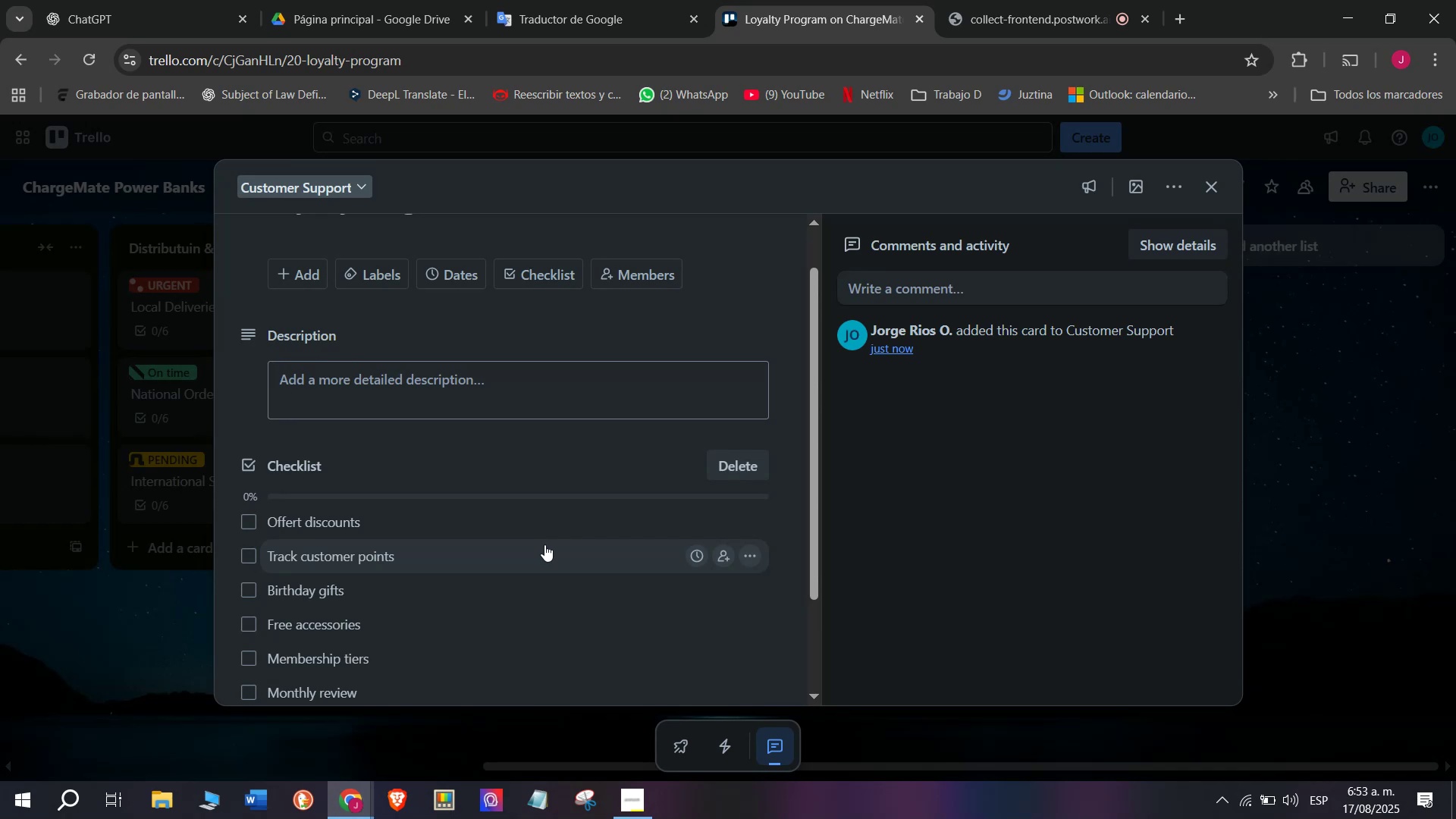 
wait(11.02)
 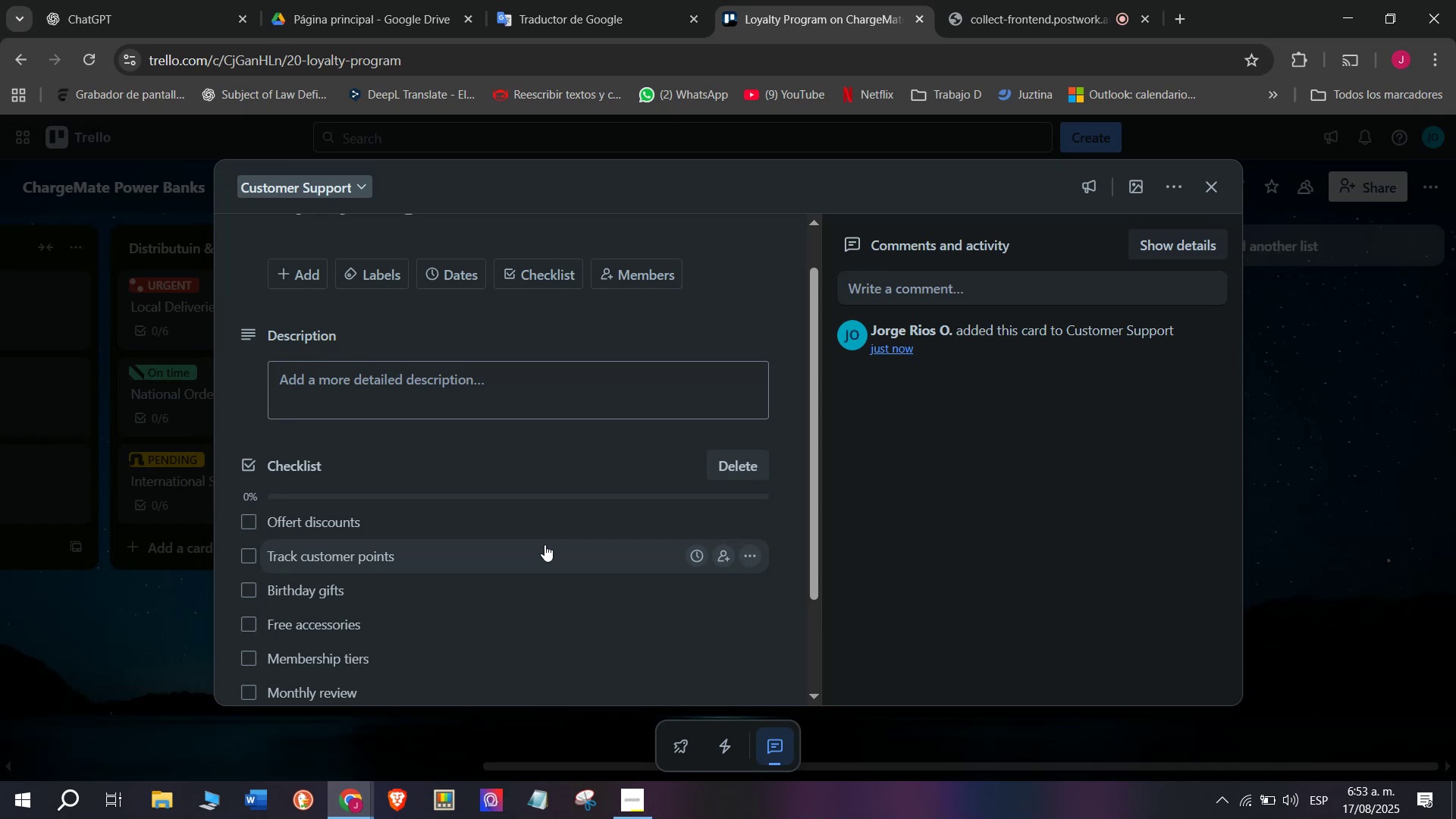 
scroll: coordinate [500, 526], scroll_direction: down, amount: 4.0
 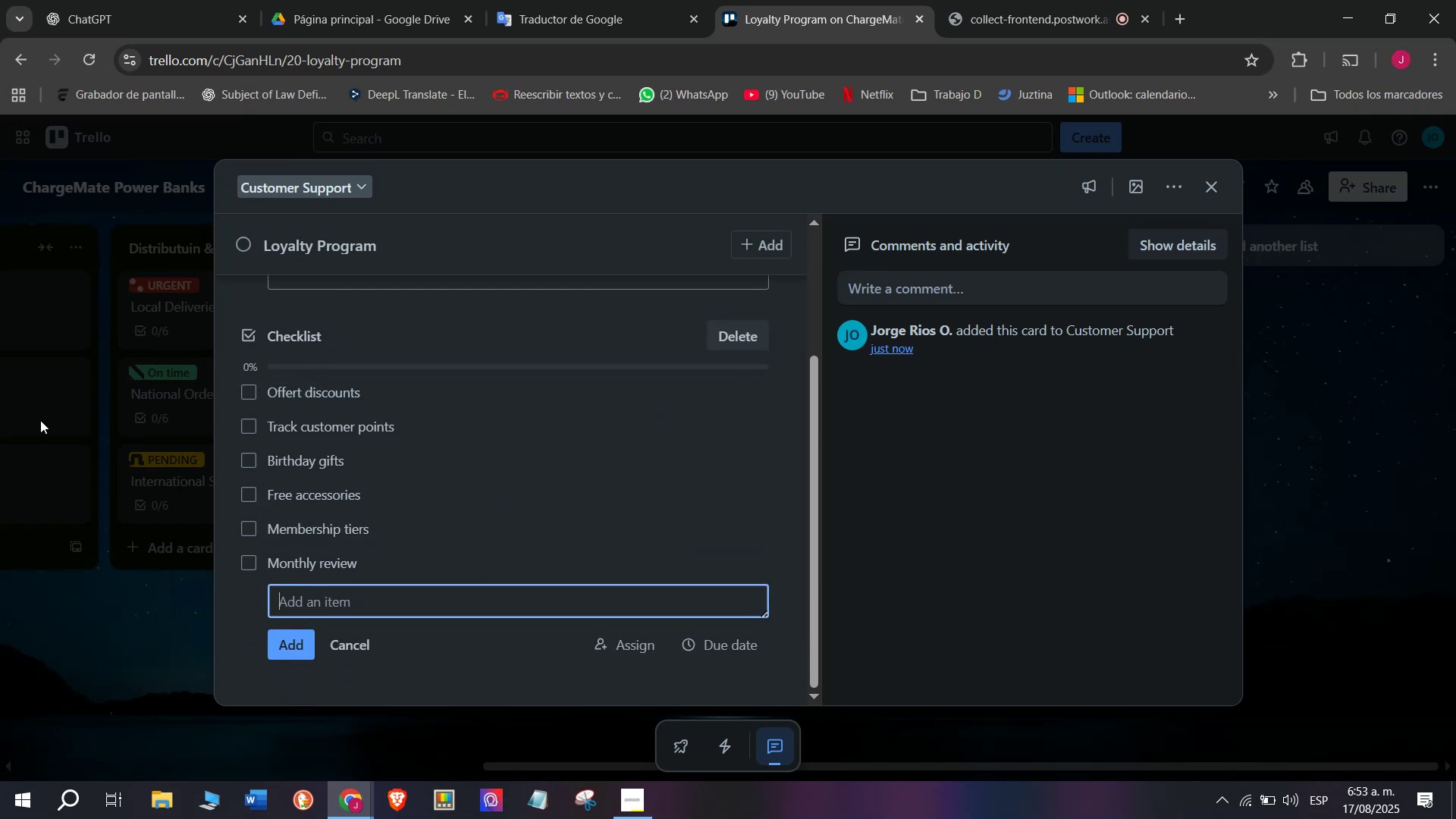 
scroll: coordinate [293, 534], scroll_direction: up, amount: 3.0
 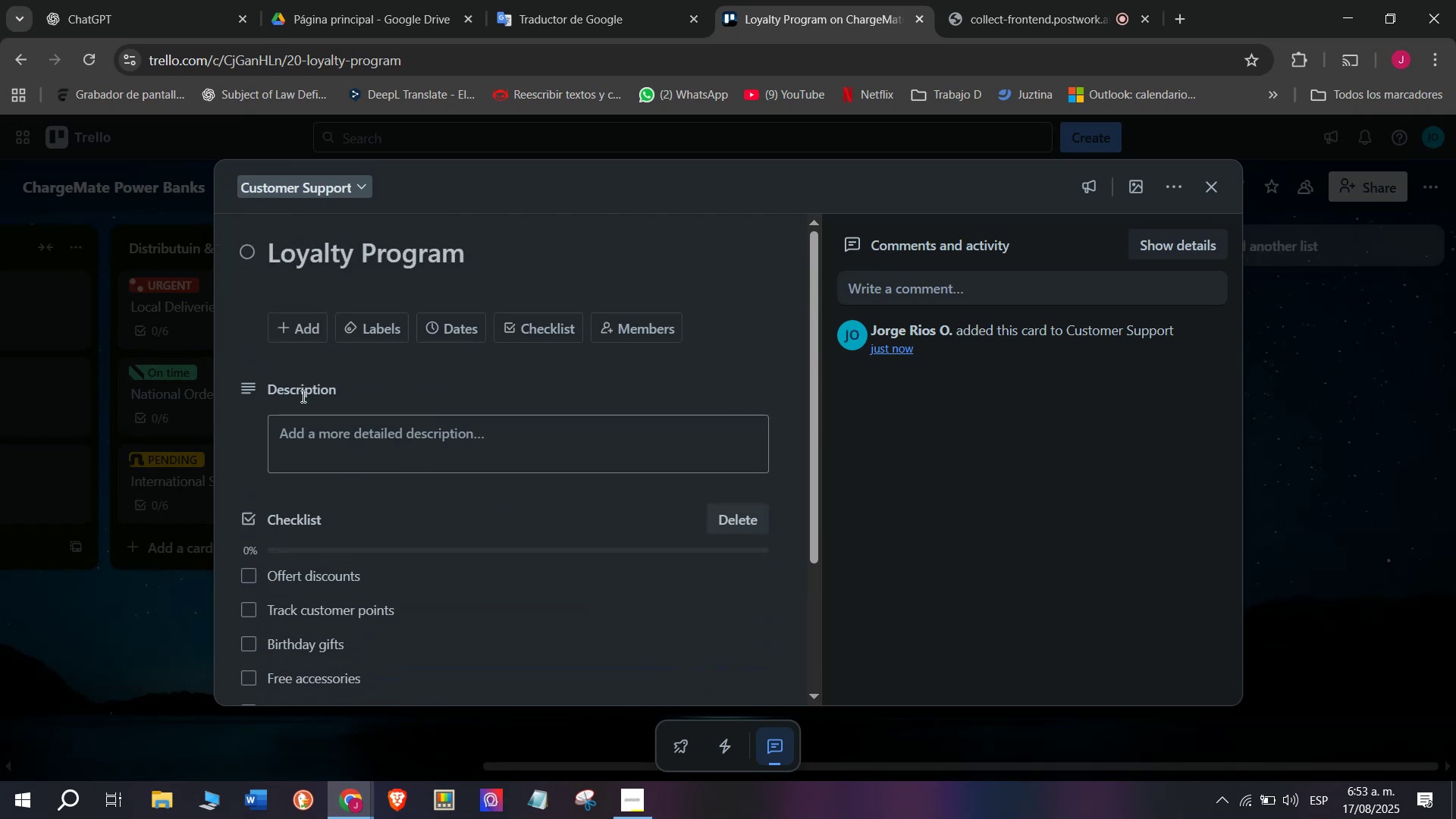 
mouse_move([350, 324])
 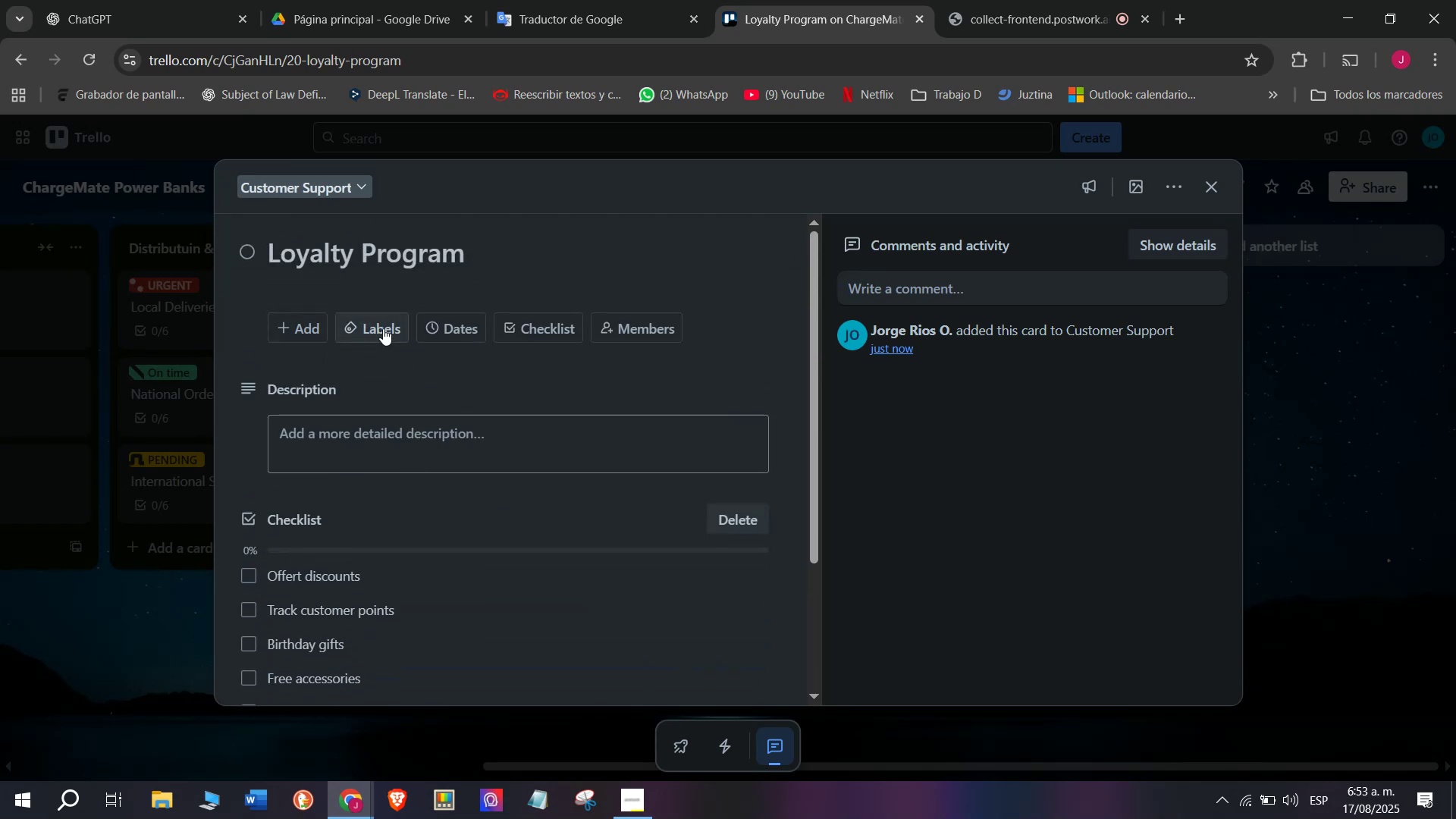 
left_click([384, 326])
 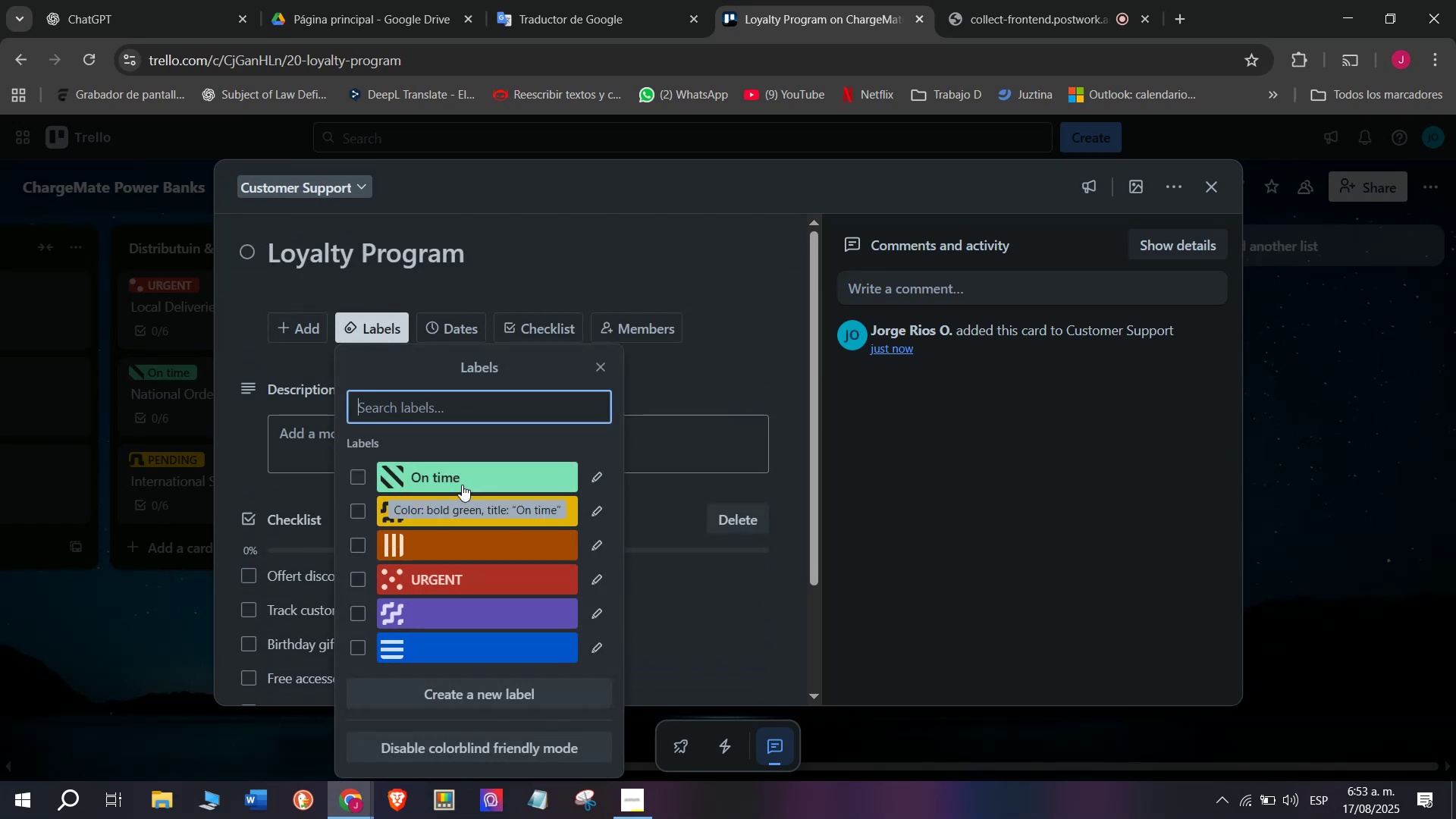 
double_click([123, 567])
 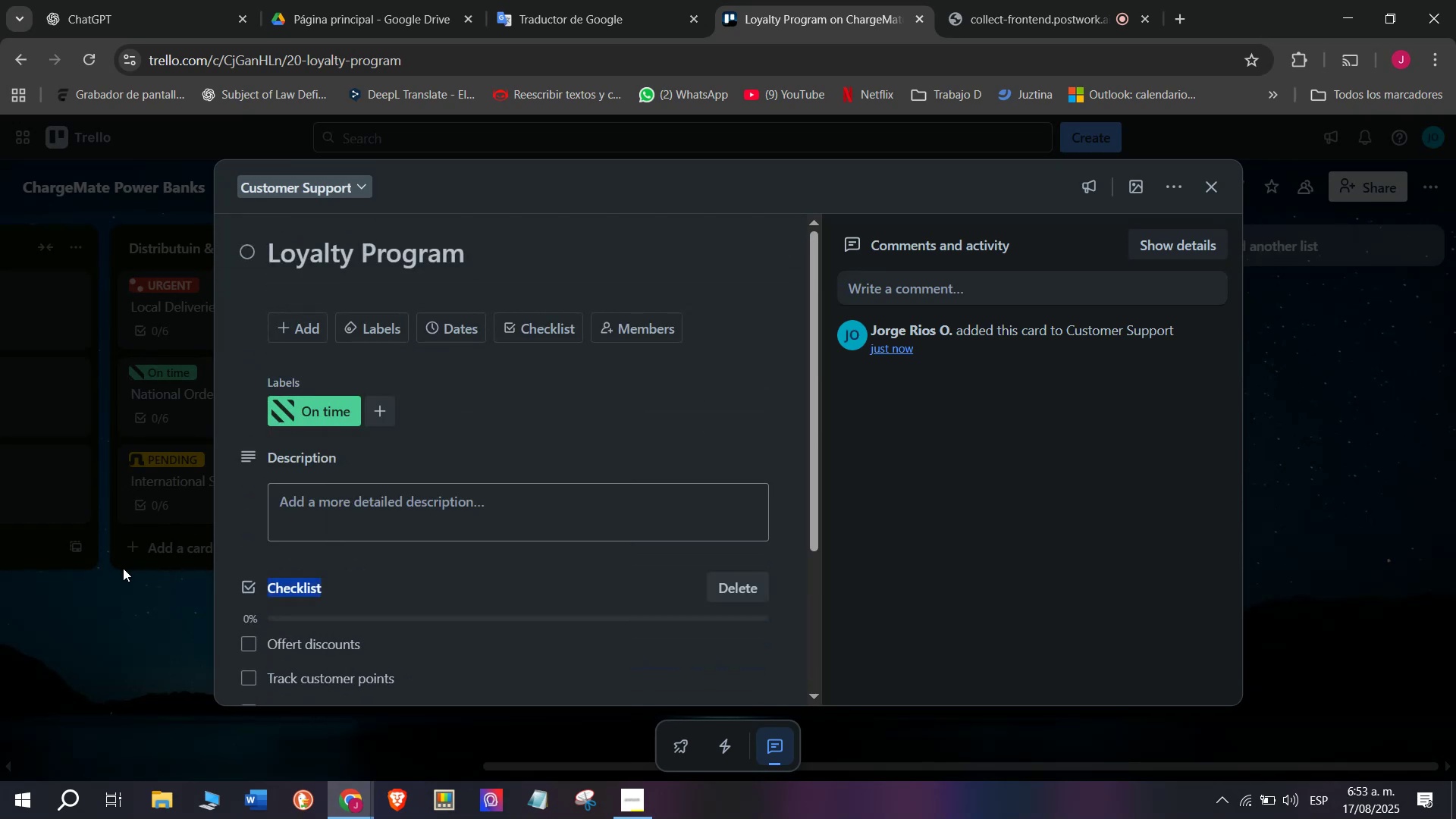 
triple_click([123, 568])
 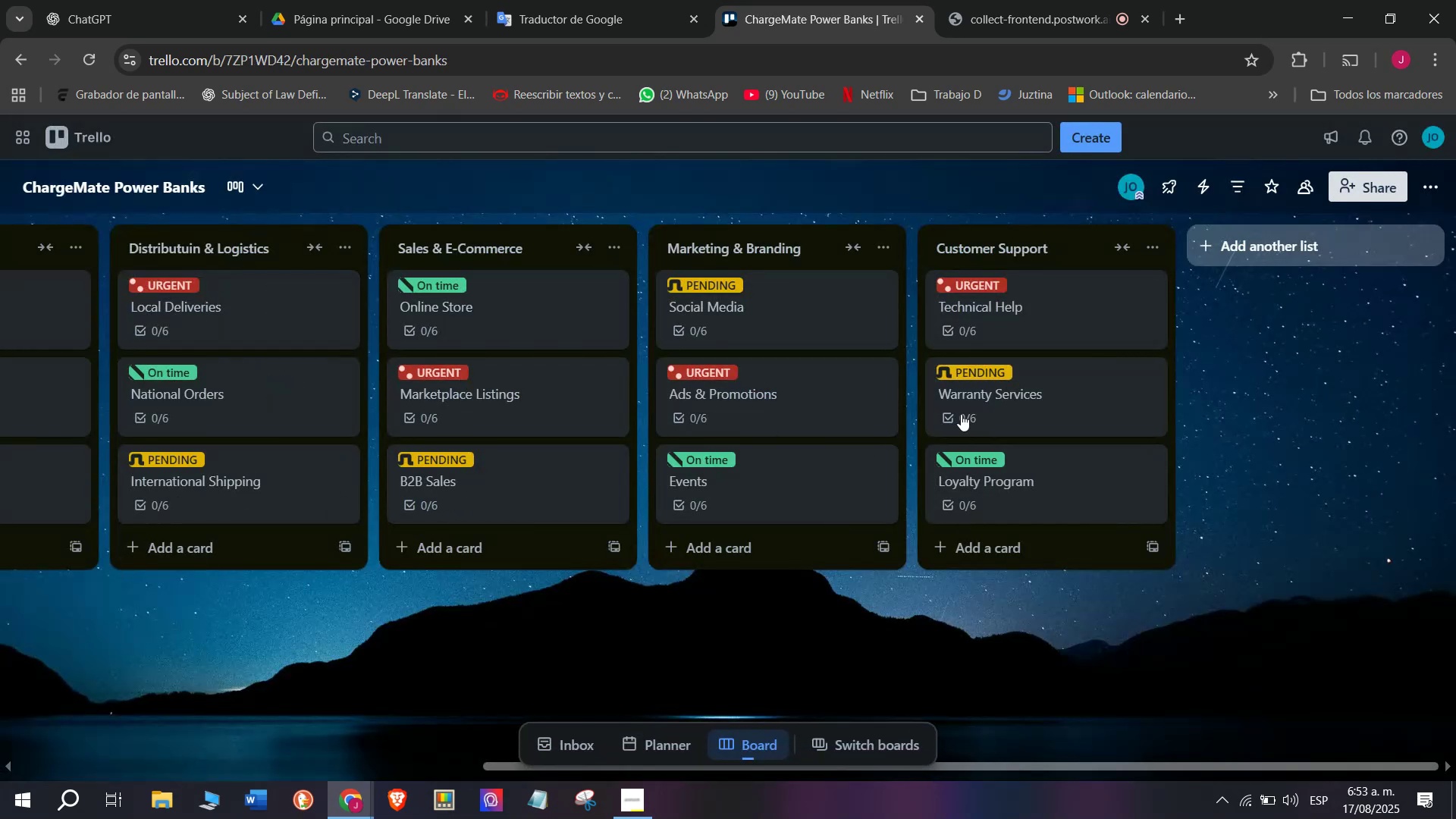 
scroll: coordinate [1288, 231], scroll_direction: down, amount: 4.0
 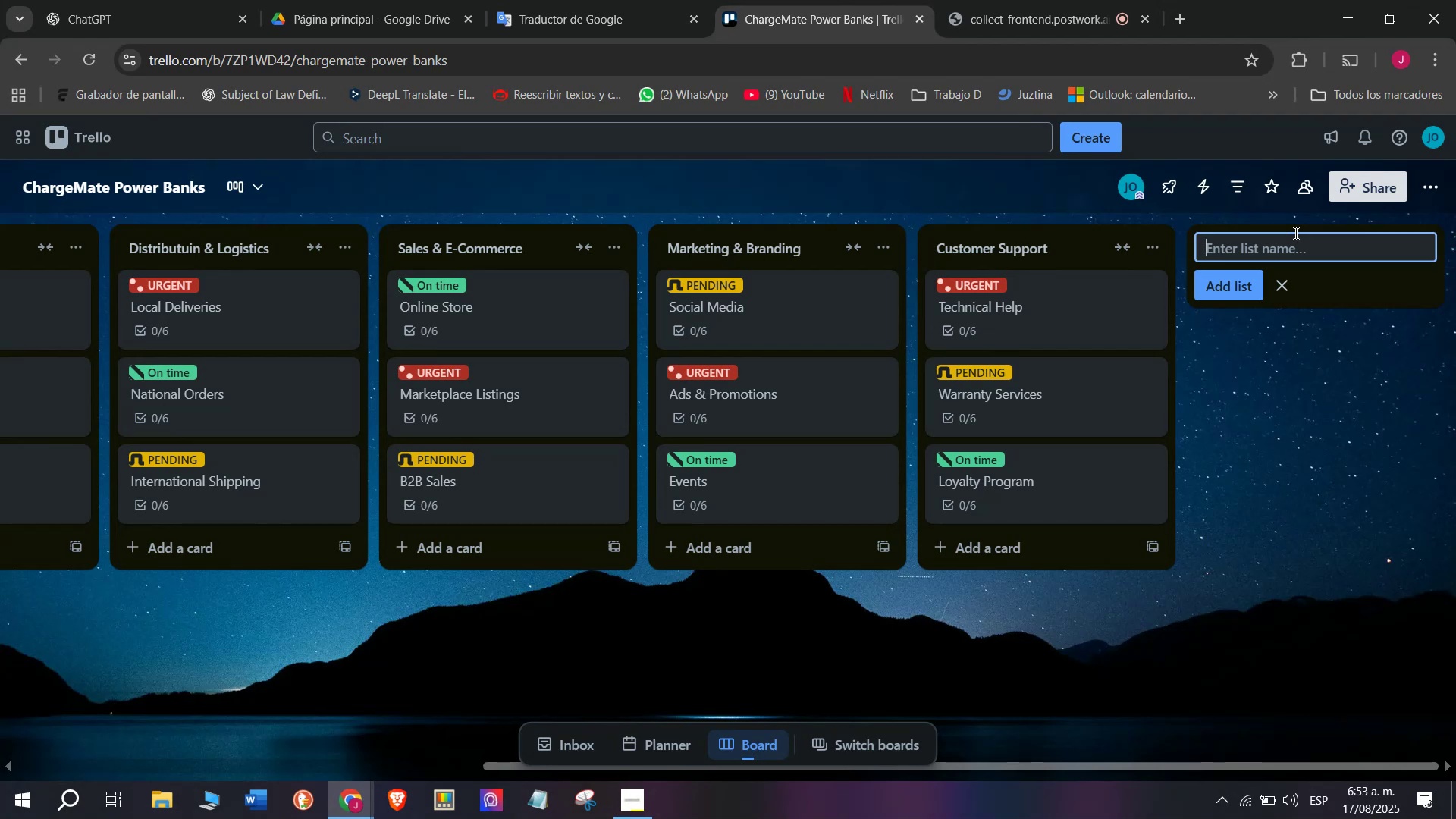 
left_click([992, 0])
 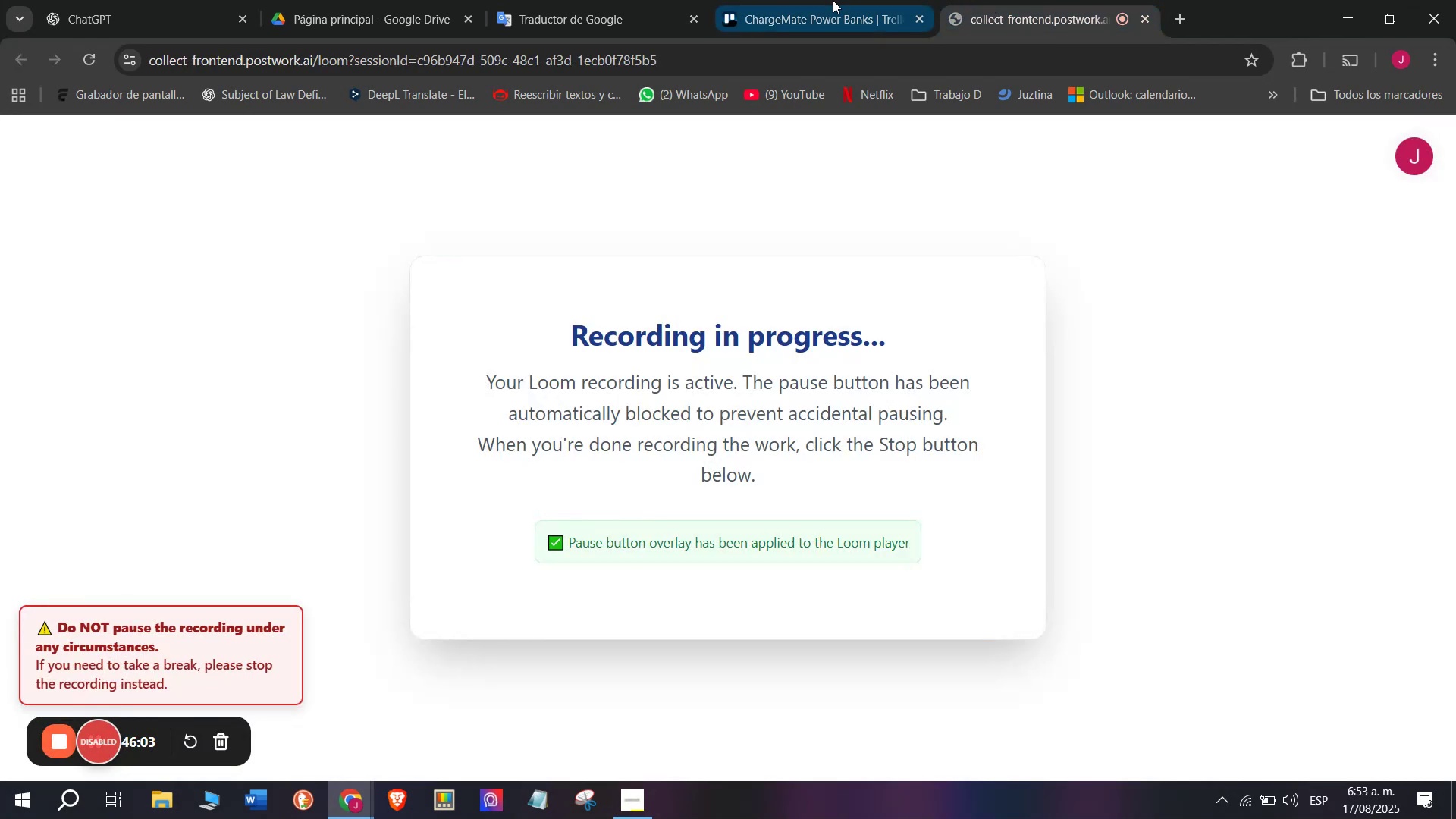 
left_click([832, 0])
 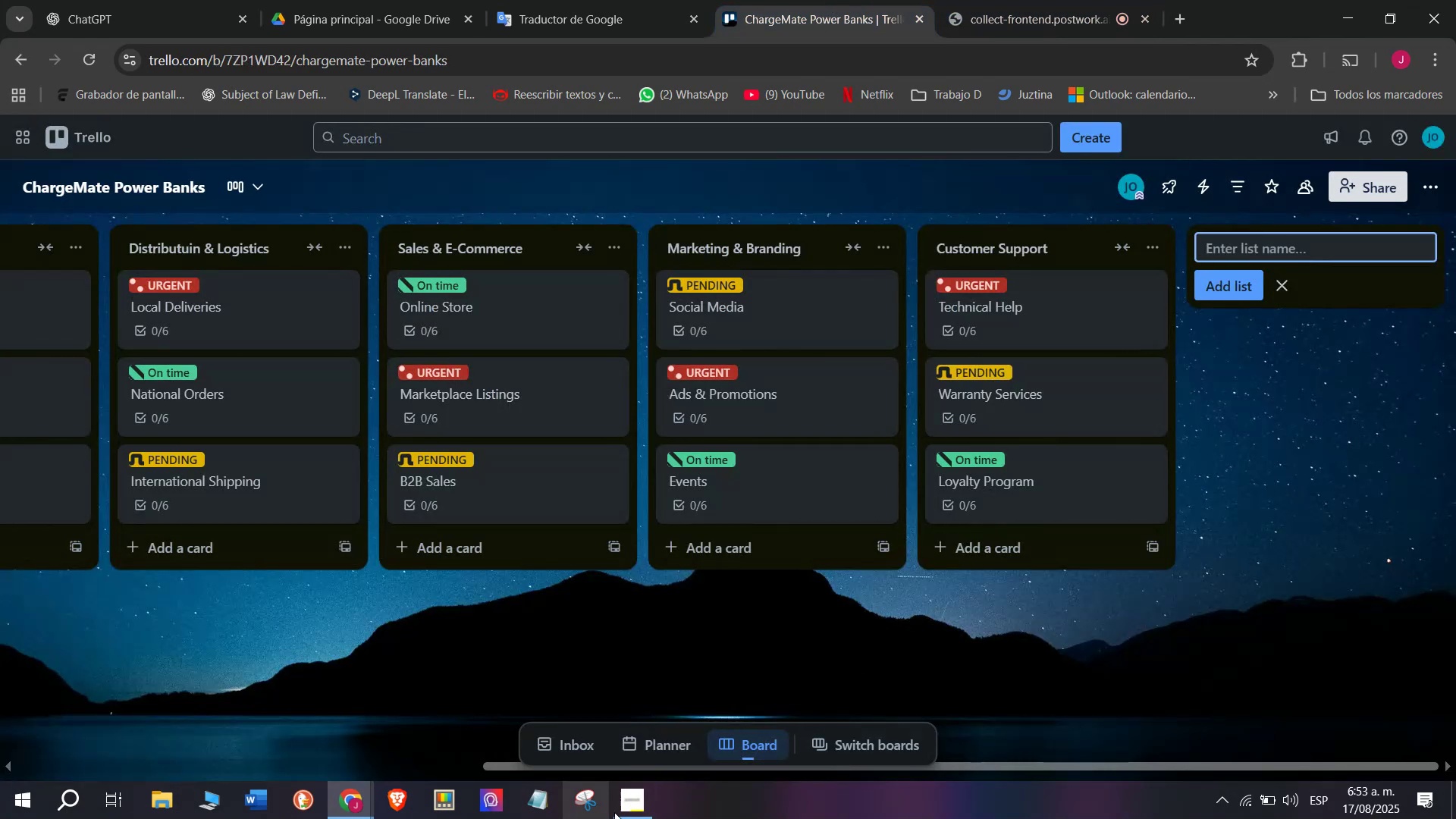 
left_click([629, 805])
 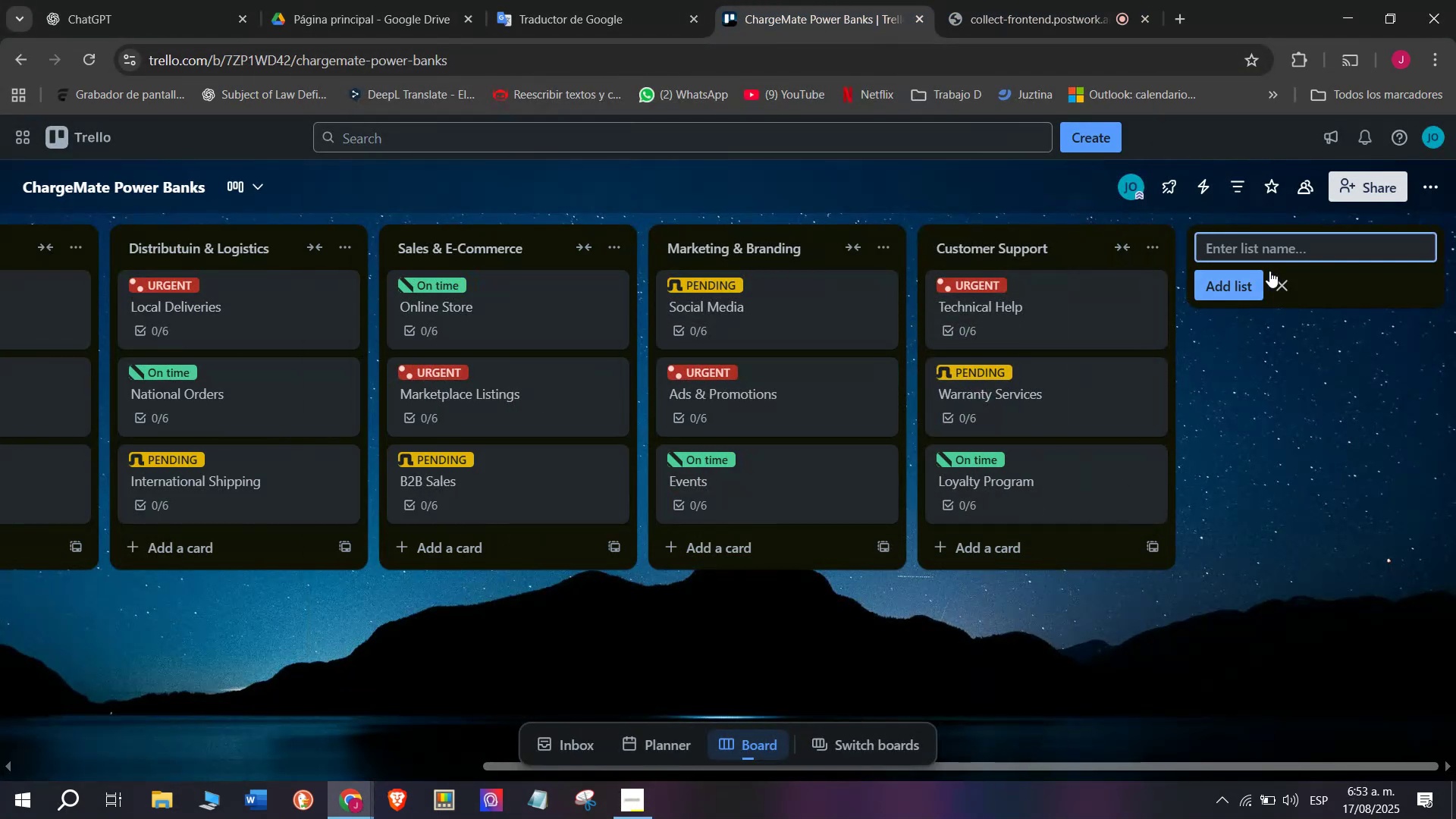 
type(Quality Control)
 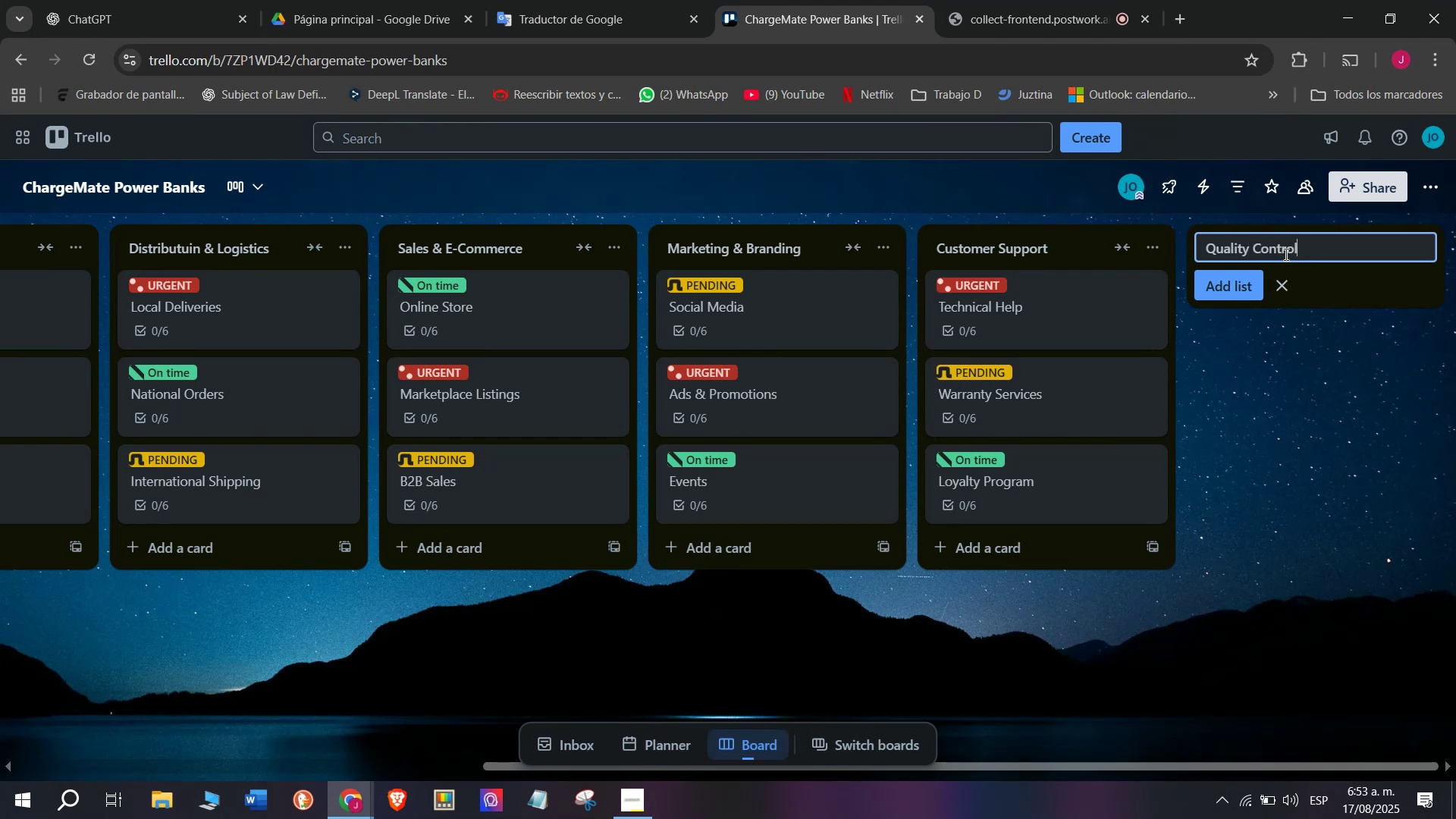 
key(Enter)
 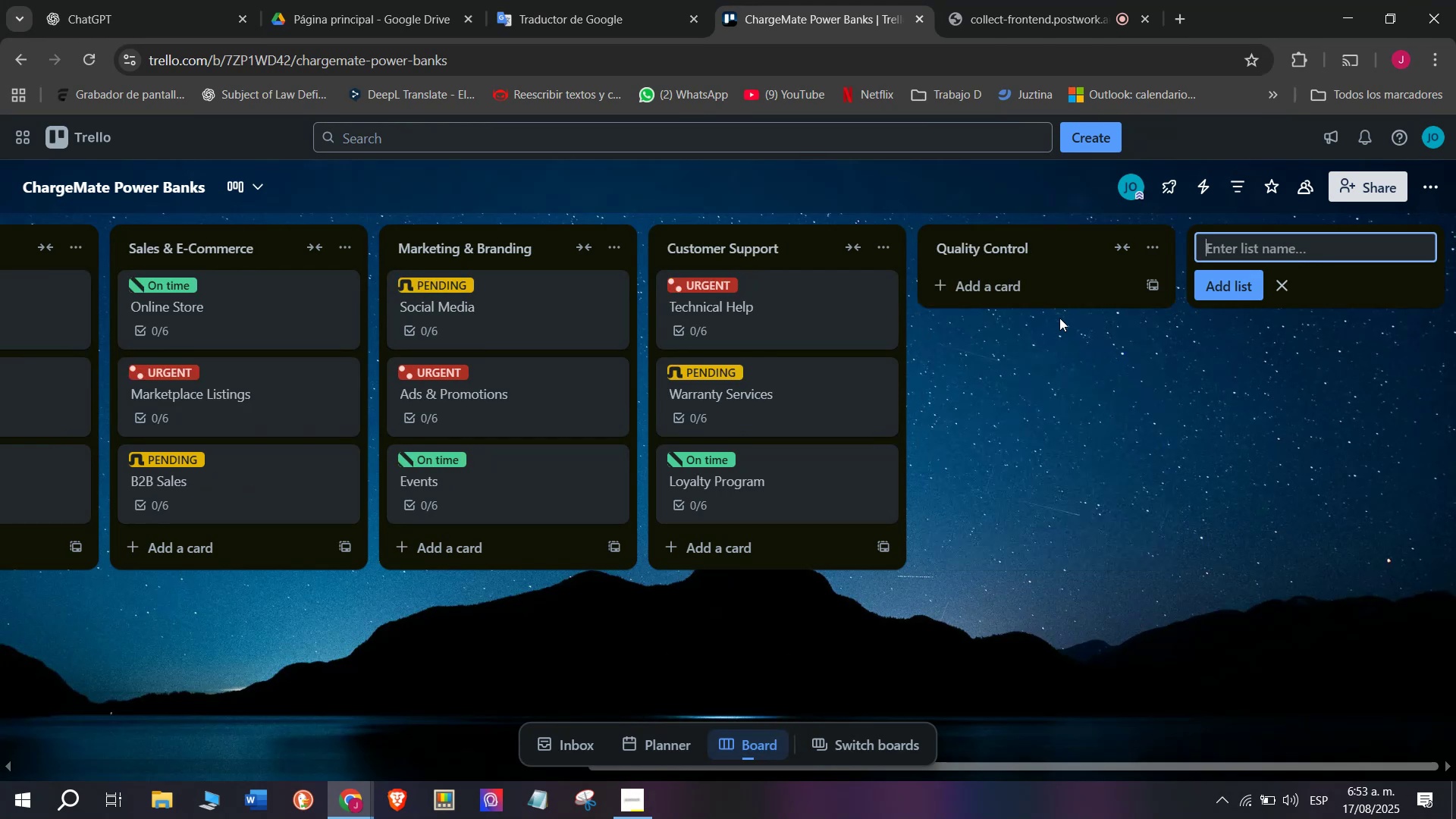 
left_click([1029, 275])
 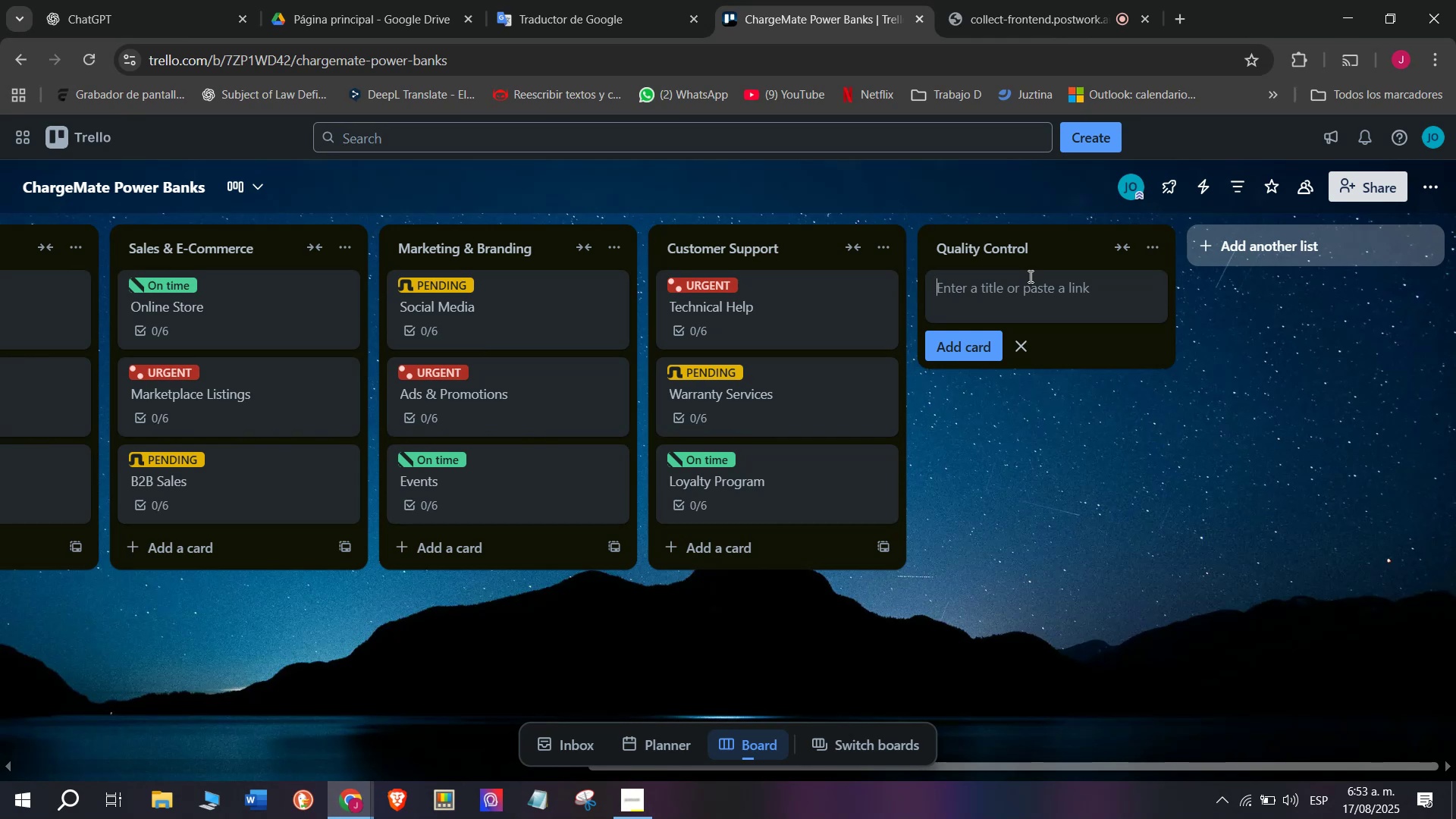 
wait(10.61)
 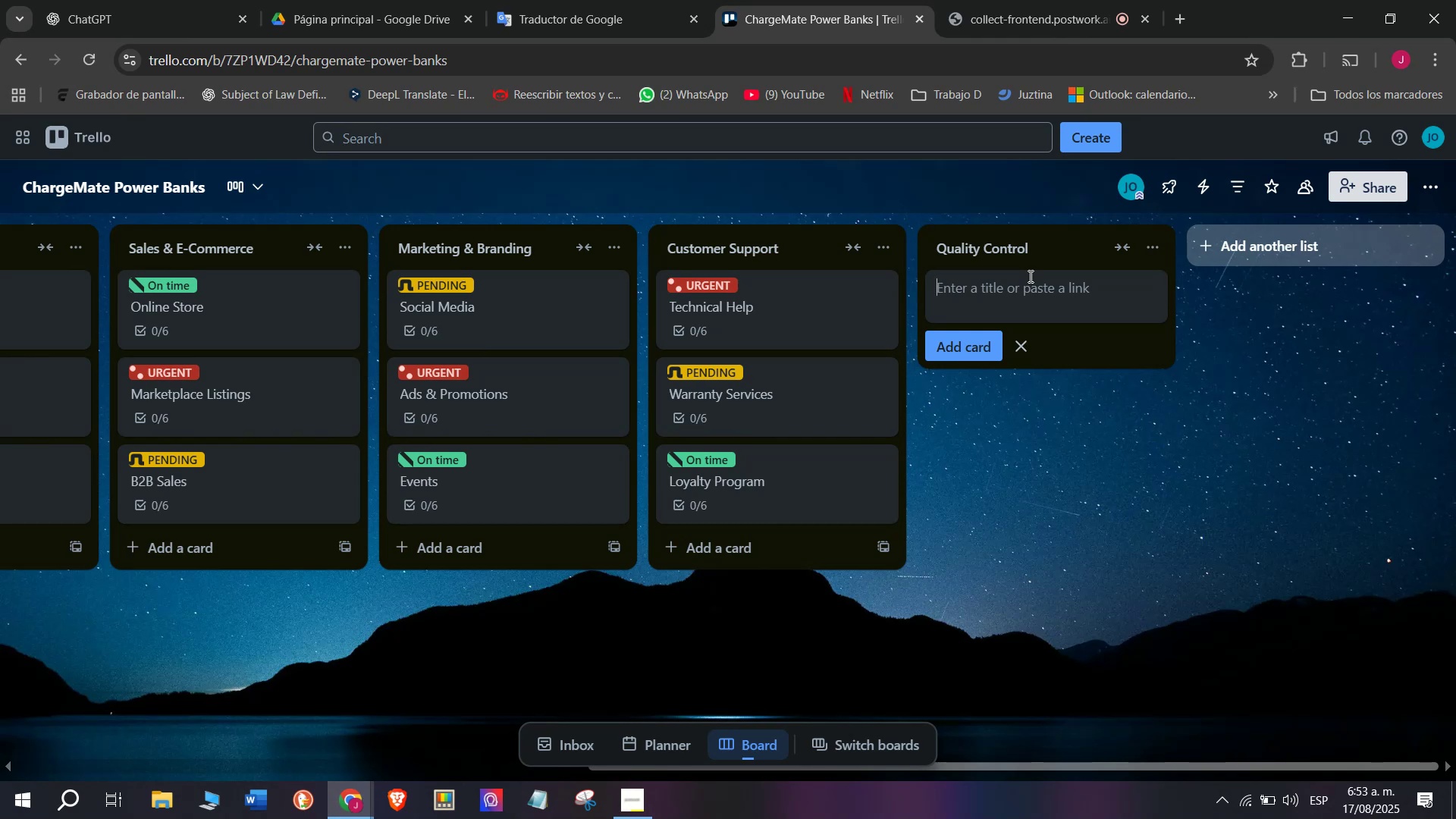 
type(Safety)
 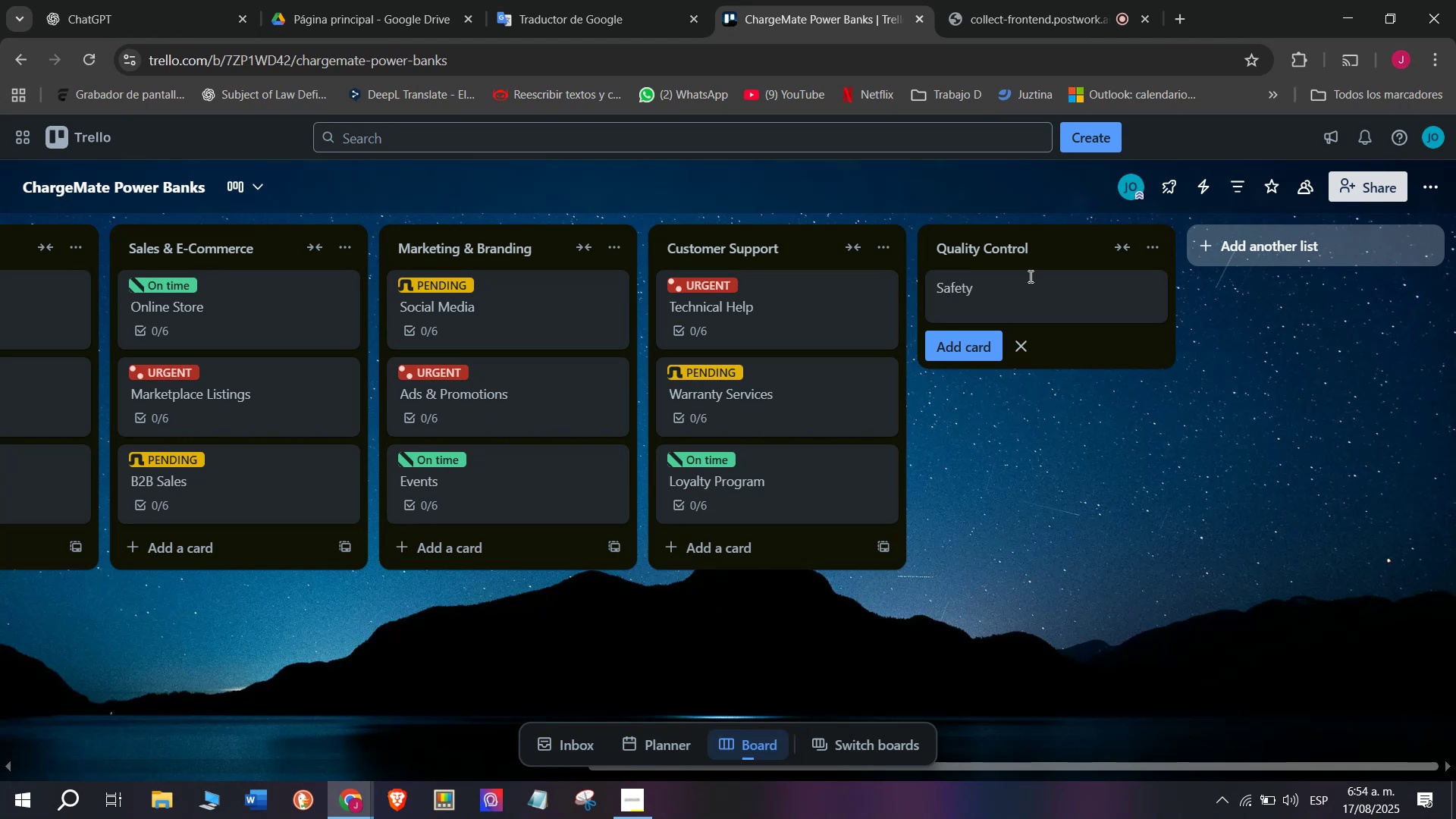 
type( Testing)
 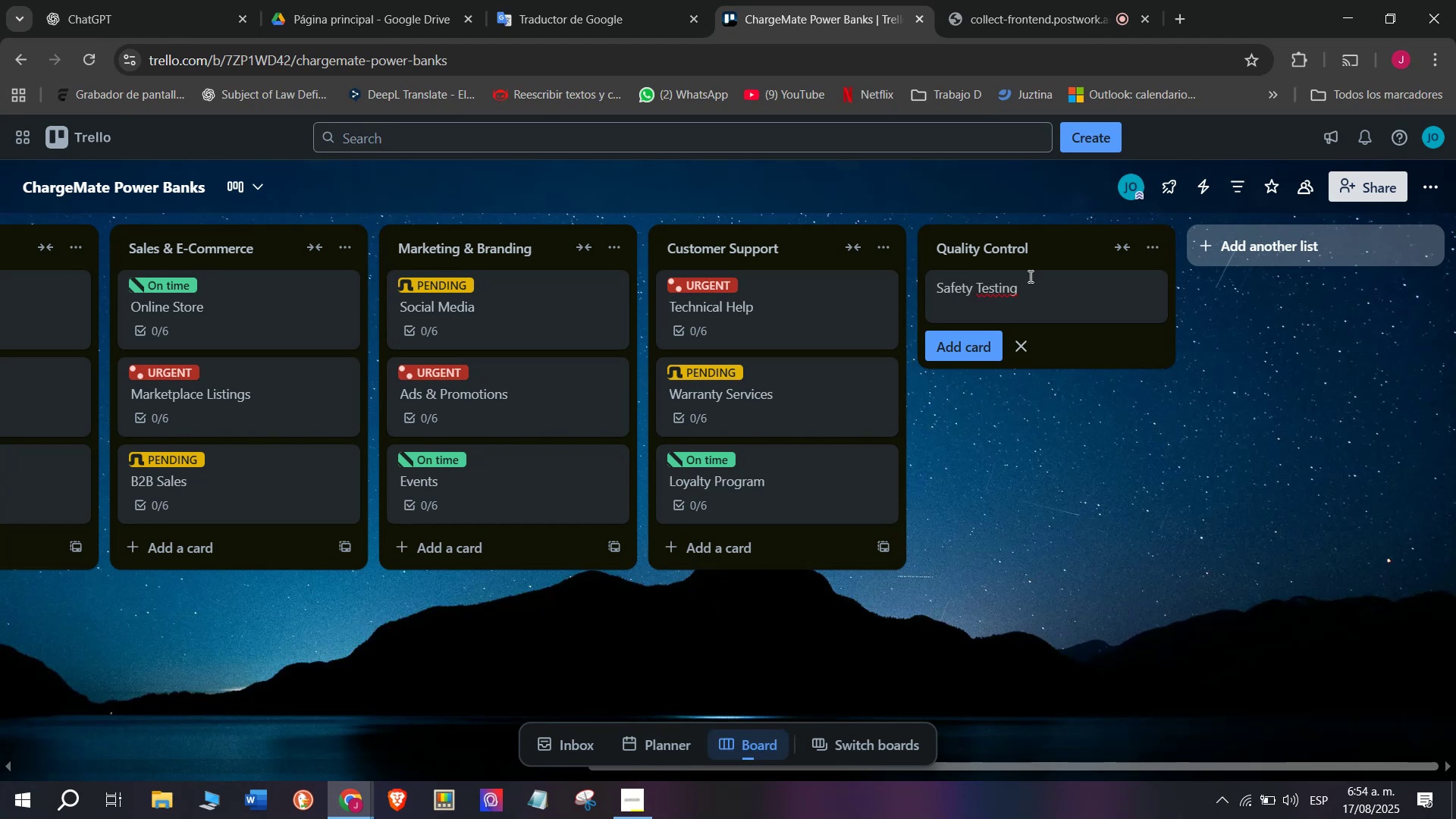 
key(Enter)
 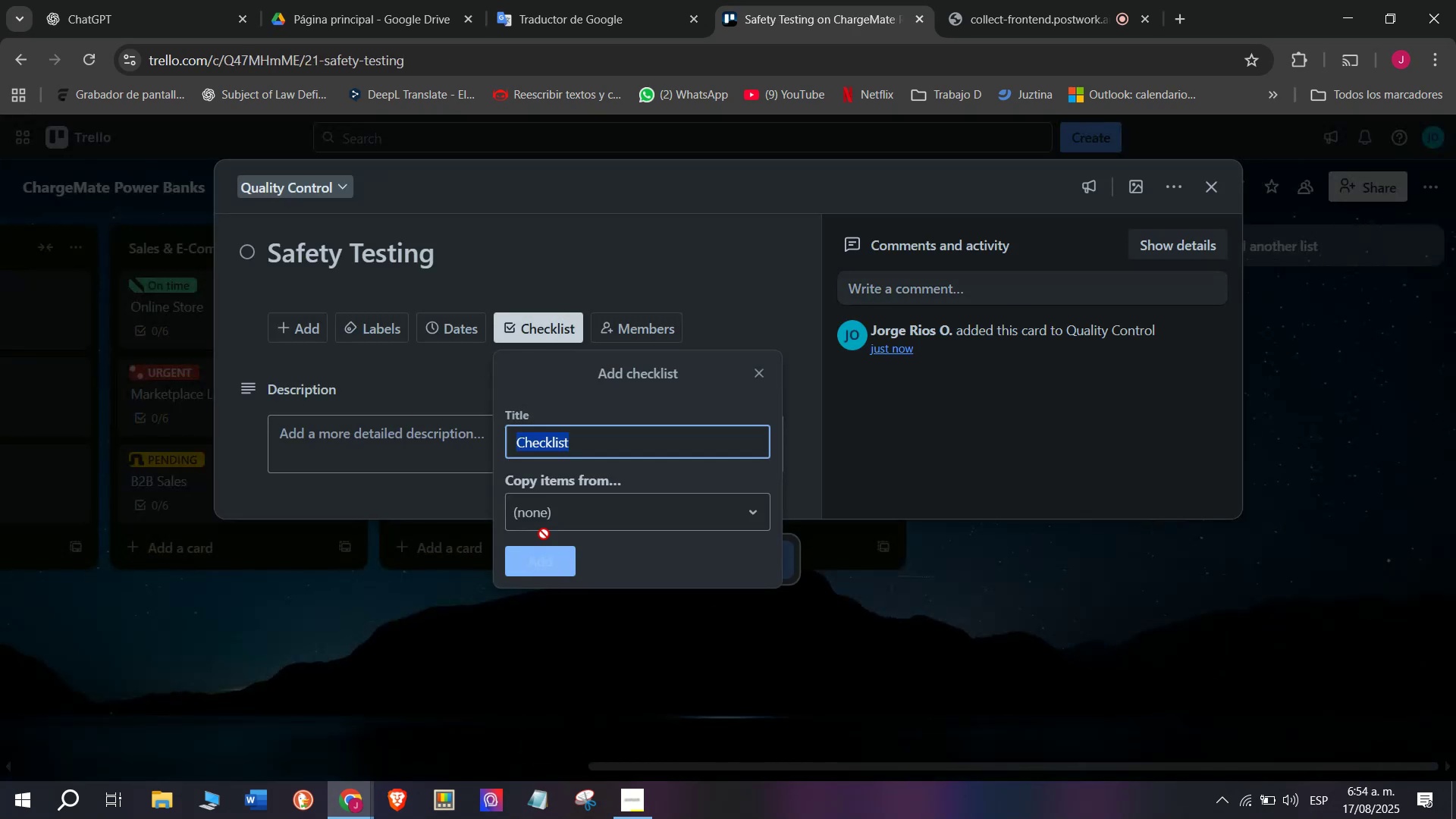 
wait(9.08)
 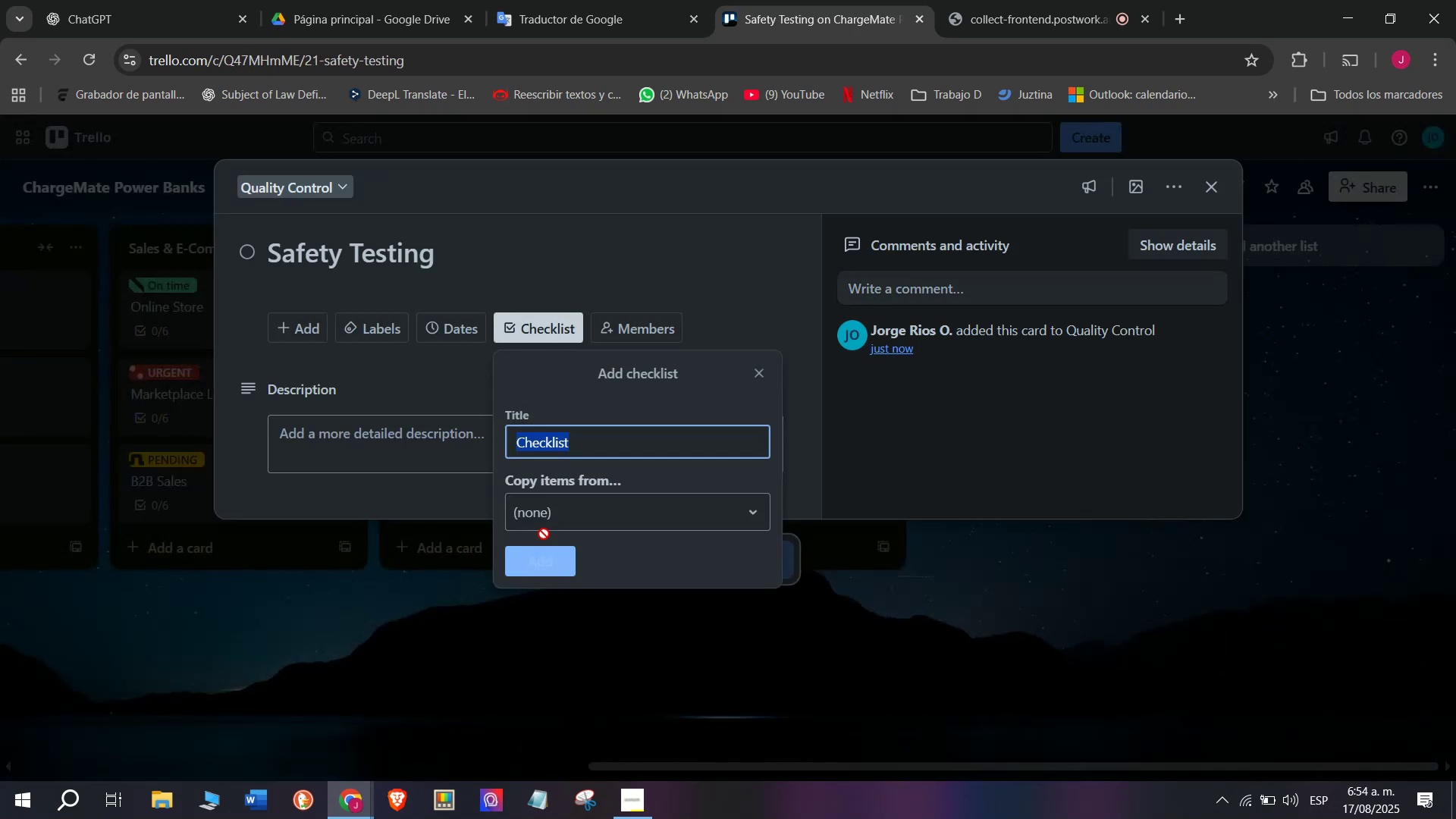 
type(Over)
 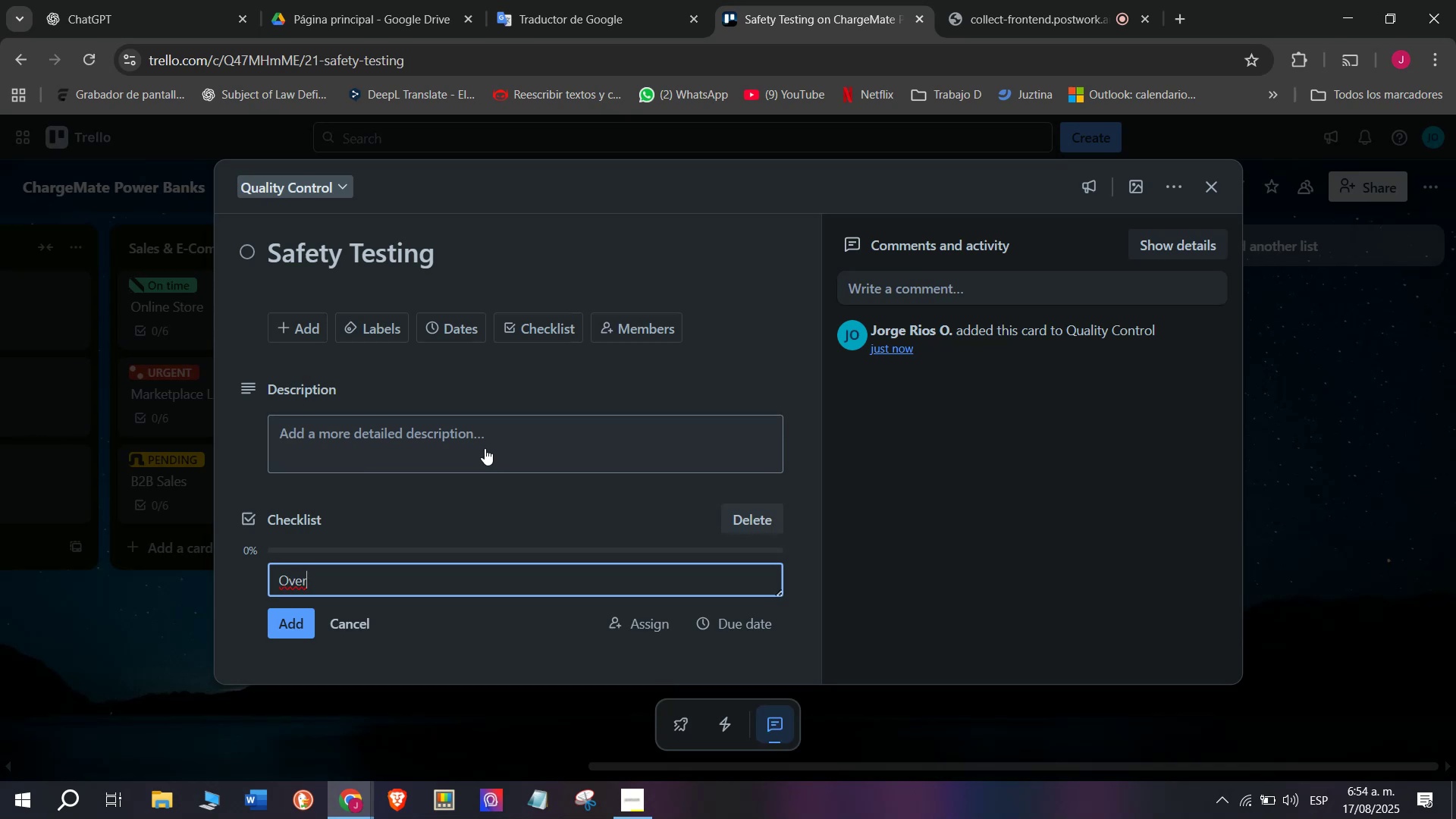 
wait(7.21)
 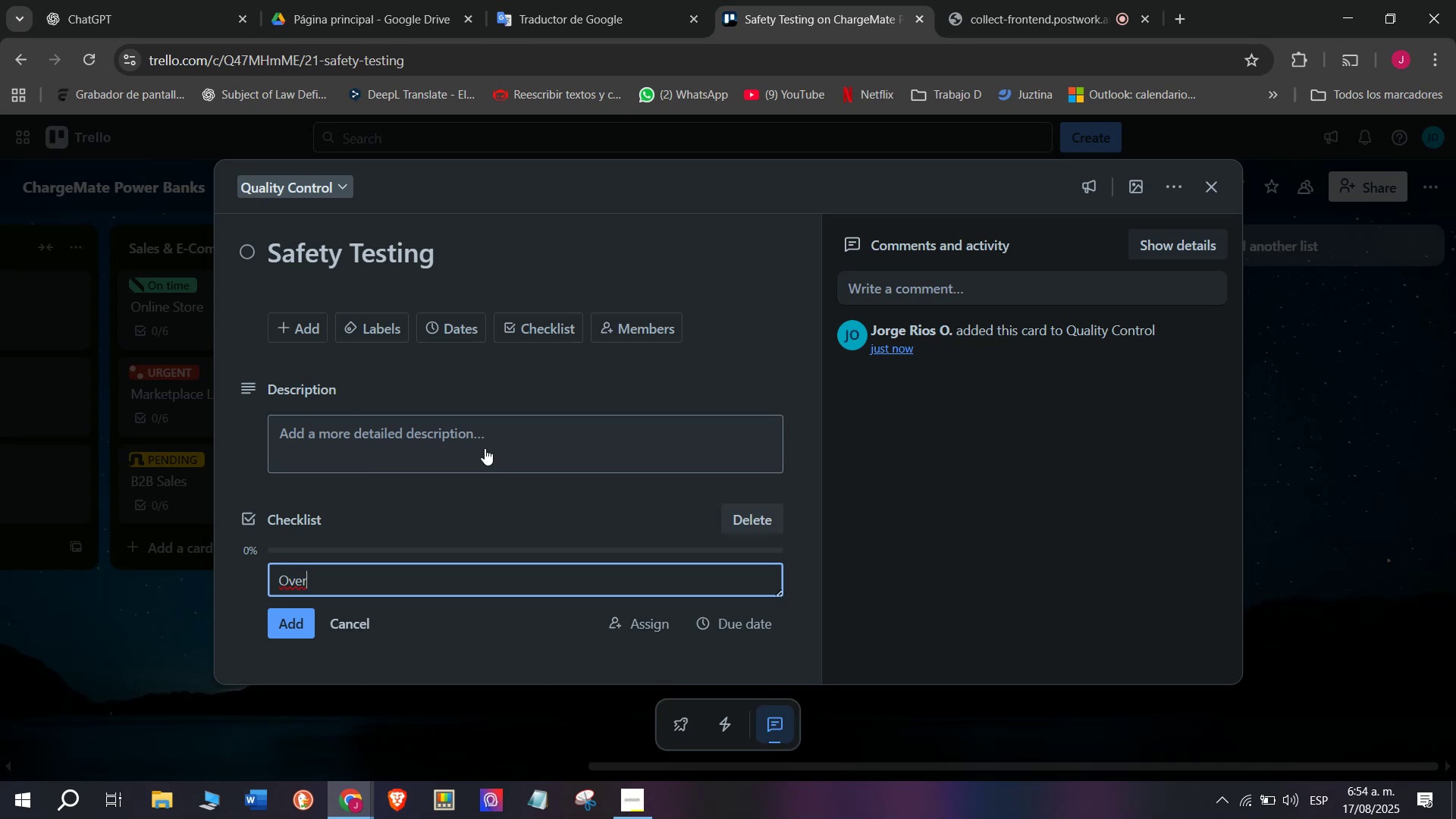 
type(charg)
 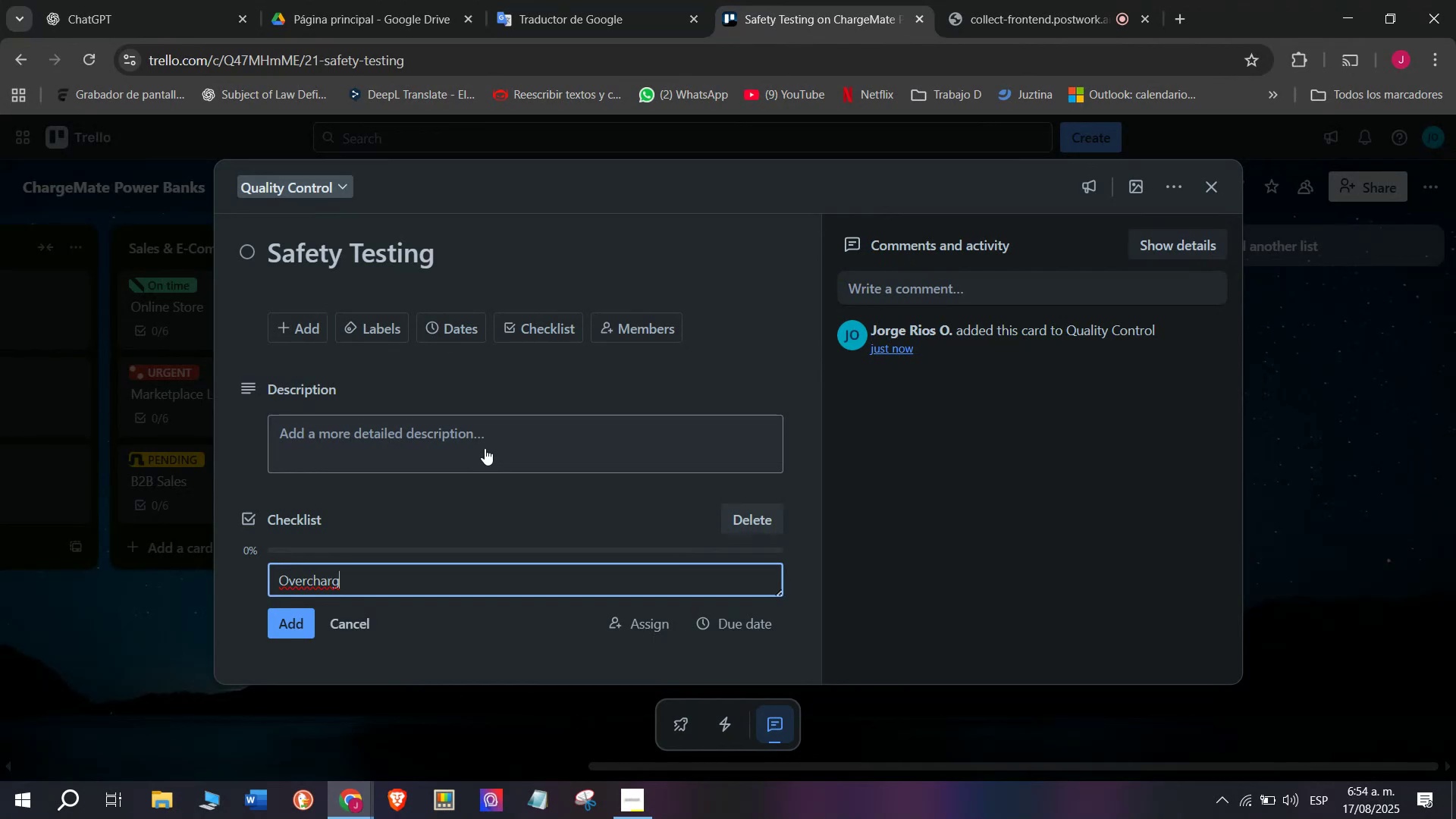 
type(ing cj)
key(Backspace)
type(heck)
 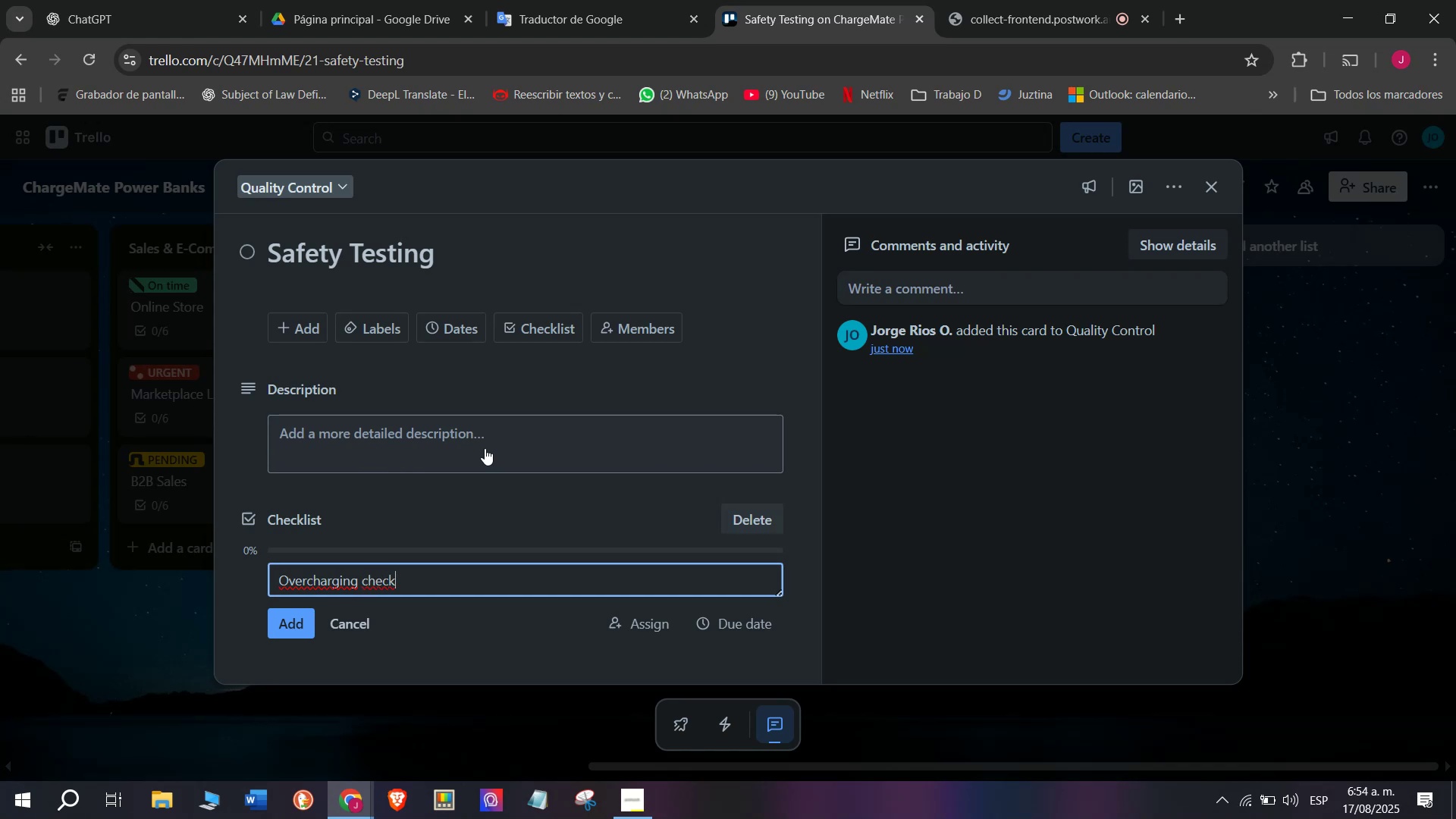 
key(Enter)
 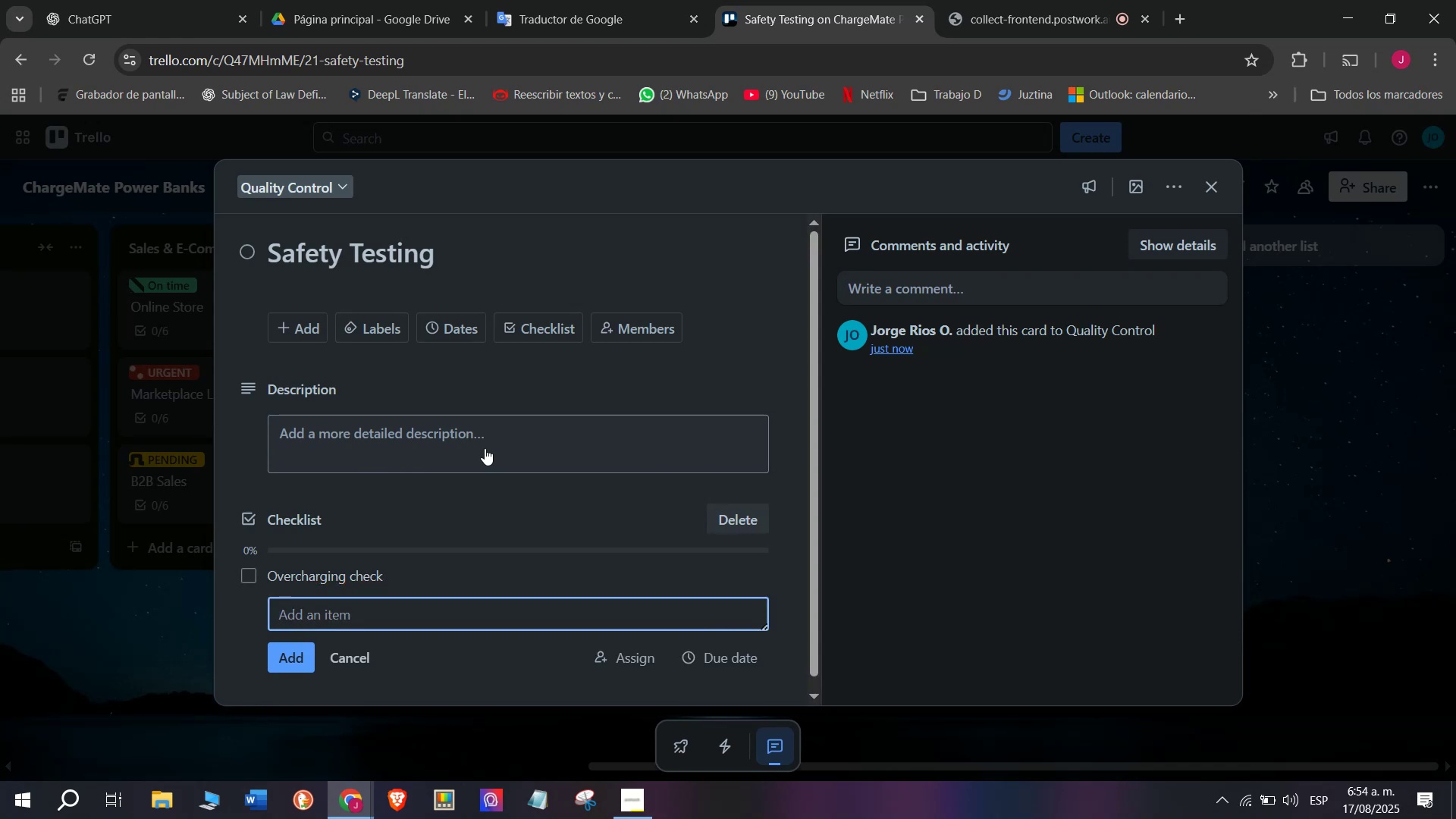 
key(Space)
 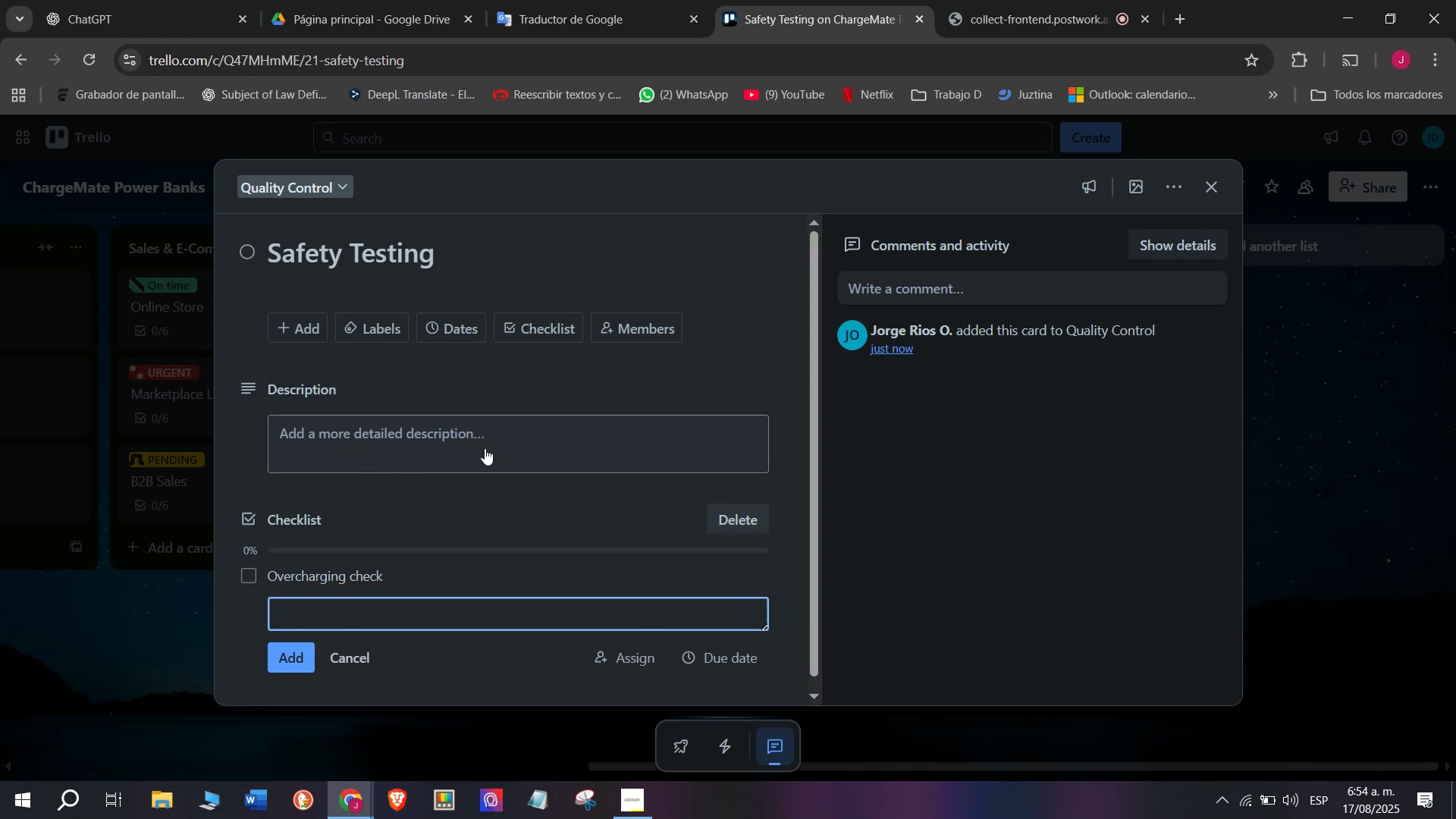 
key(Backspace)
 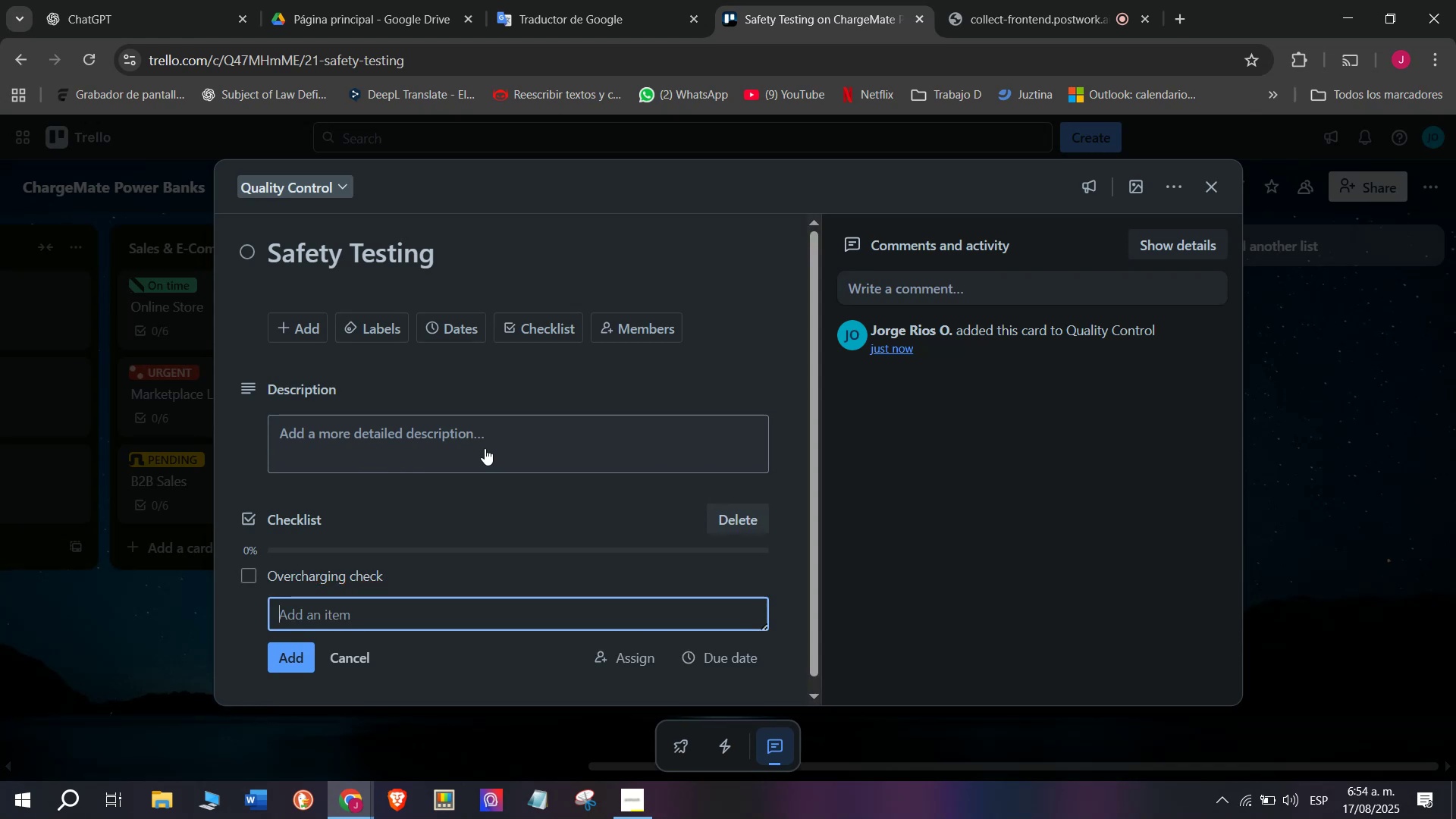 
key(Tab)
 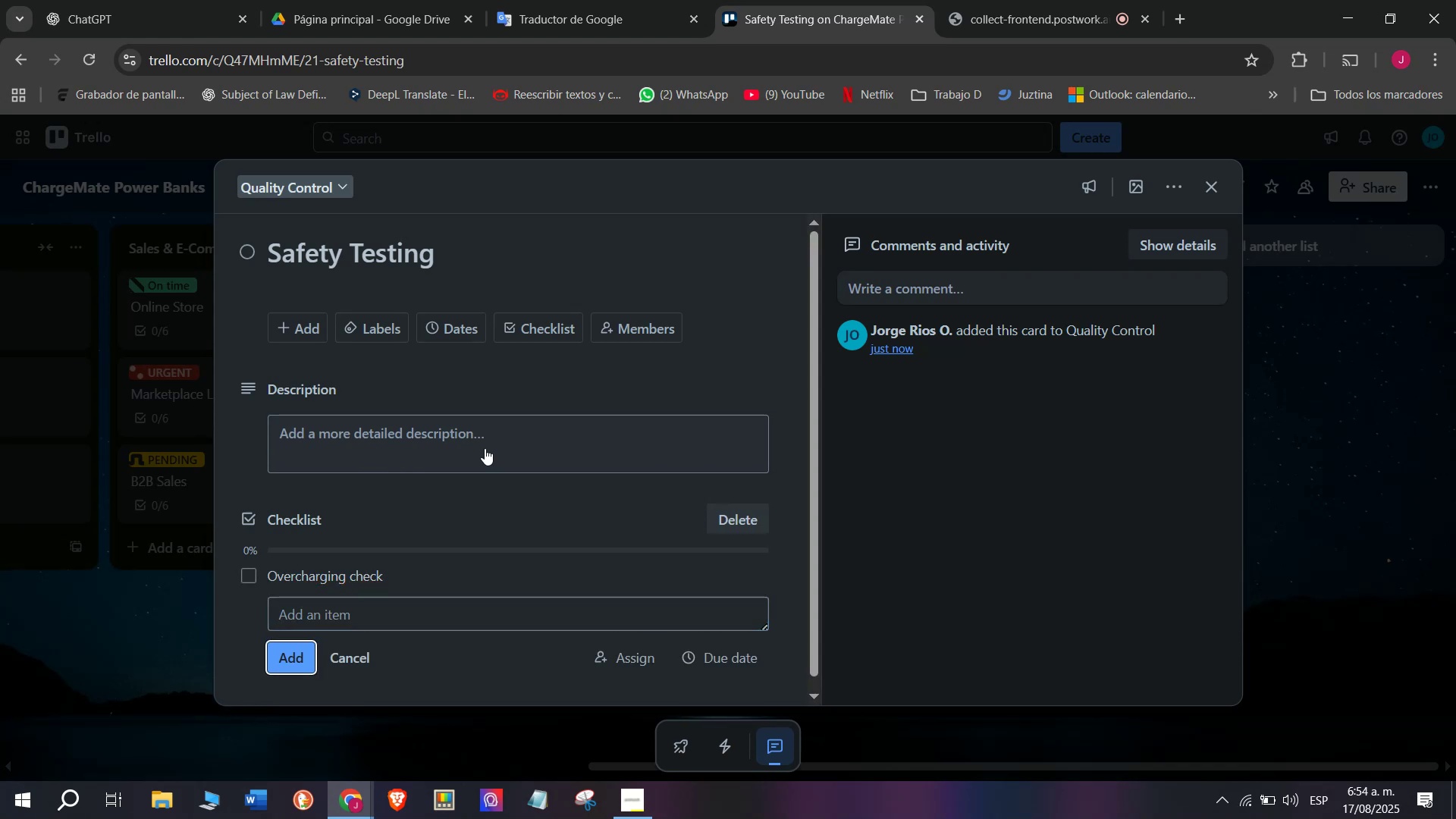 
key(Backspace)
 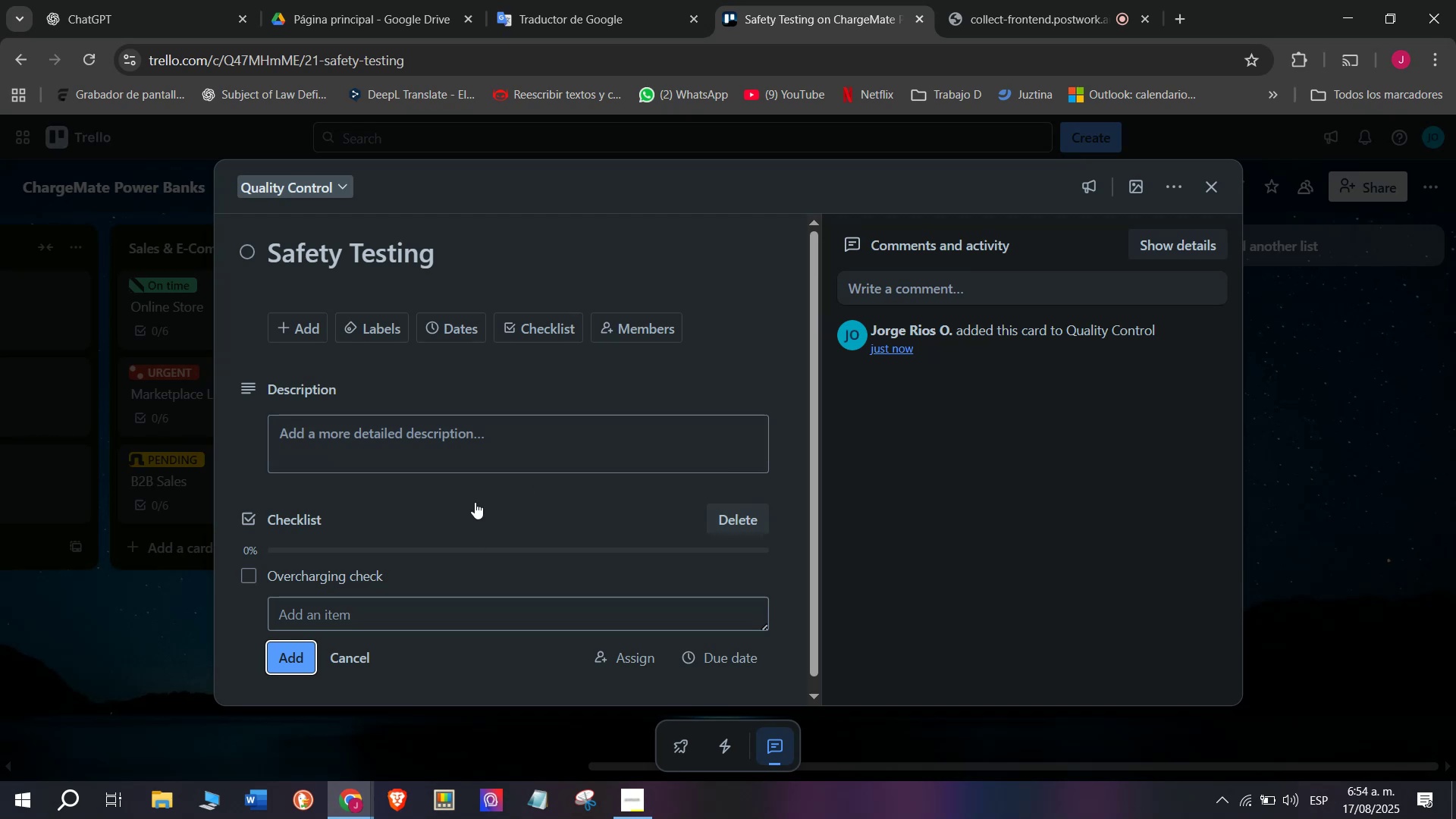 
left_click([450, 599])
 